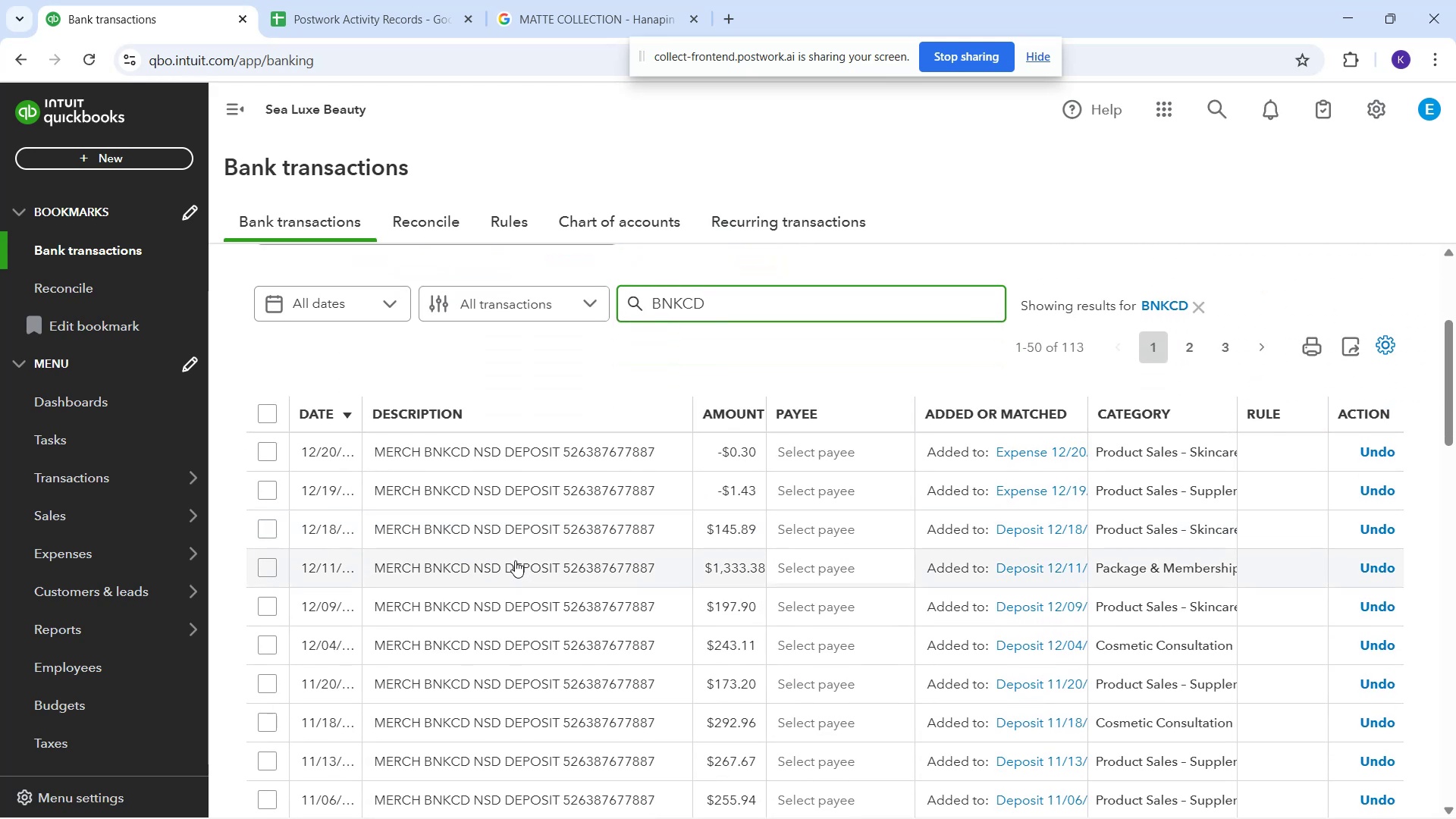 
mouse_move([861, 508])
 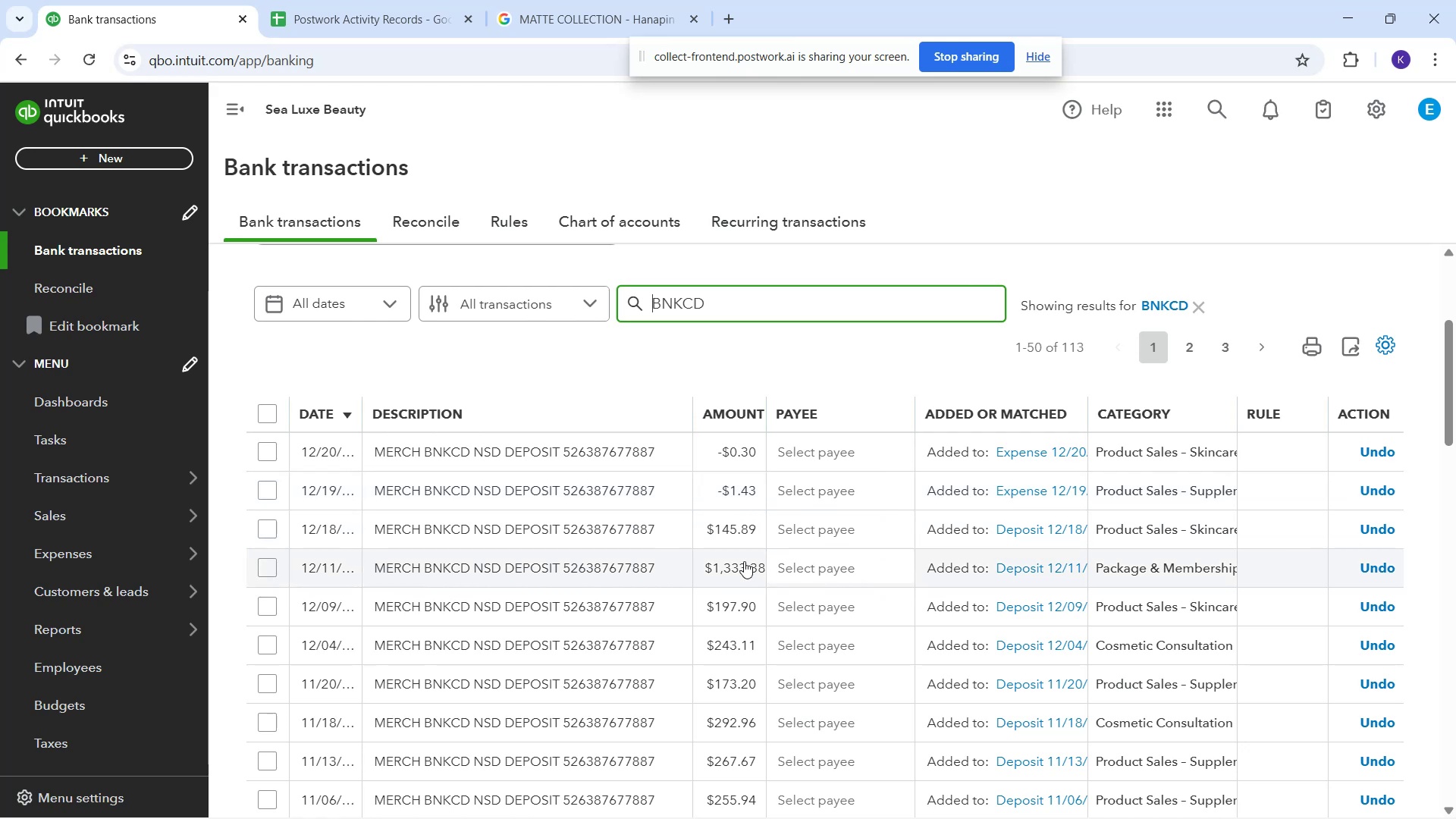 
scroll: coordinate [744, 561], scroll_direction: down, amount: 2.0
 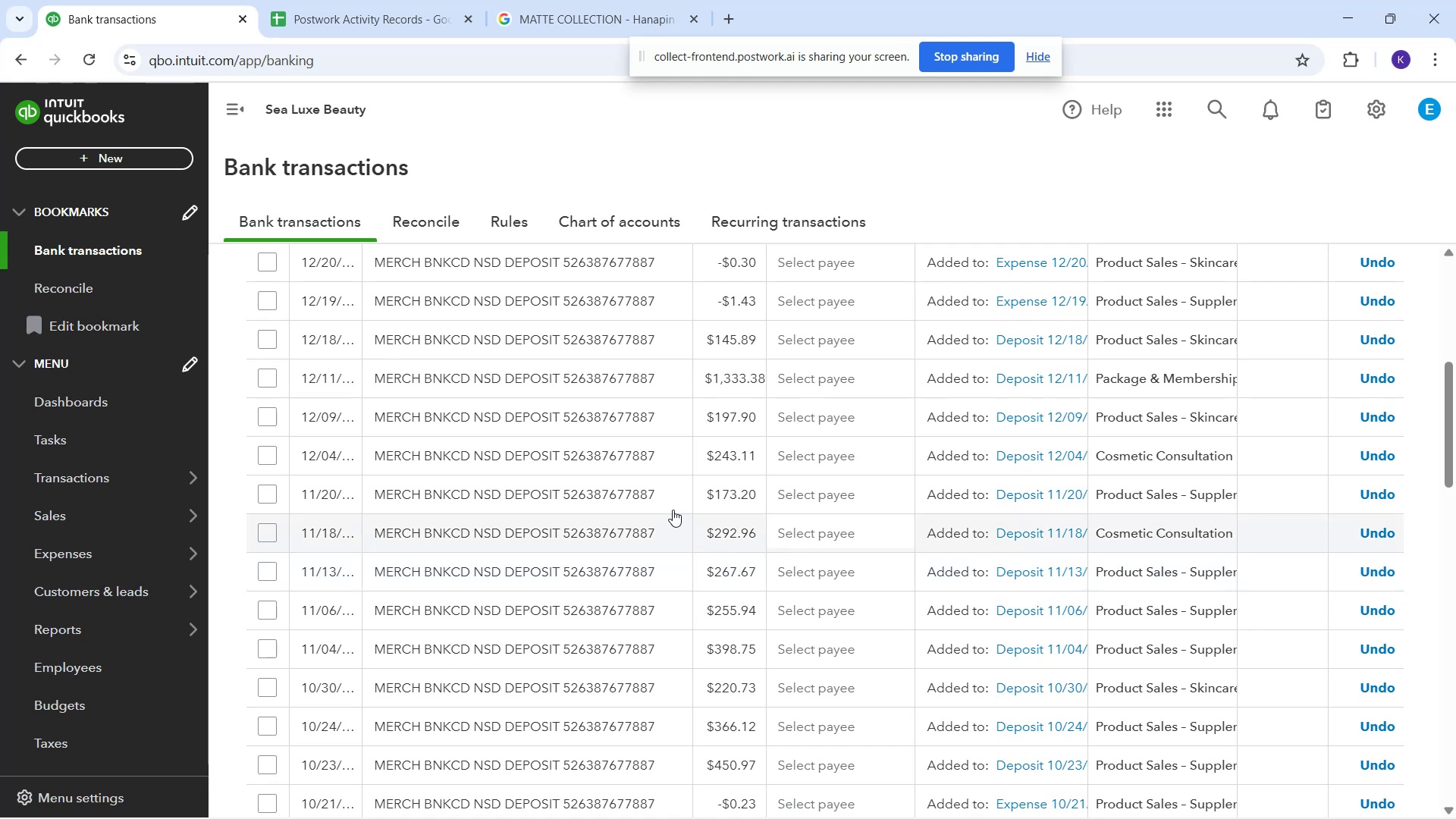 
wait(6.91)
 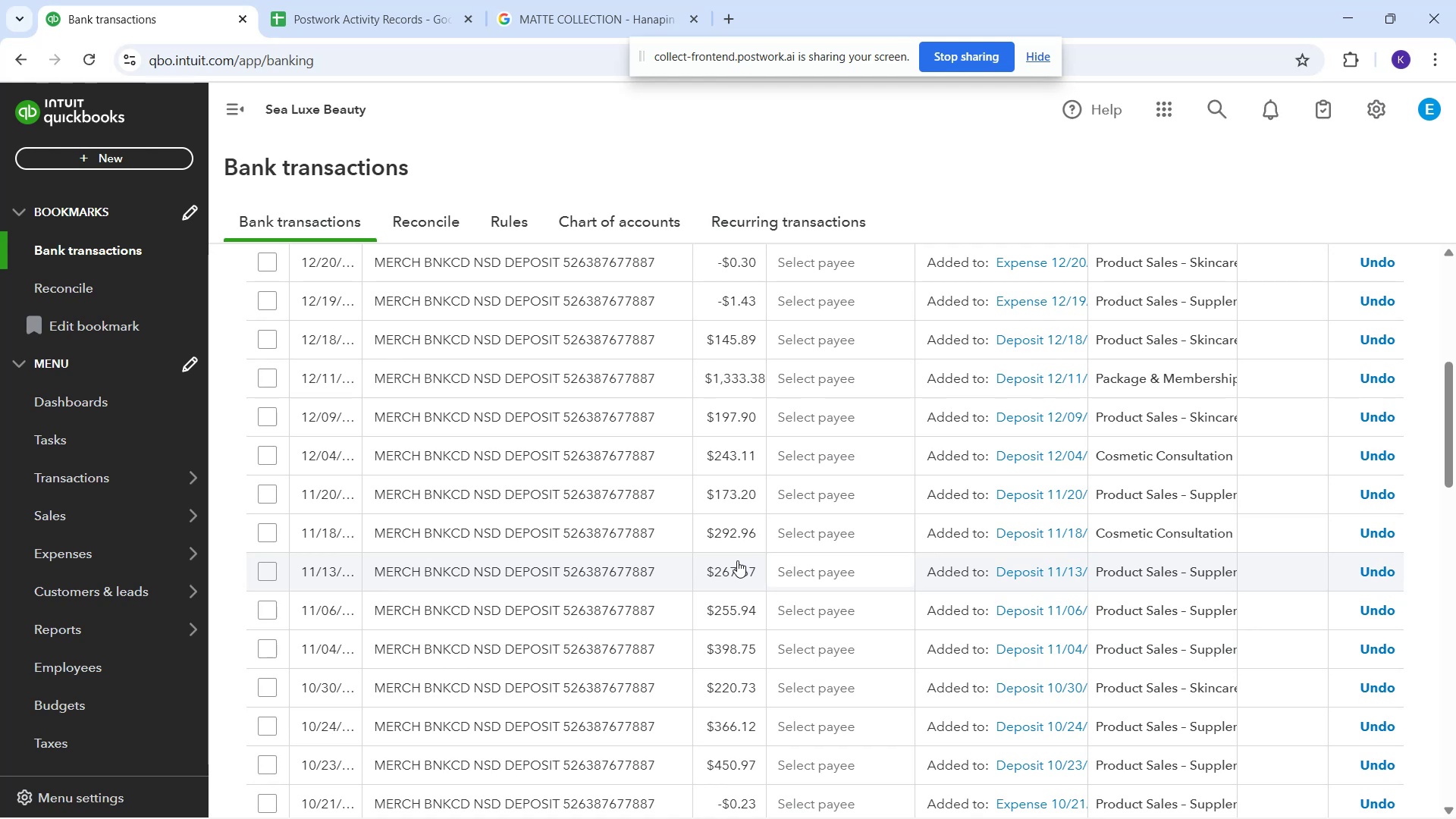 
scroll: coordinate [377, 275], scroll_direction: up, amount: 3.0
 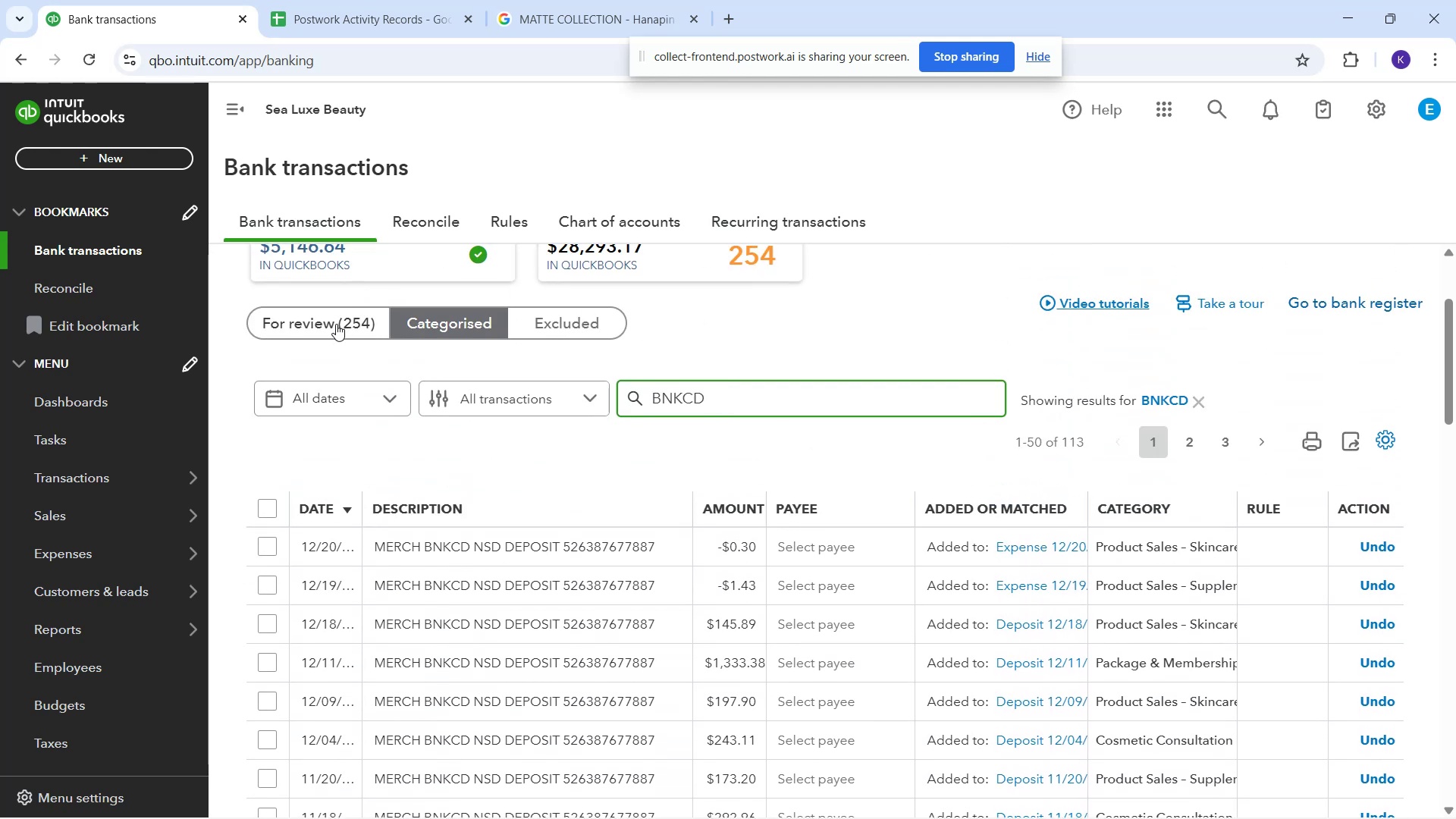 
left_click([336, 324])
 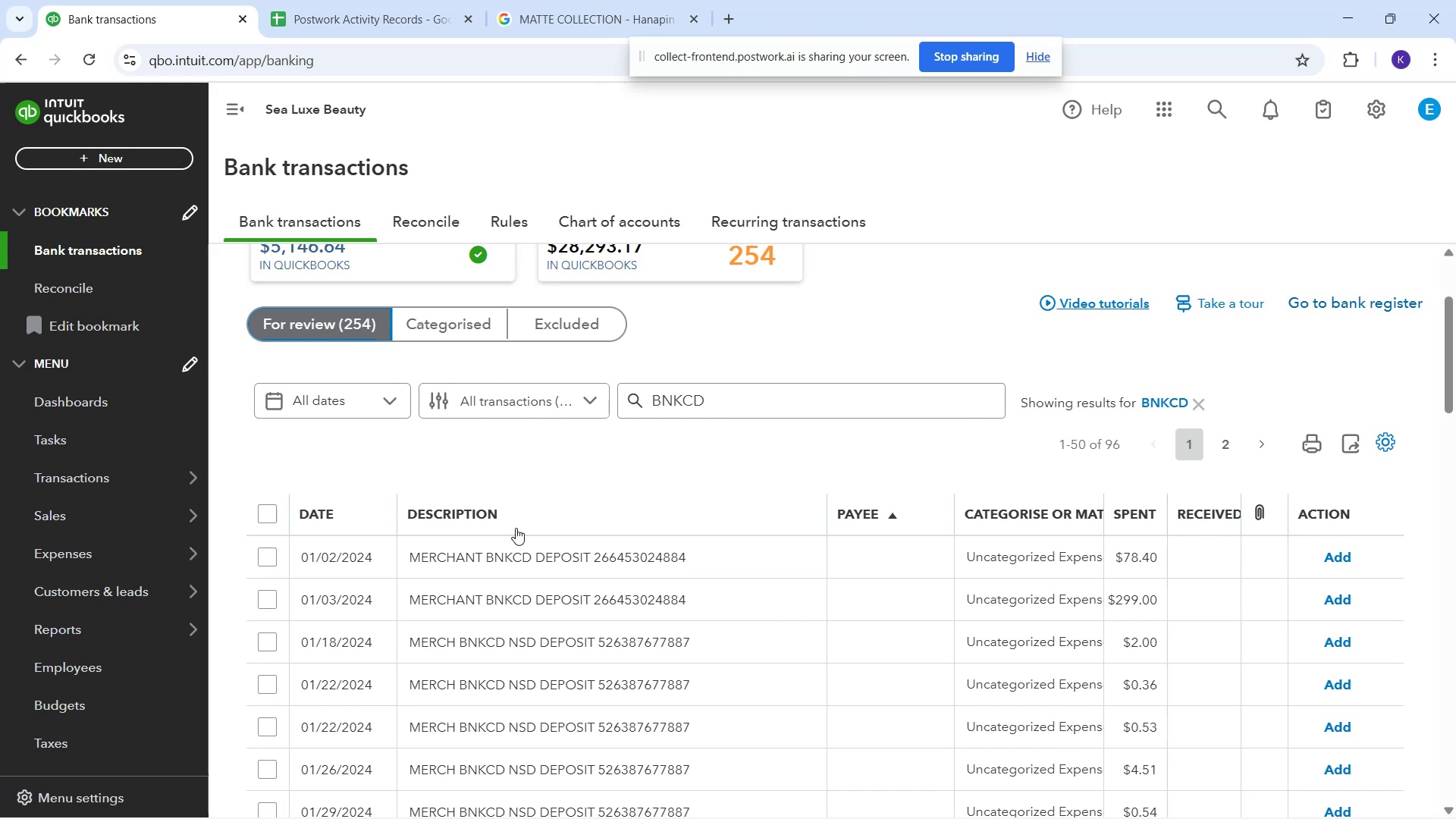 
scroll: coordinate [507, 551], scroll_direction: down, amount: 4.0
 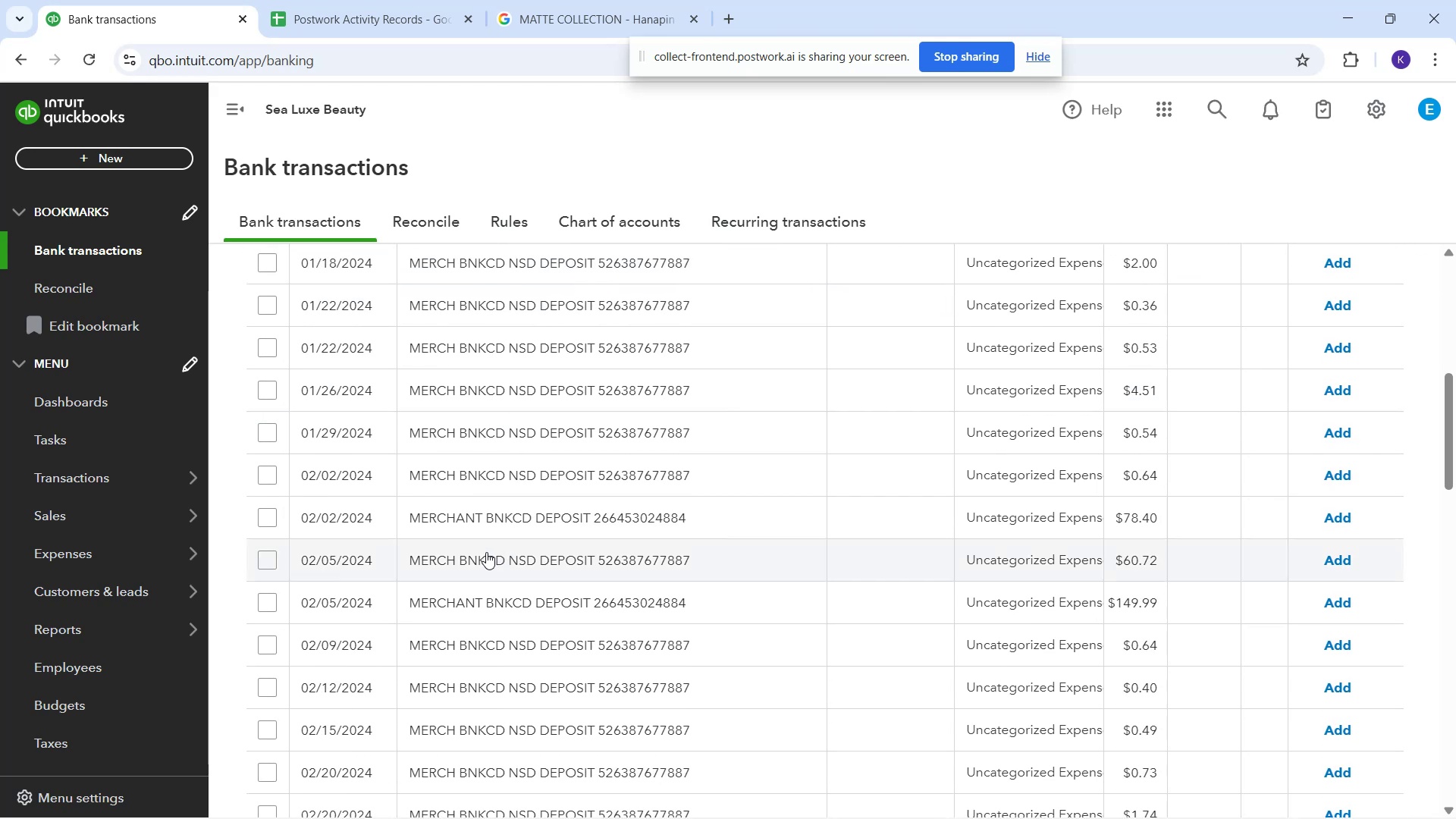 
scroll: coordinate [484, 552], scroll_direction: up, amount: 1.0
 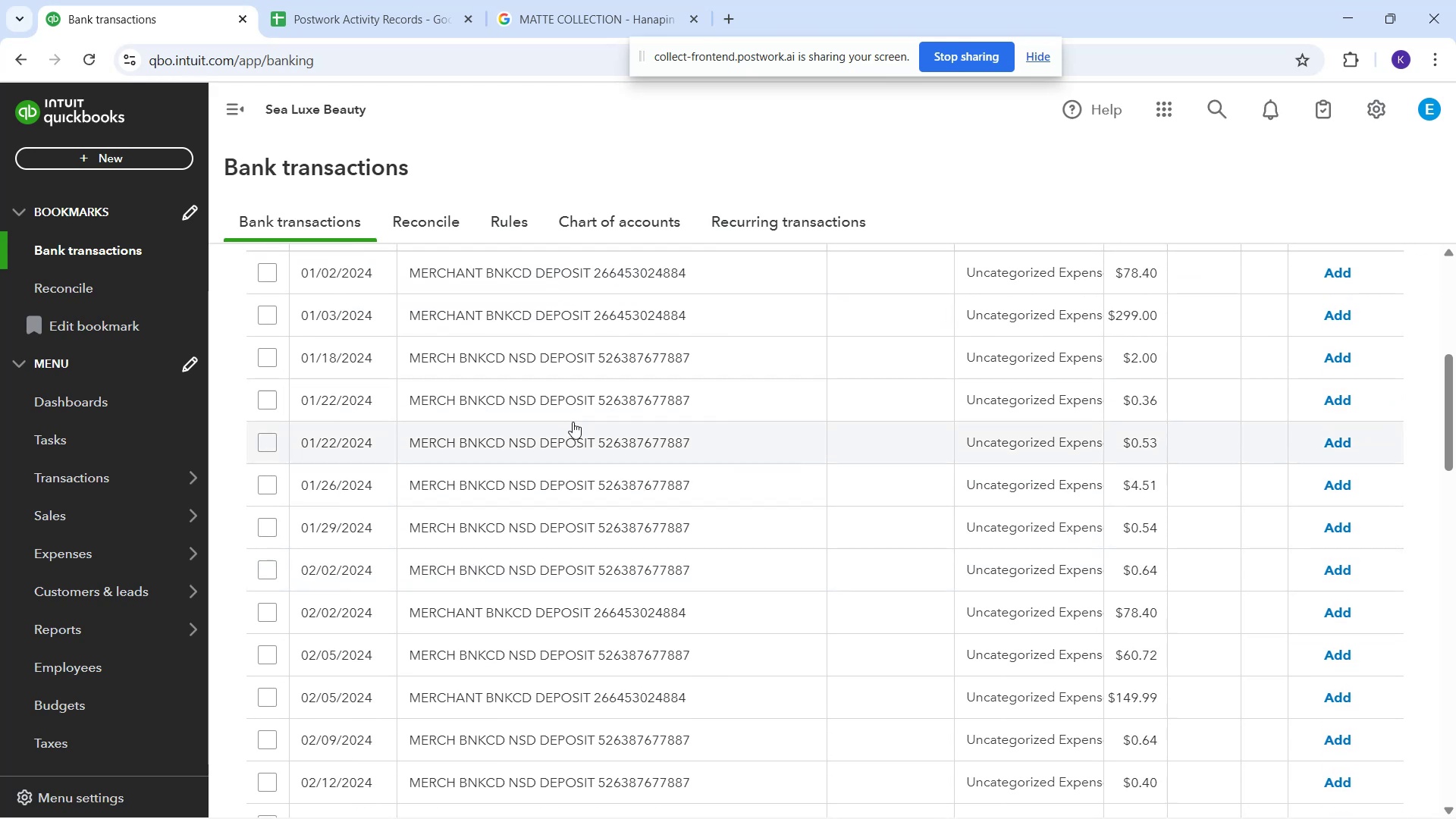 
scroll: coordinate [576, 430], scroll_direction: down, amount: 20.0
 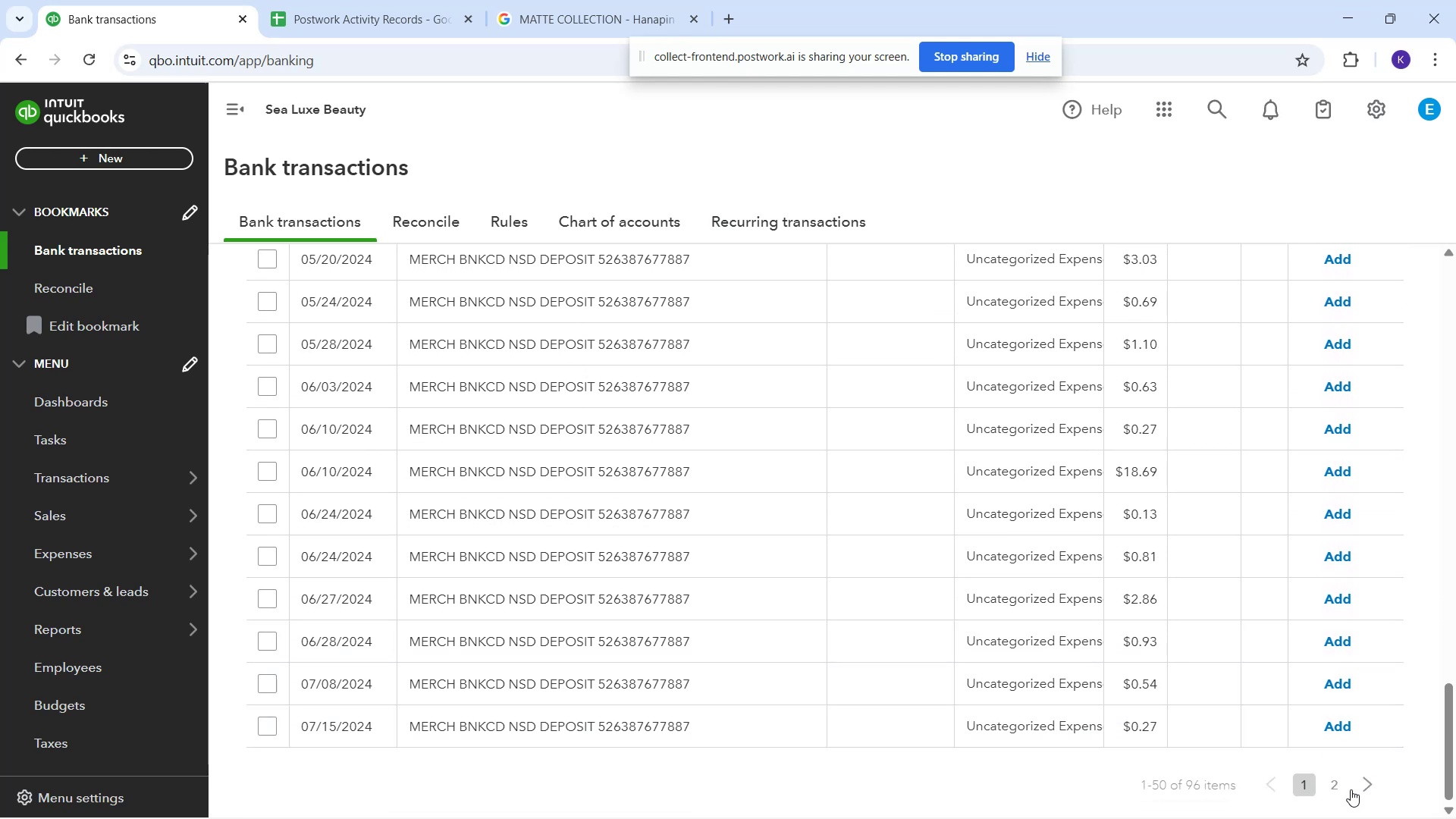 
scroll: coordinate [277, 406], scroll_direction: up, amount: 27.0
 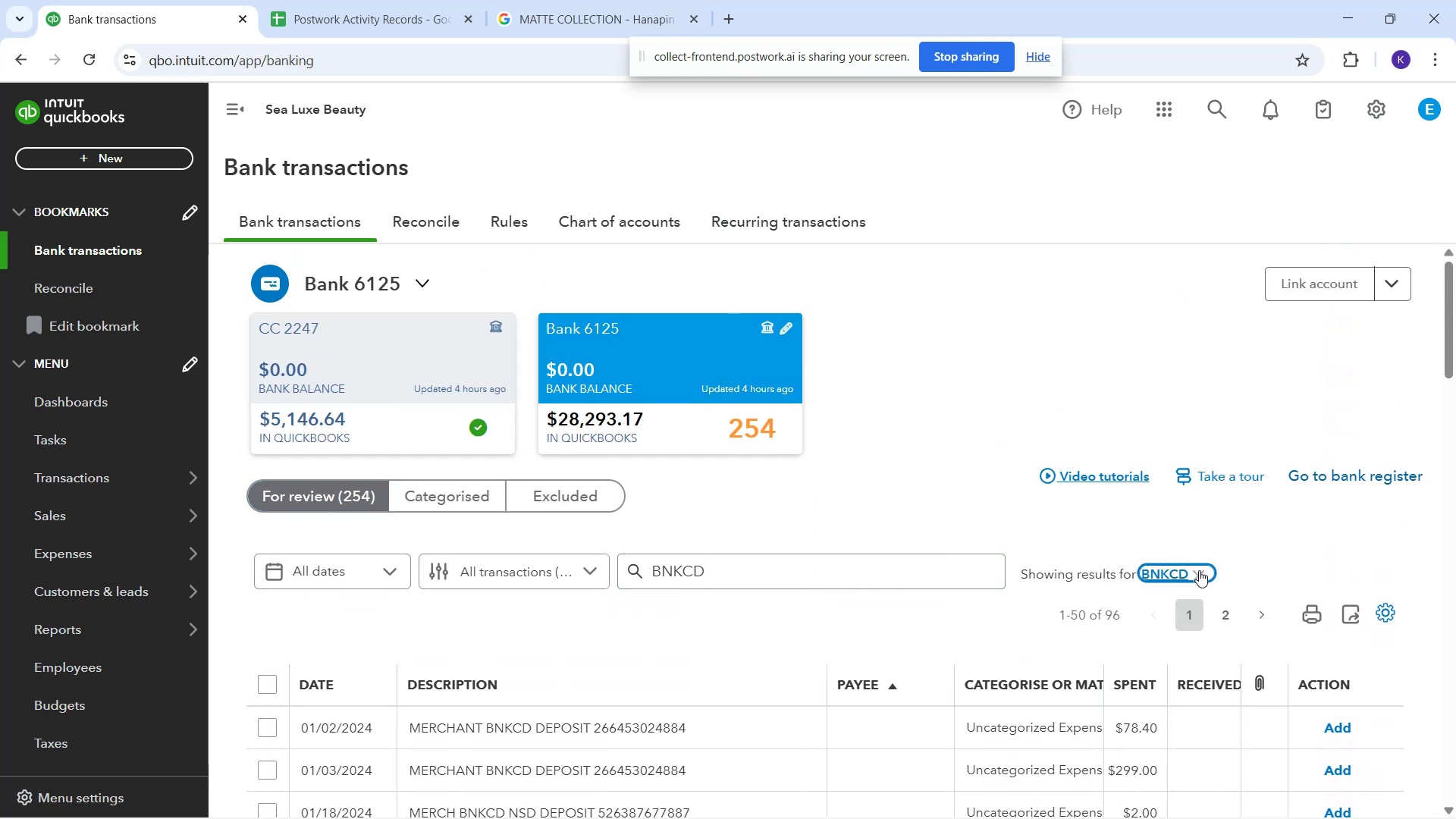 
scroll: coordinate [556, 598], scroll_direction: down, amount: 6.0
 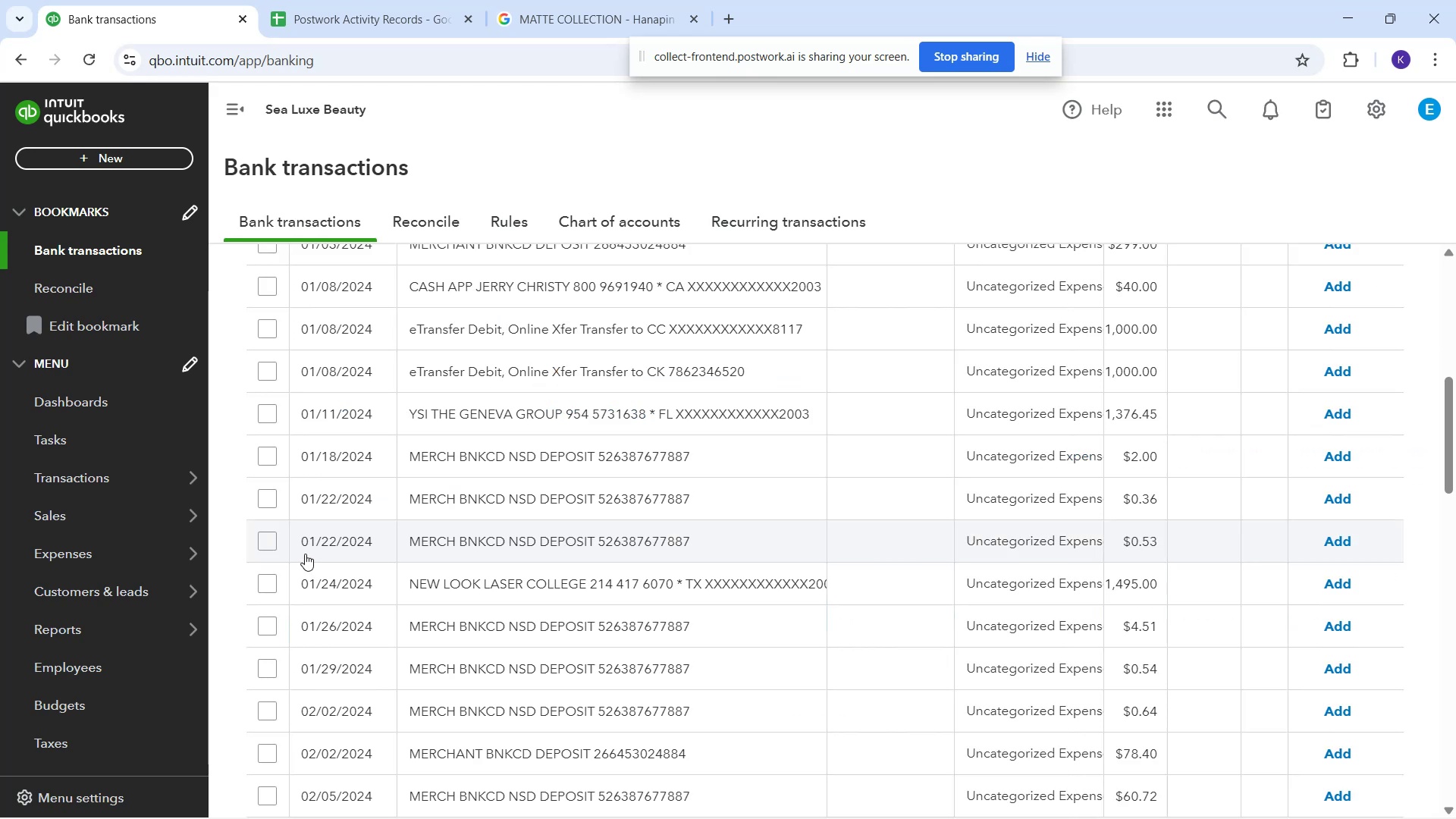 
scroll: coordinate [299, 544], scroll_direction: up, amount: 2.0
 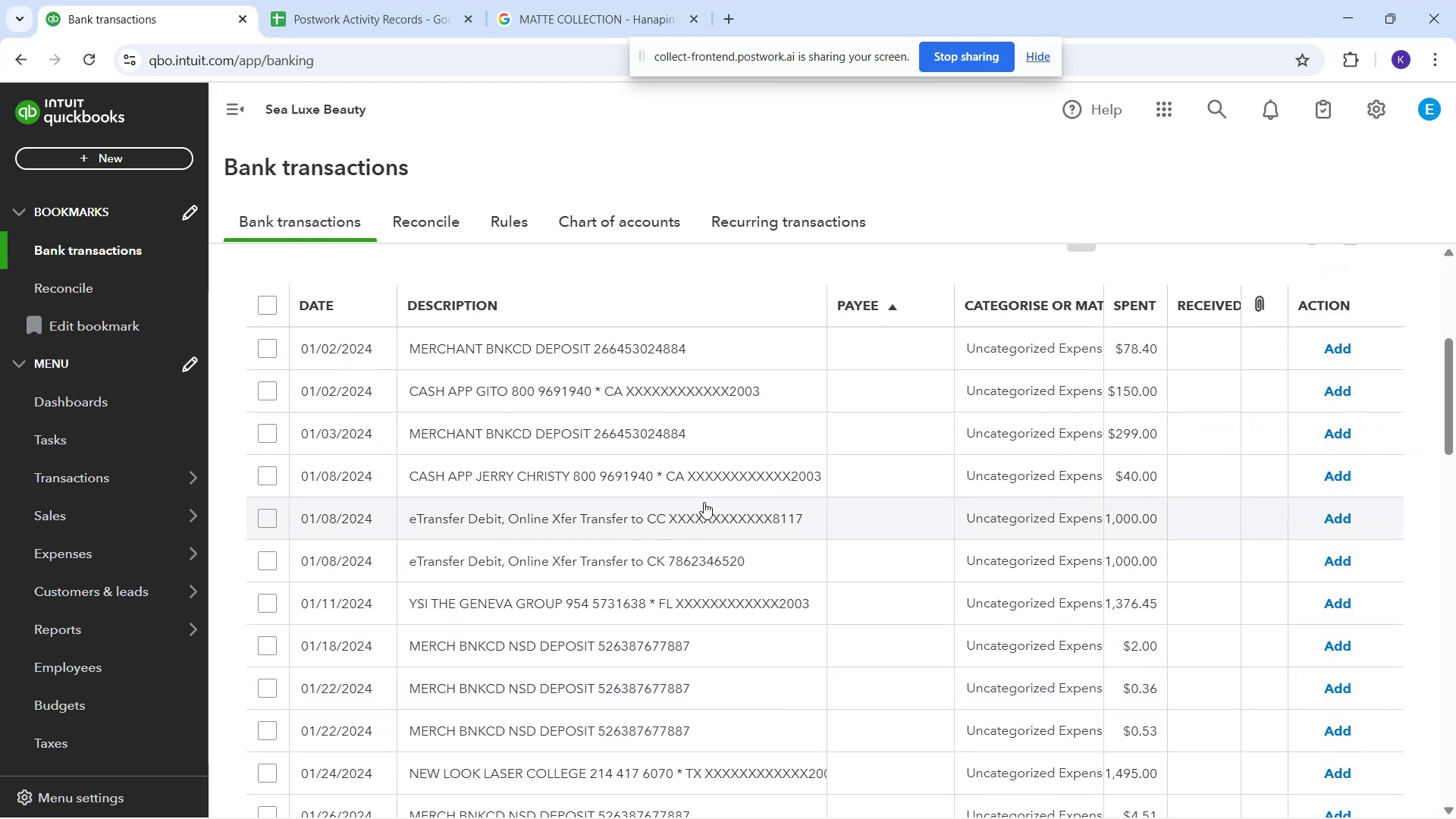 
wait(9.24)
 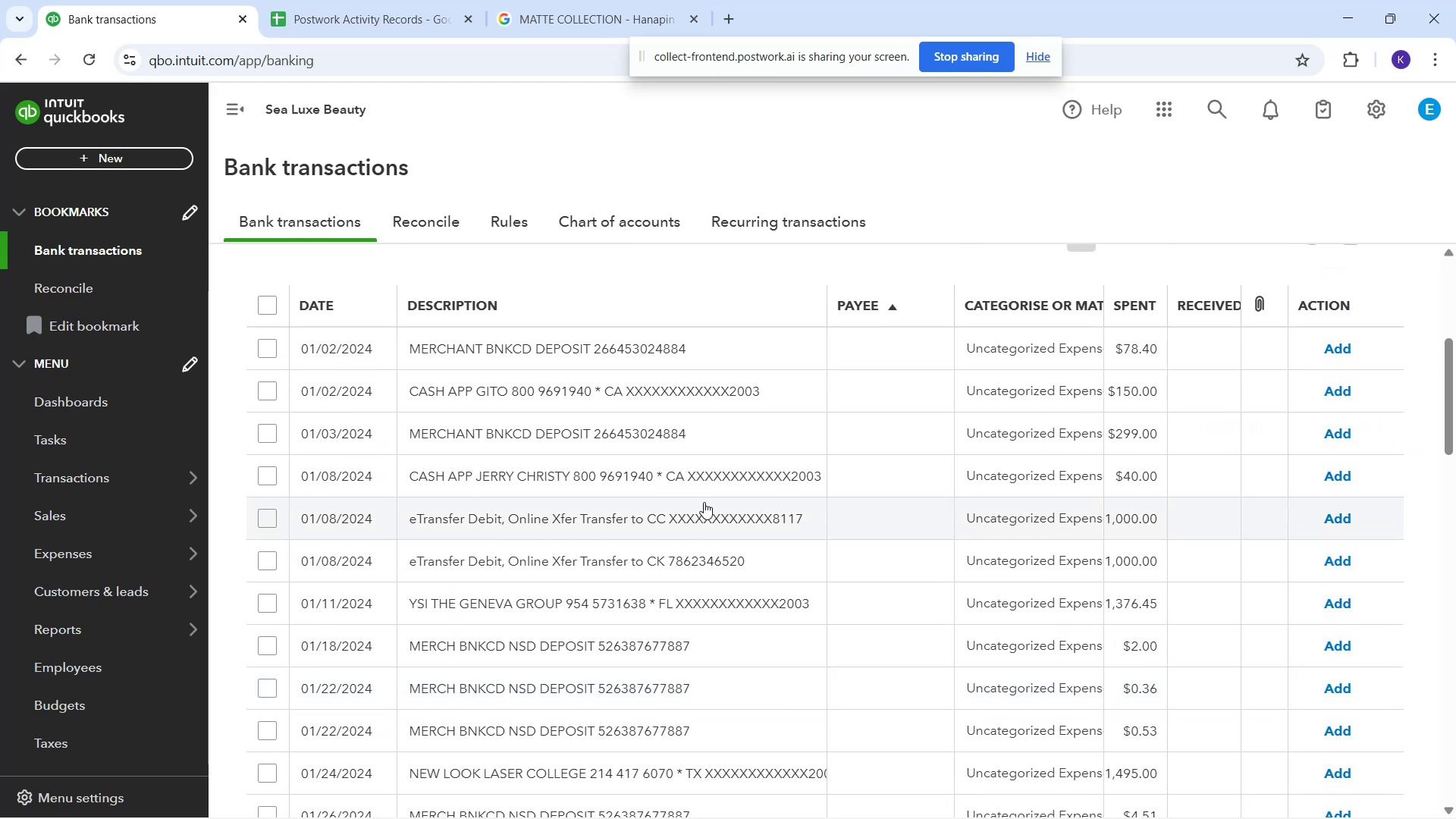 
scroll: coordinate [539, 425], scroll_direction: down, amount: 1.0
 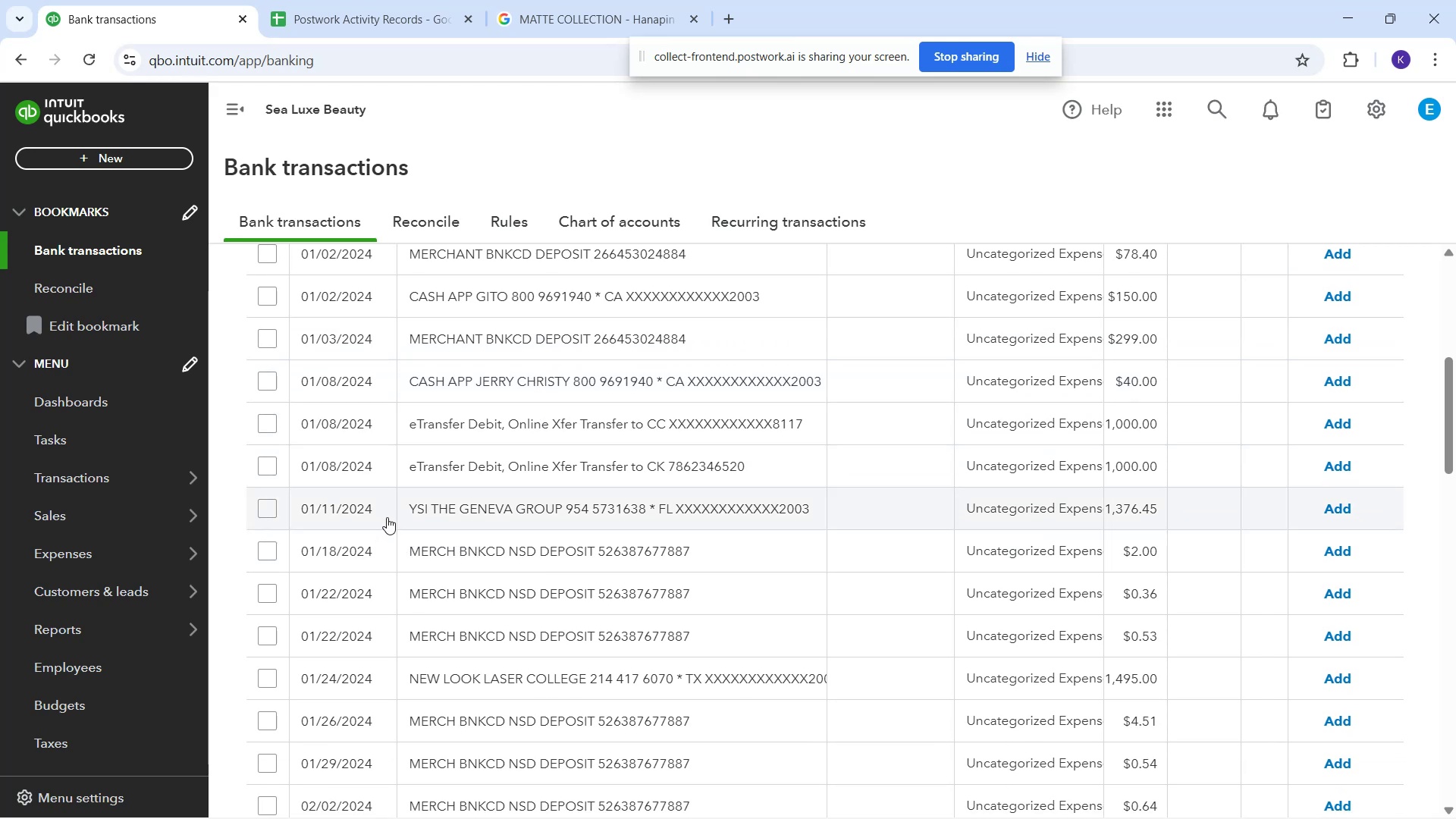 
left_click_drag(start_coordinate=[410, 516], to_coordinate=[563, 526])
 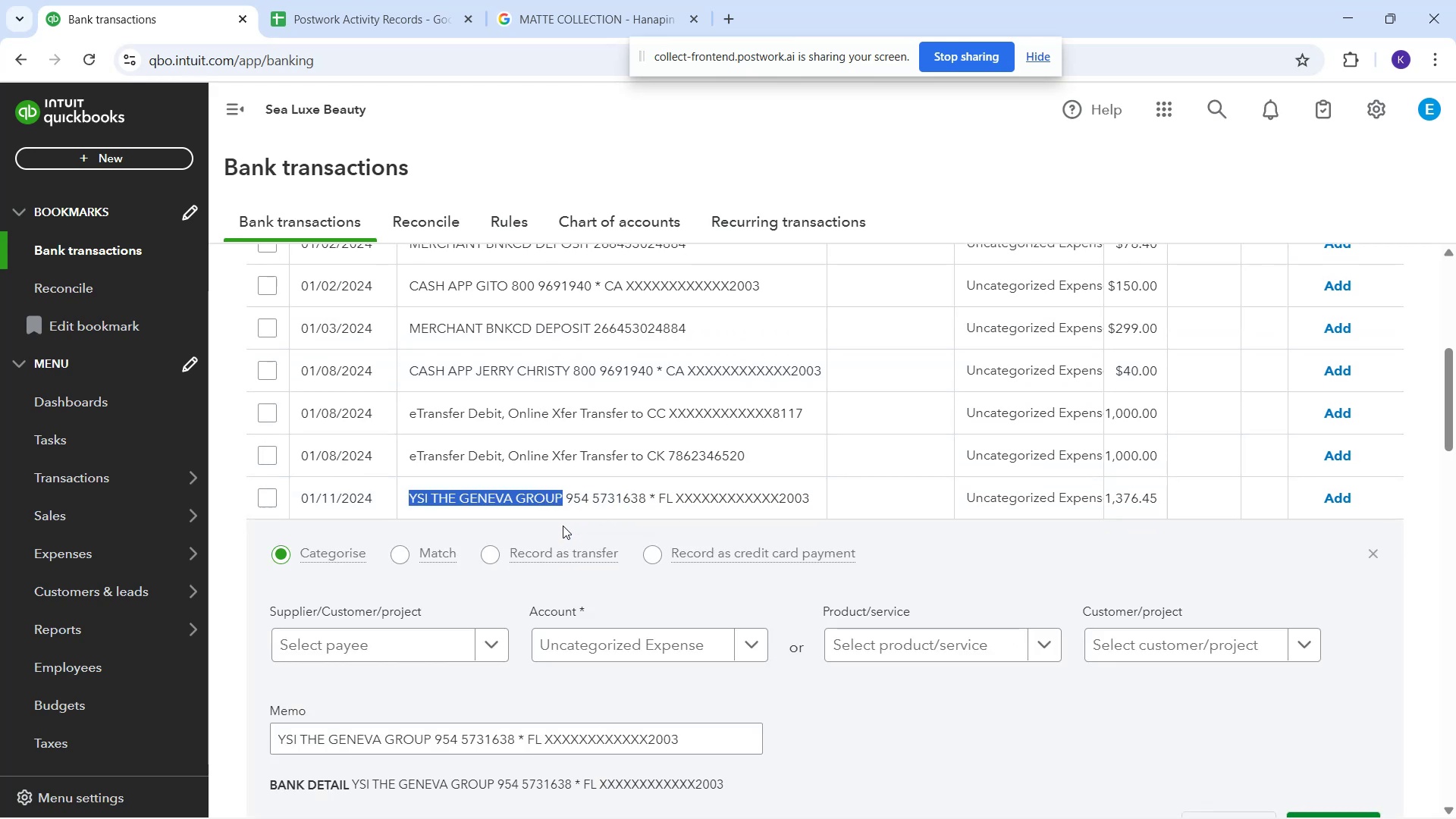 
key(Control+C)
 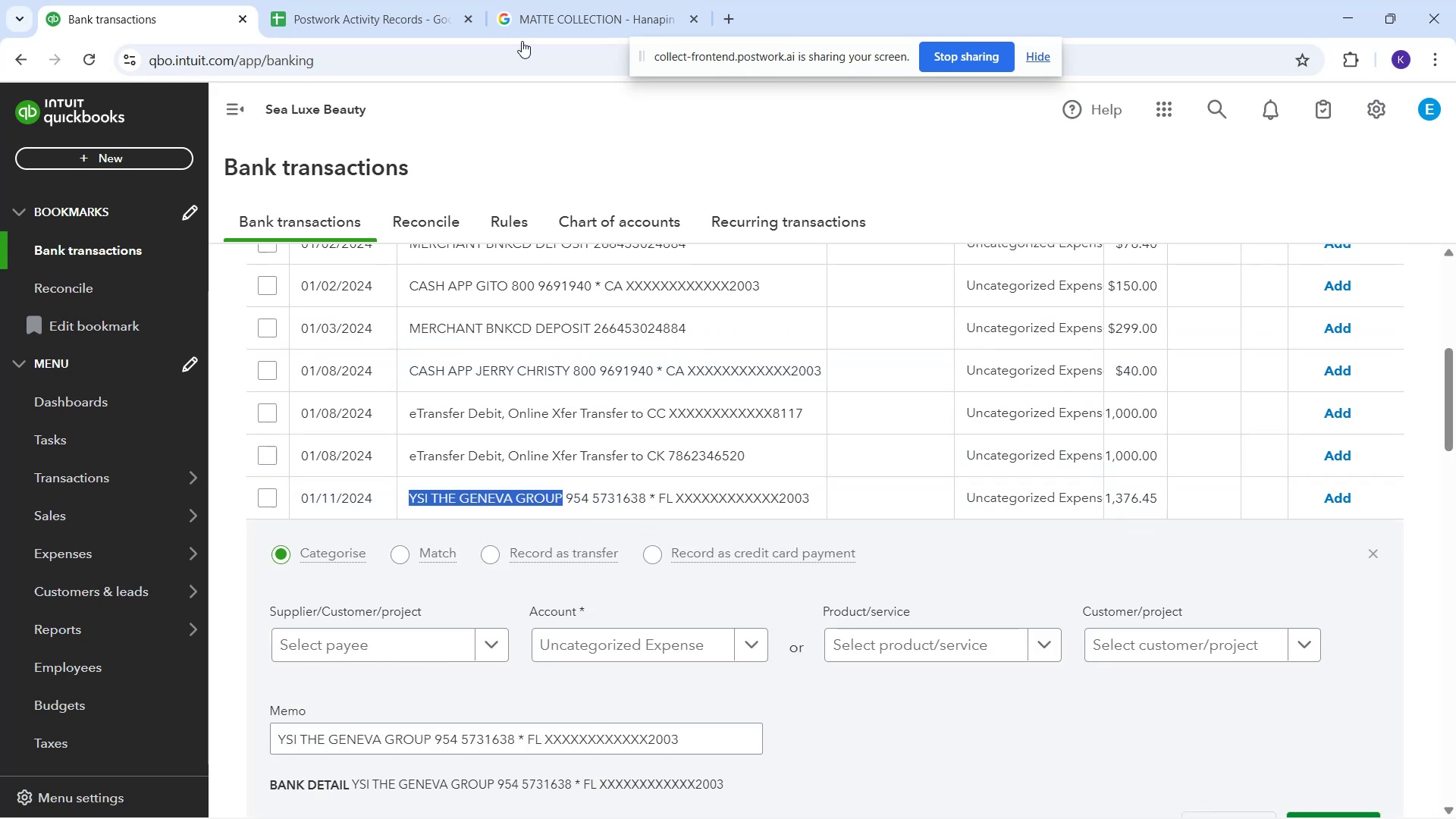 
left_click_drag(start_coordinate=[549, 0], to_coordinate=[553, 0])
 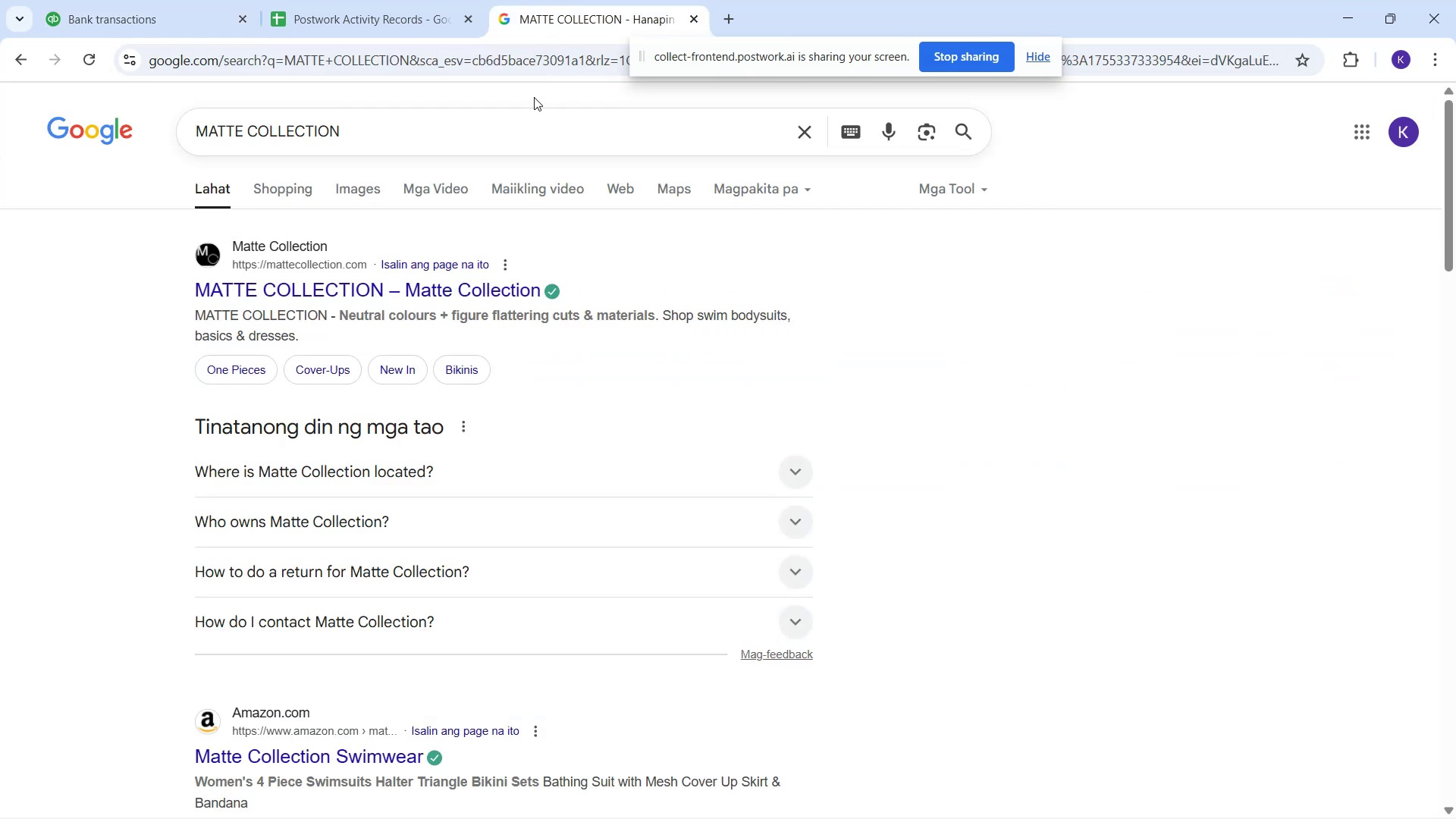 
left_click_drag(start_coordinate=[524, 136], to_coordinate=[1, 189])
 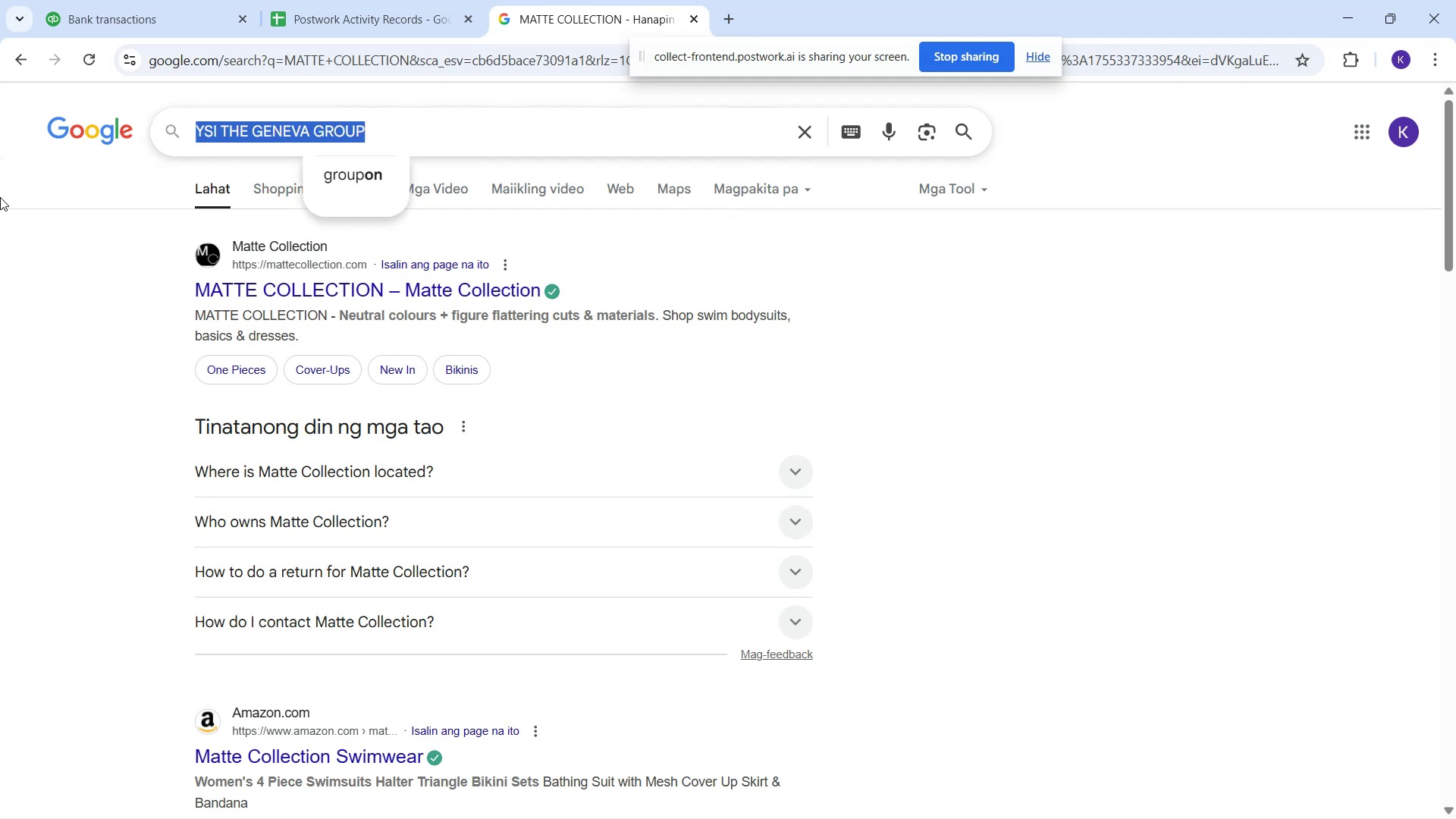 
key(Control+V)
 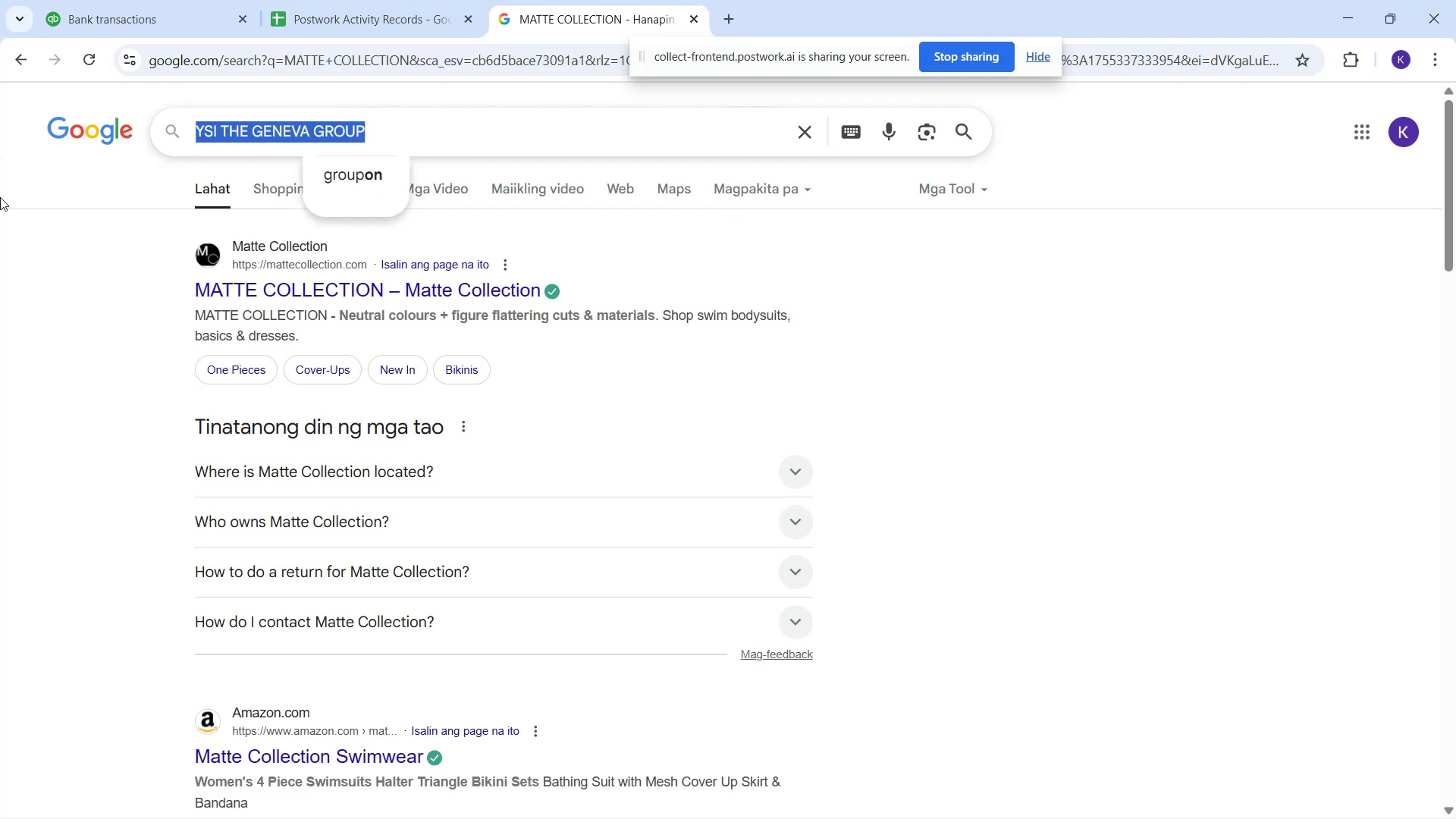 
key(NumpadDecimal)
 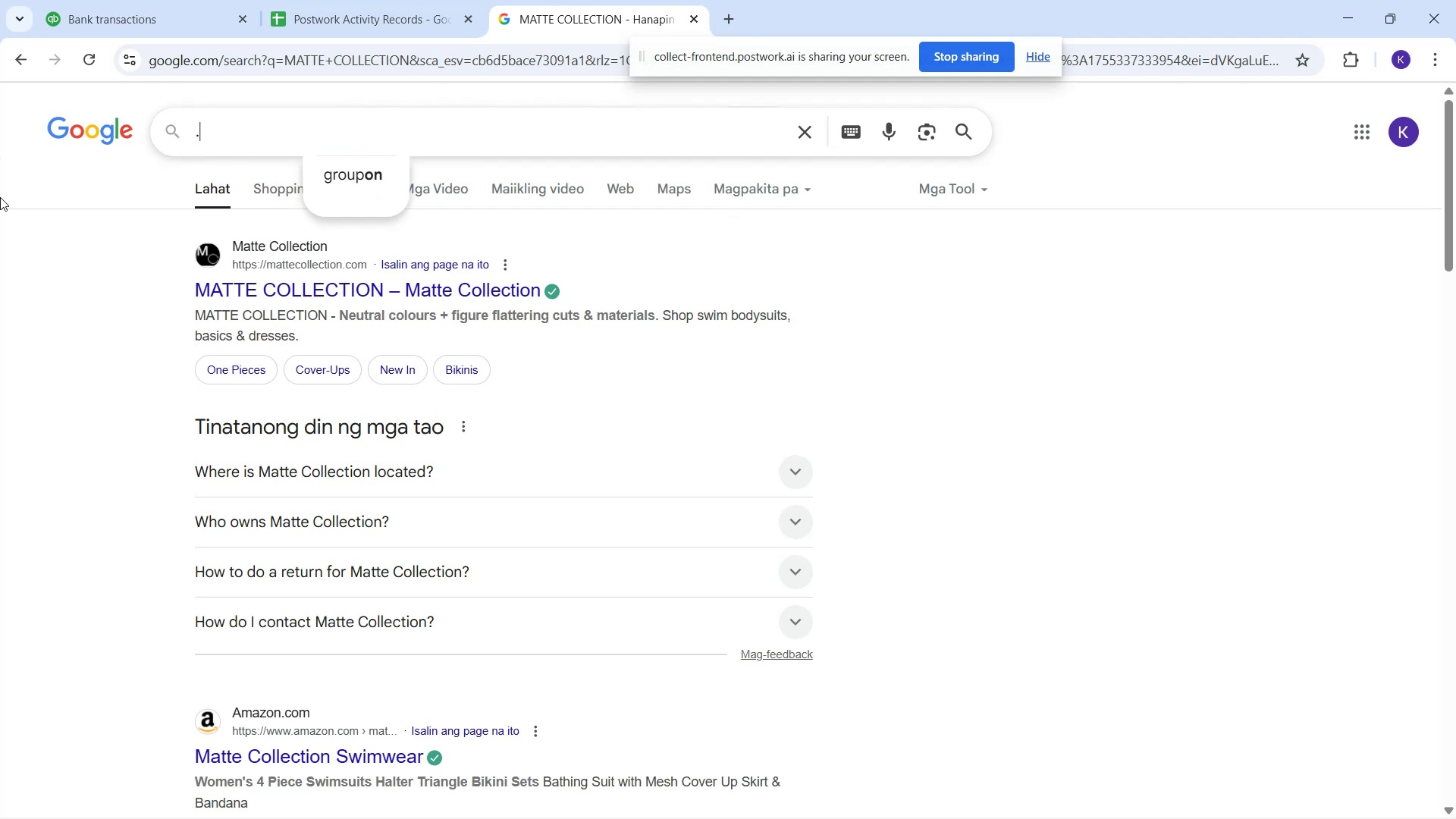 
key(NumpadEnter)
 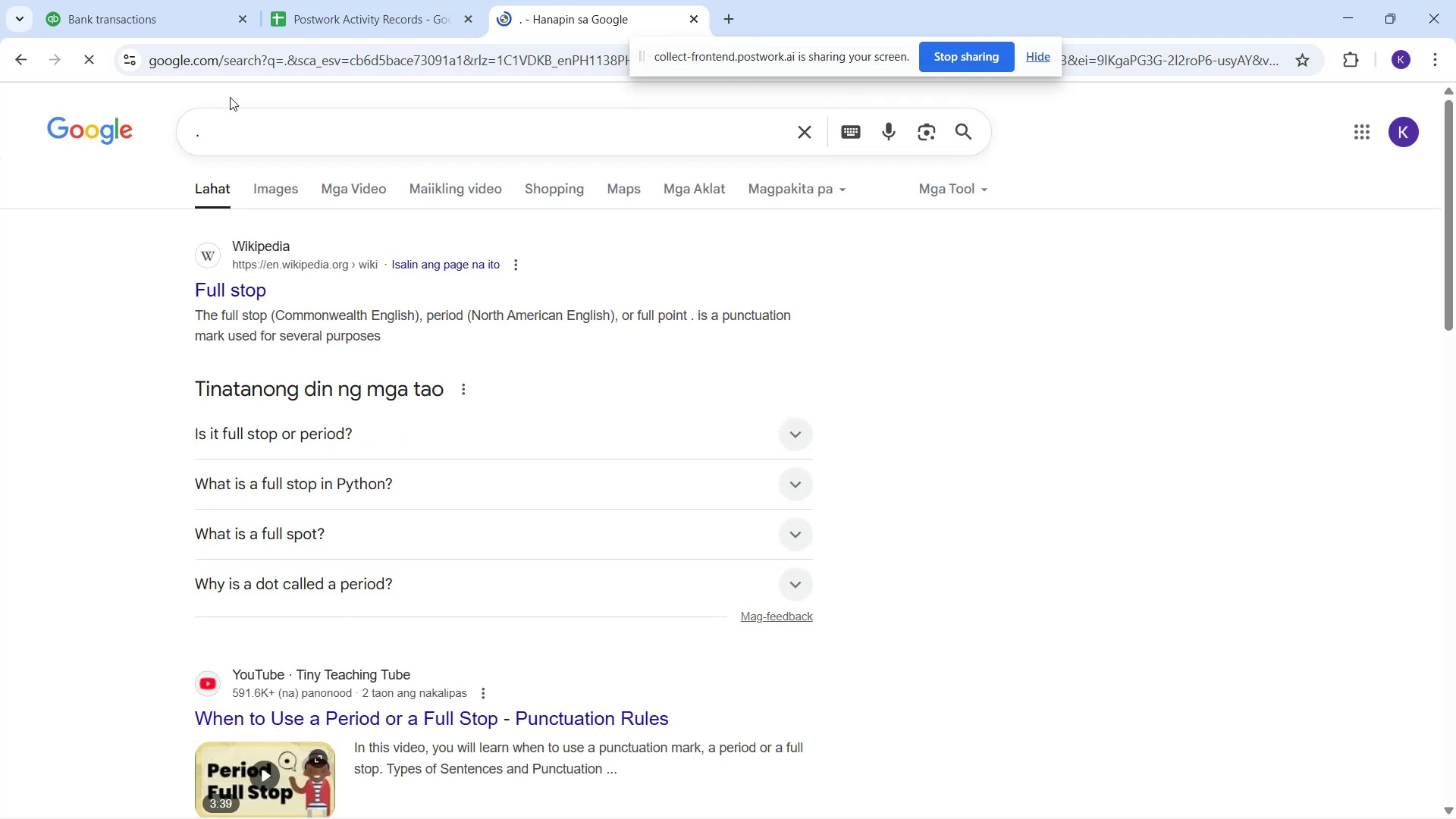 
hold_key(key=ControlLeft, duration=0.47)
 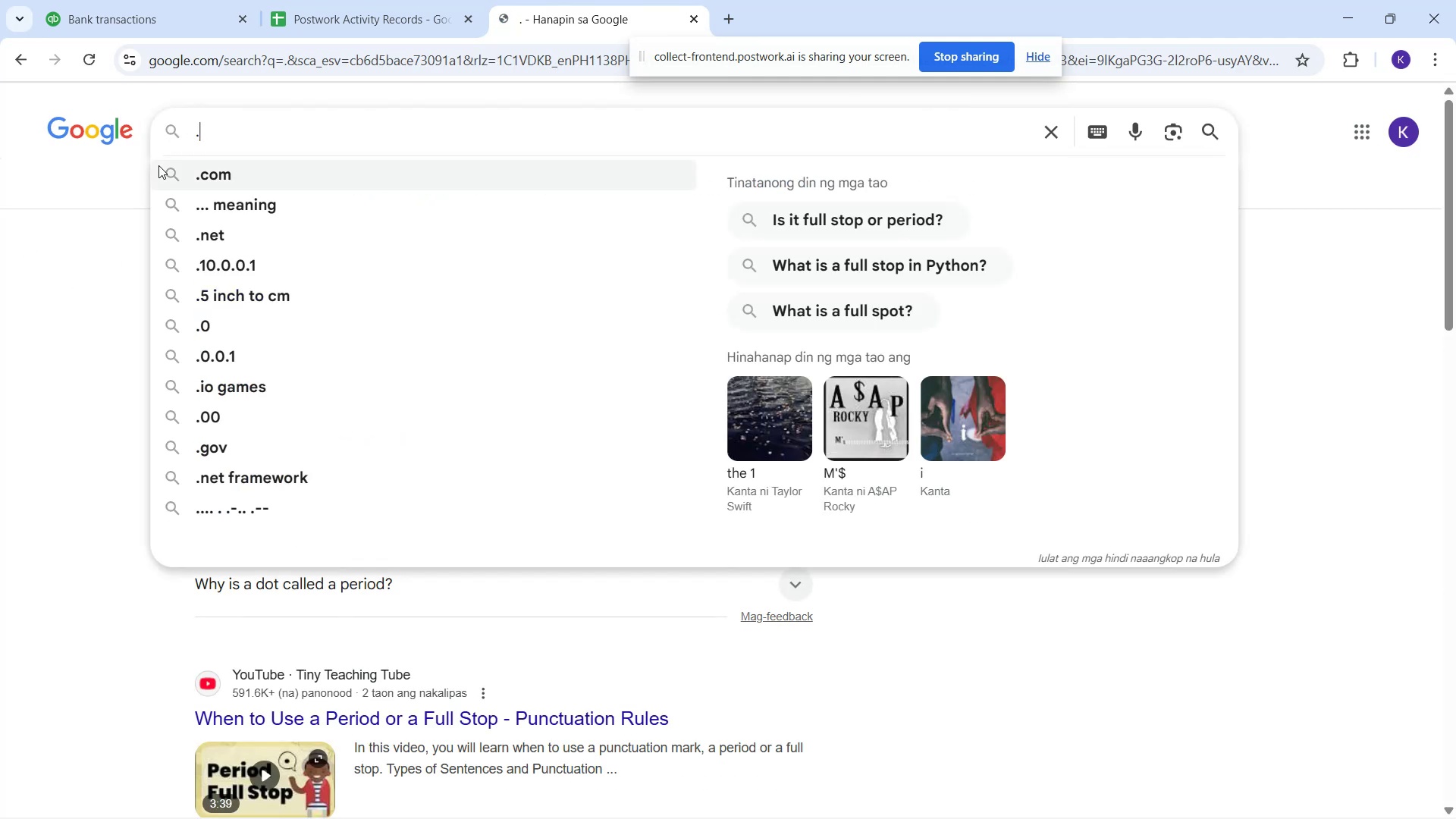 
key(Backspace)
 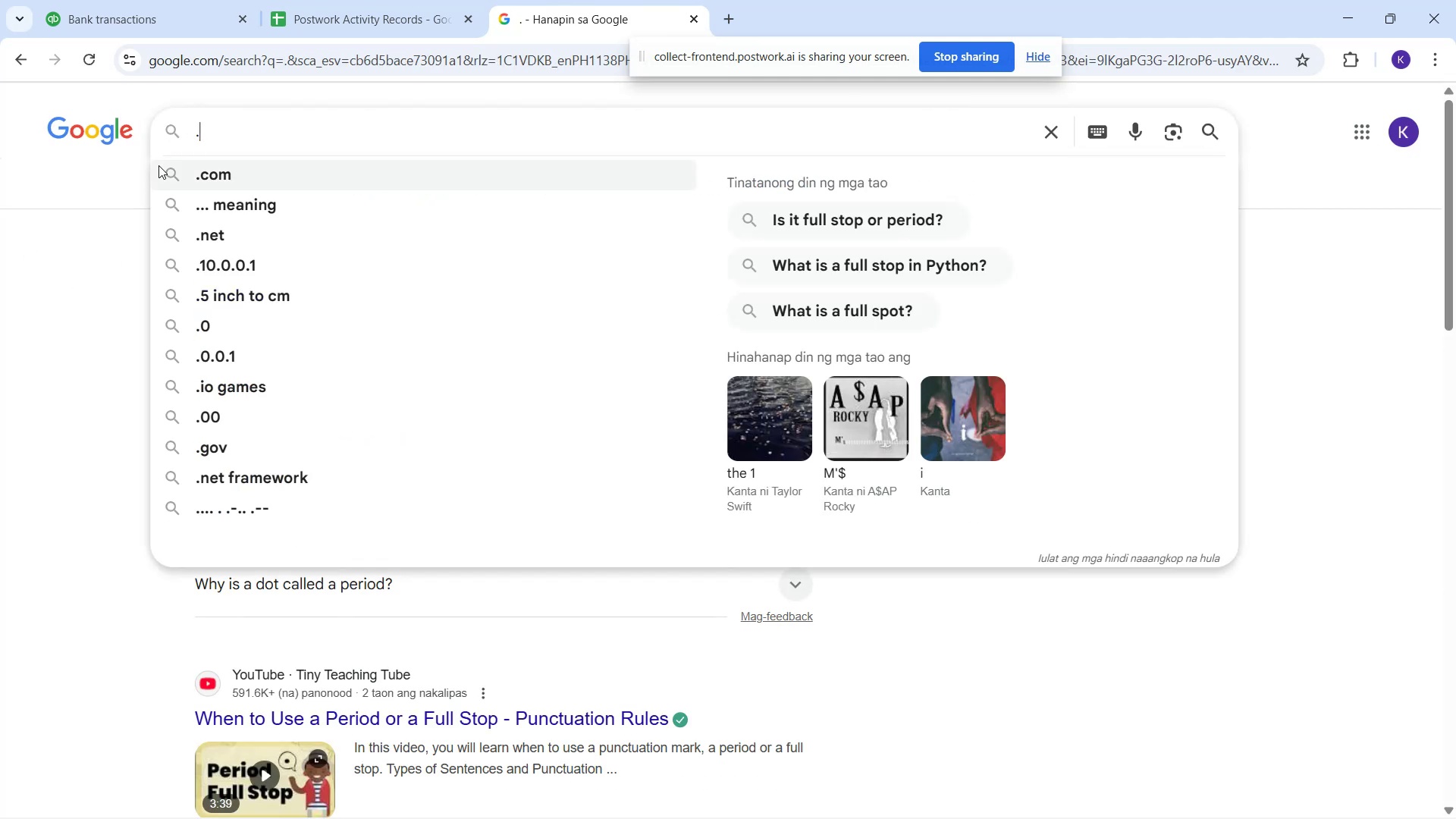 
key(Control+V)
 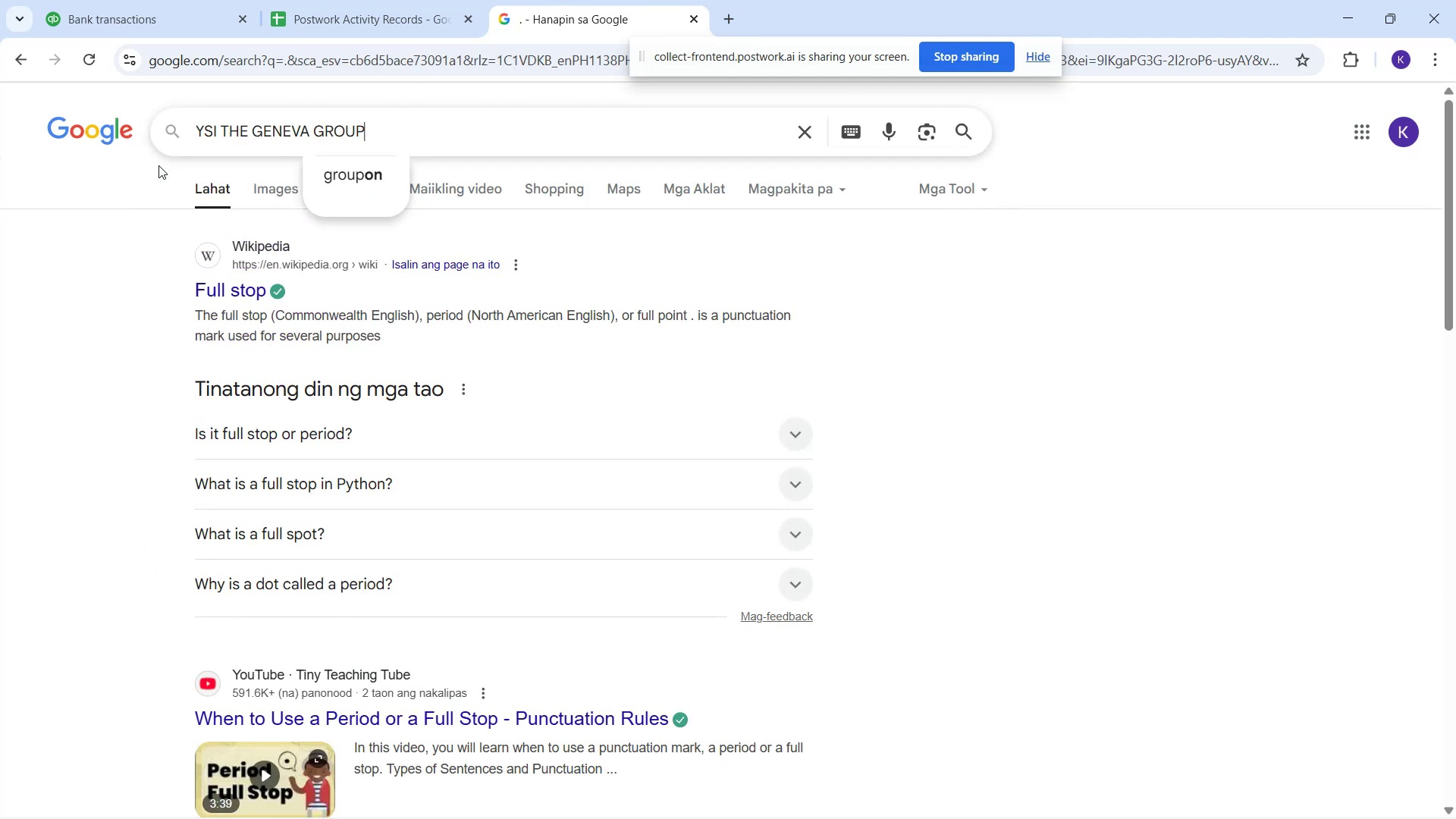 
key(NumpadEnter)
 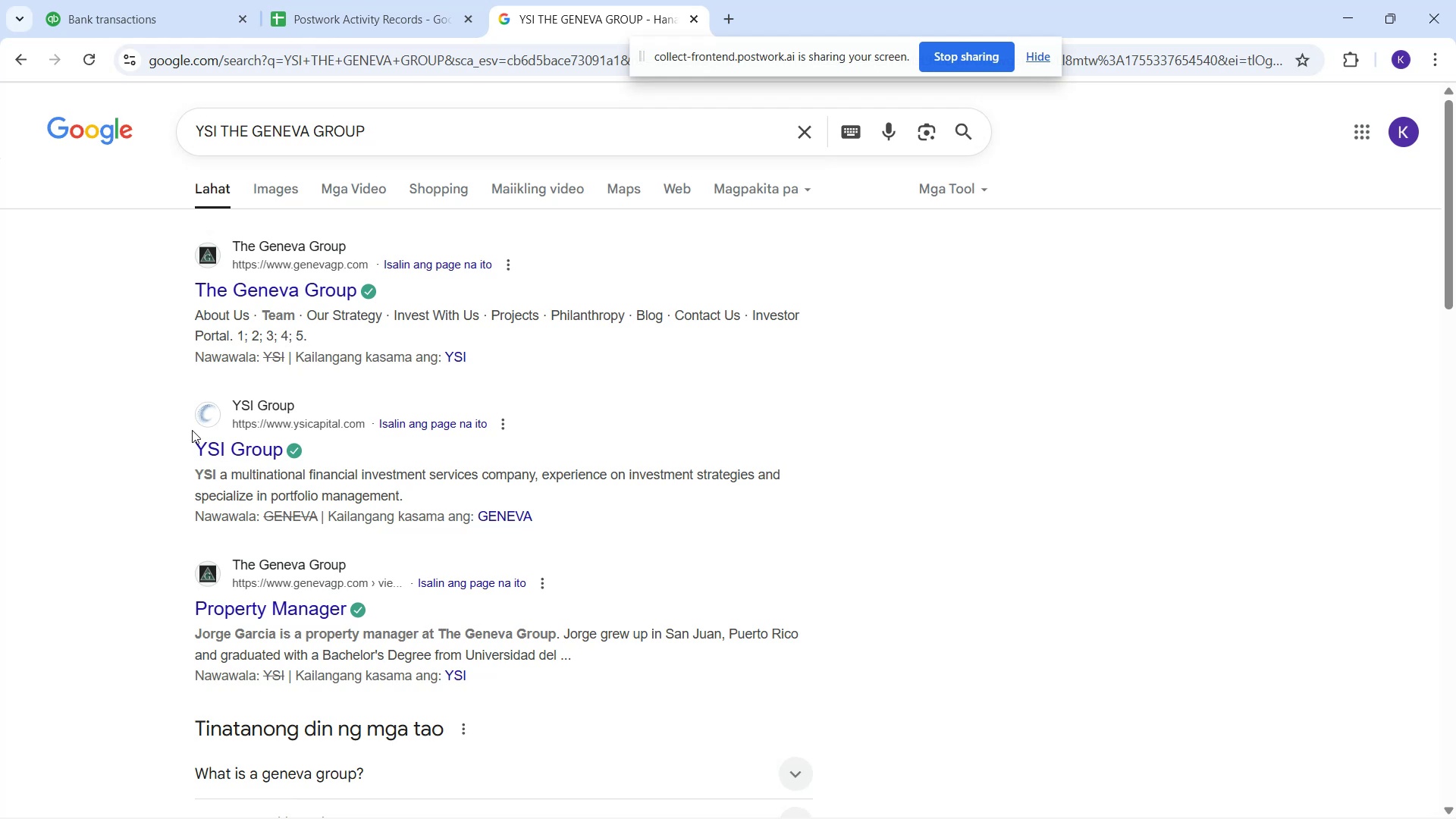 
wait(21.8)
 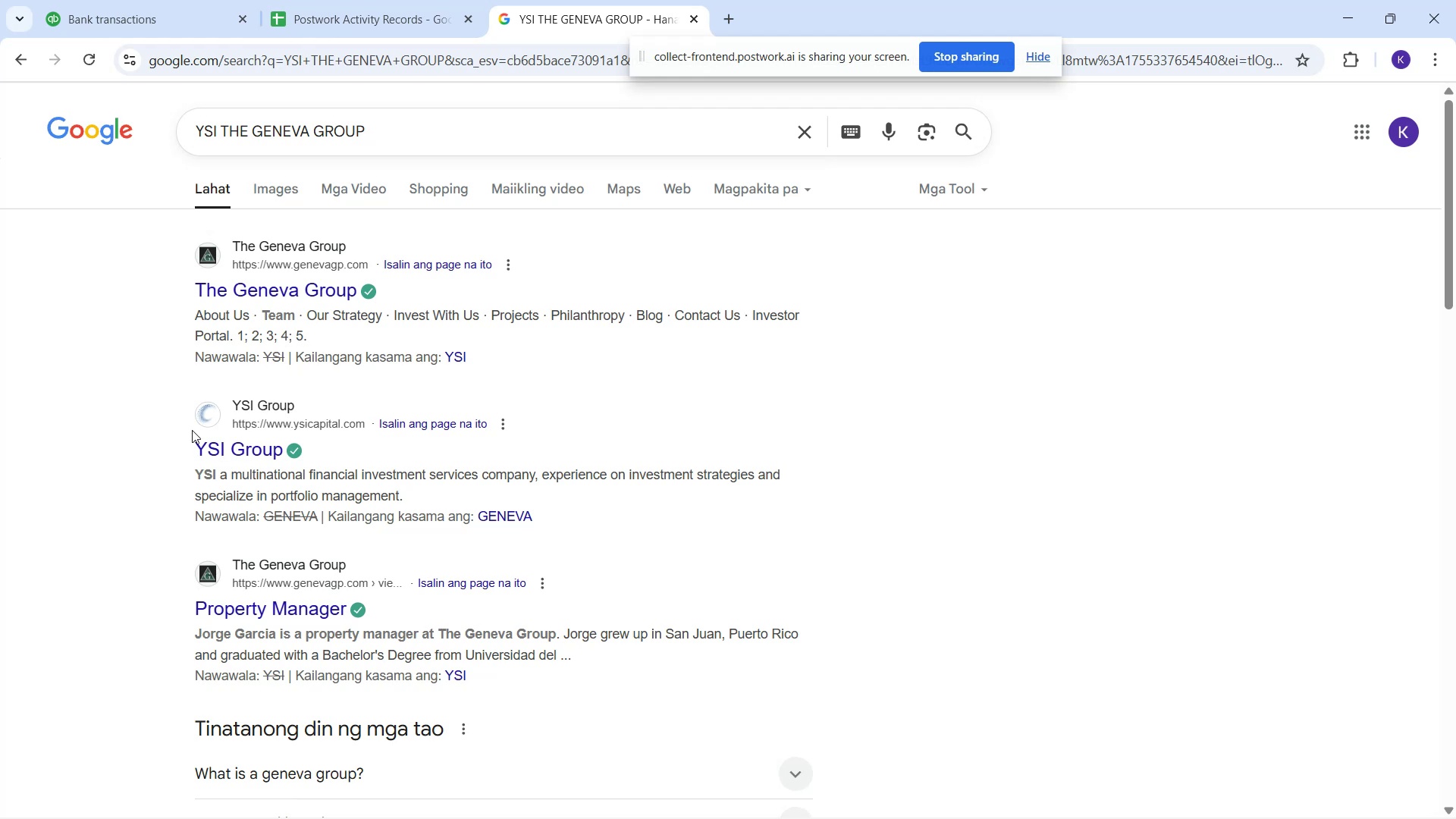 
scroll: coordinate [373, 548], scroll_direction: down, amount: 3.0
 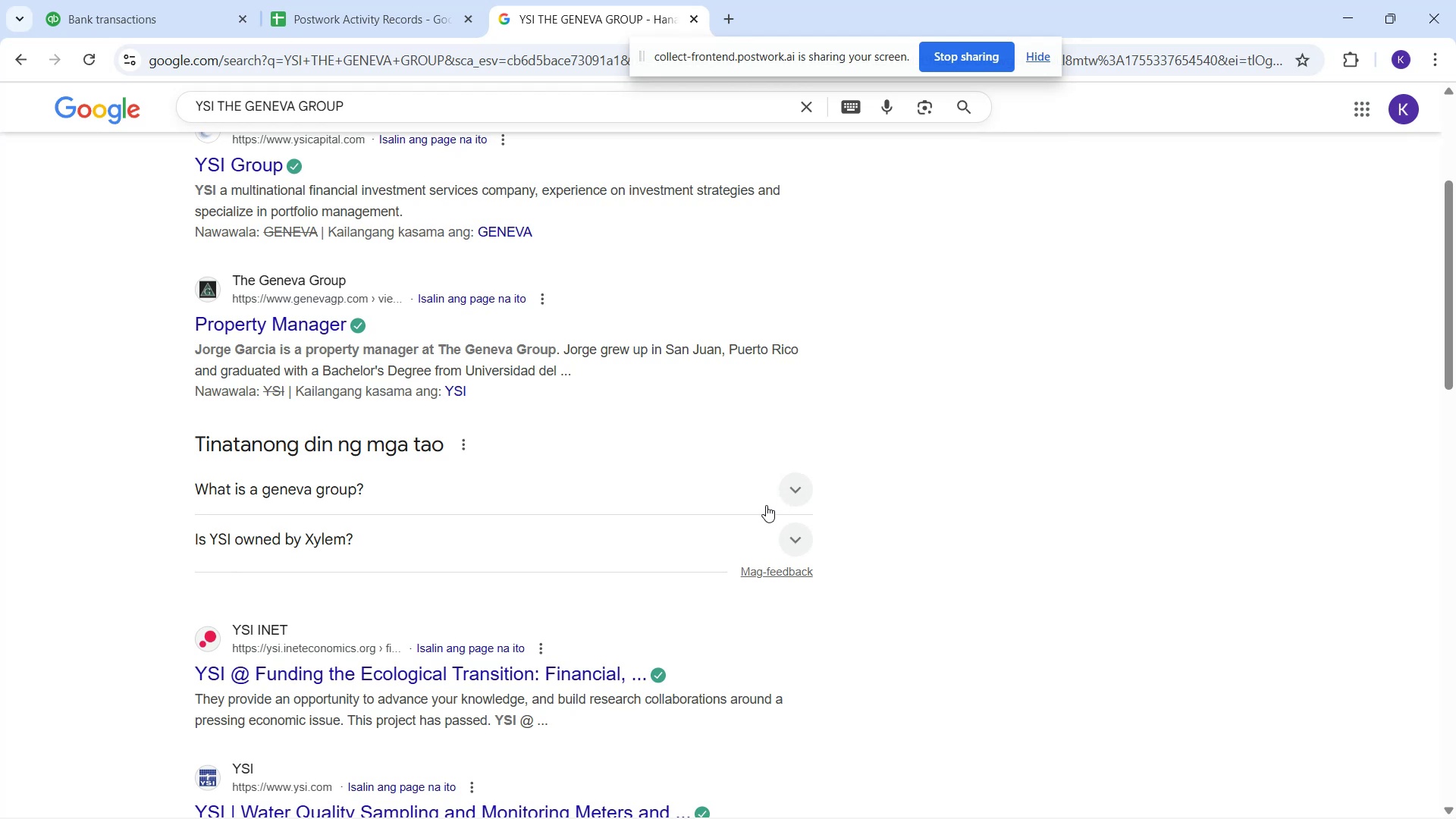 
left_click([790, 490])
 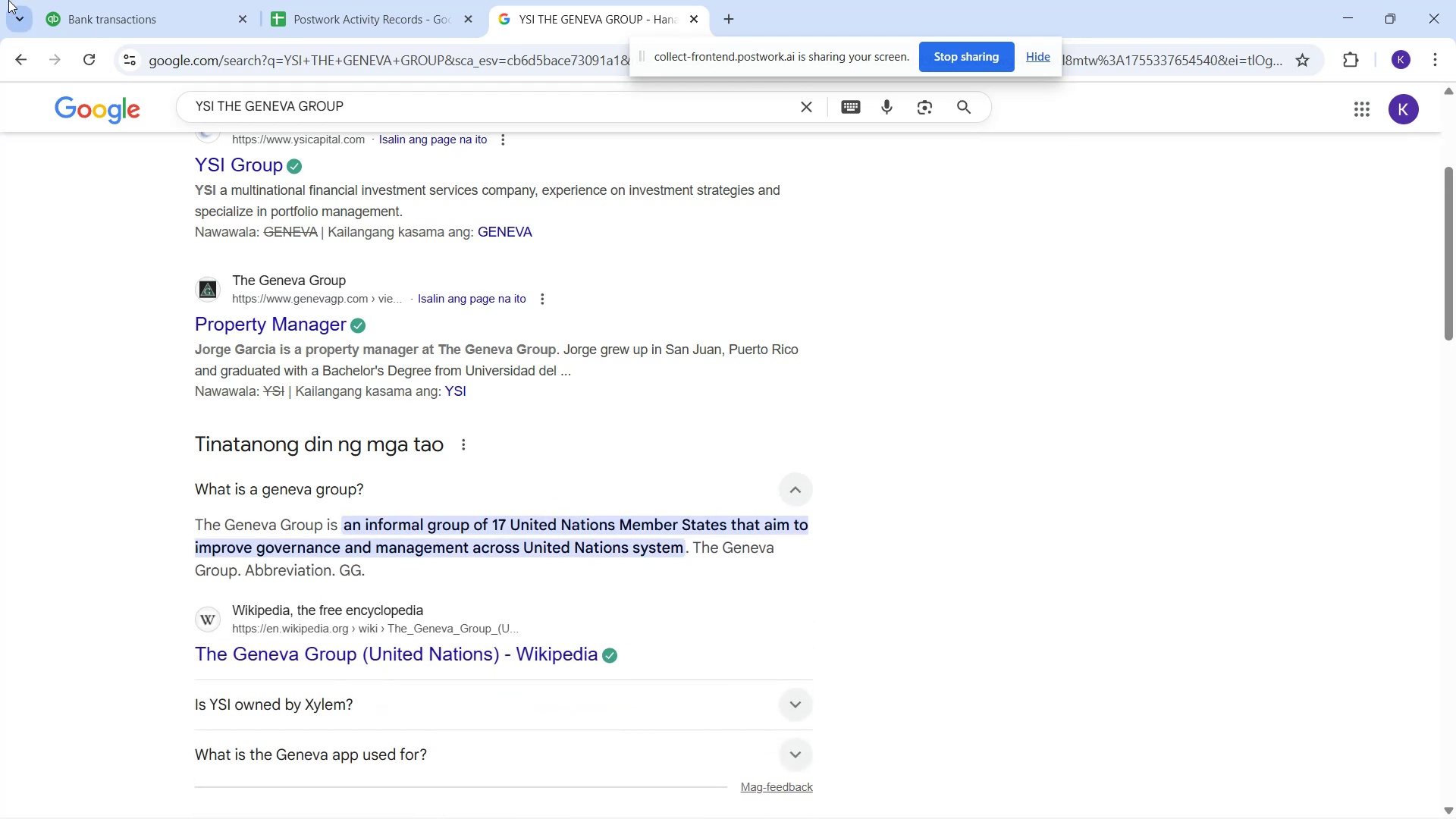 
scroll: coordinate [80, 200], scroll_direction: down, amount: 3.0
 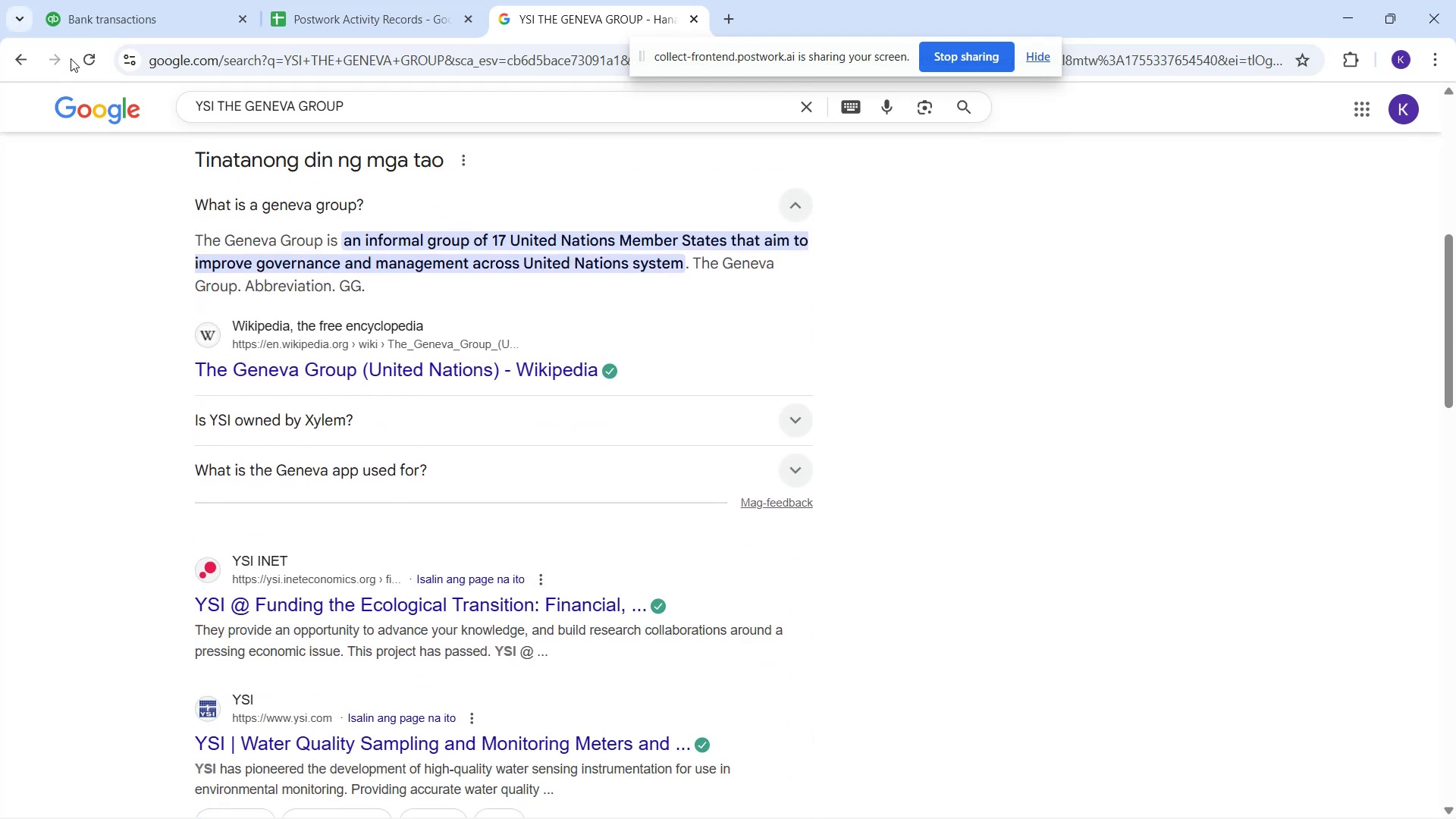 
left_click([61, 5])
 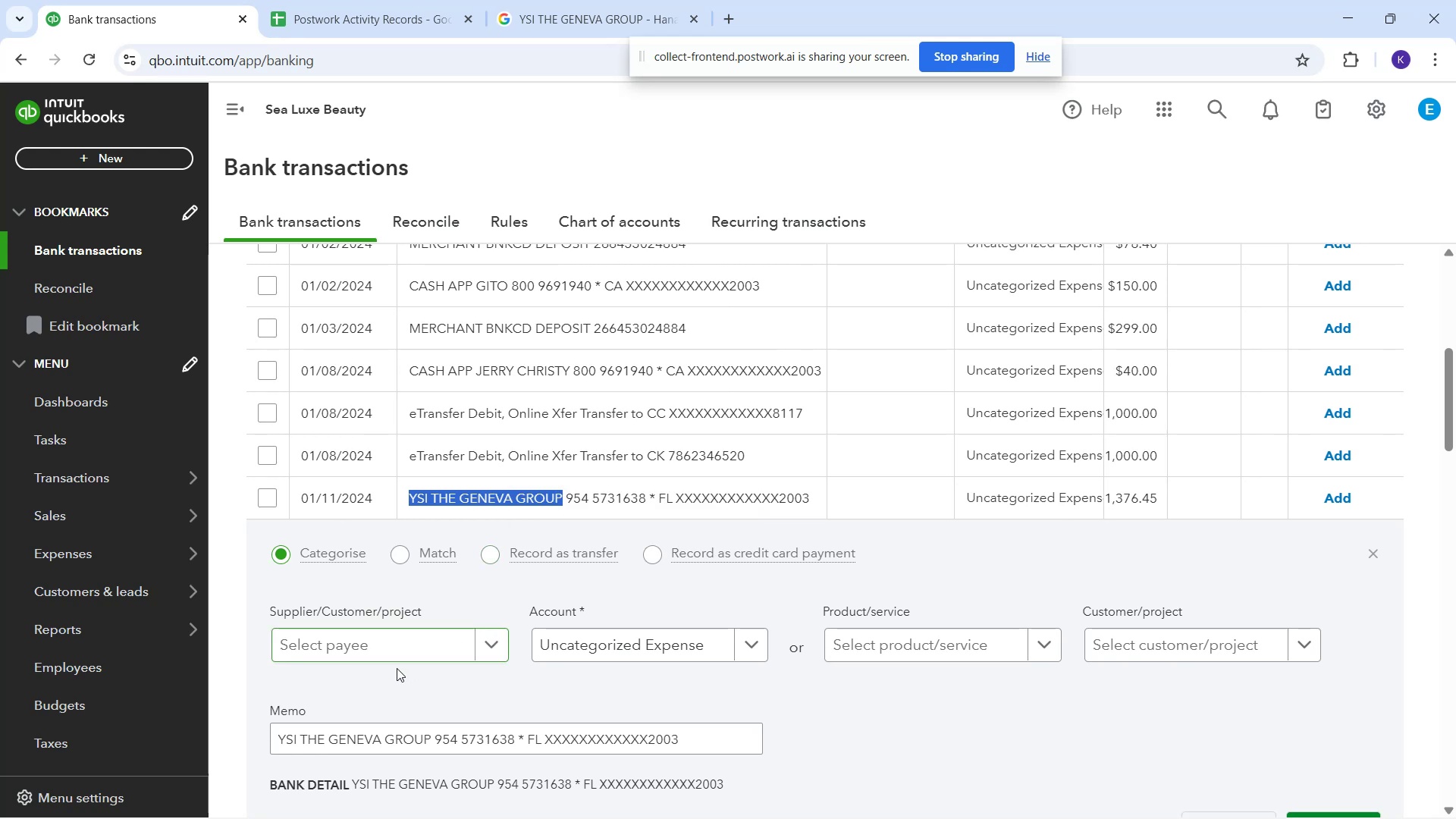 
left_click([378, 636])
 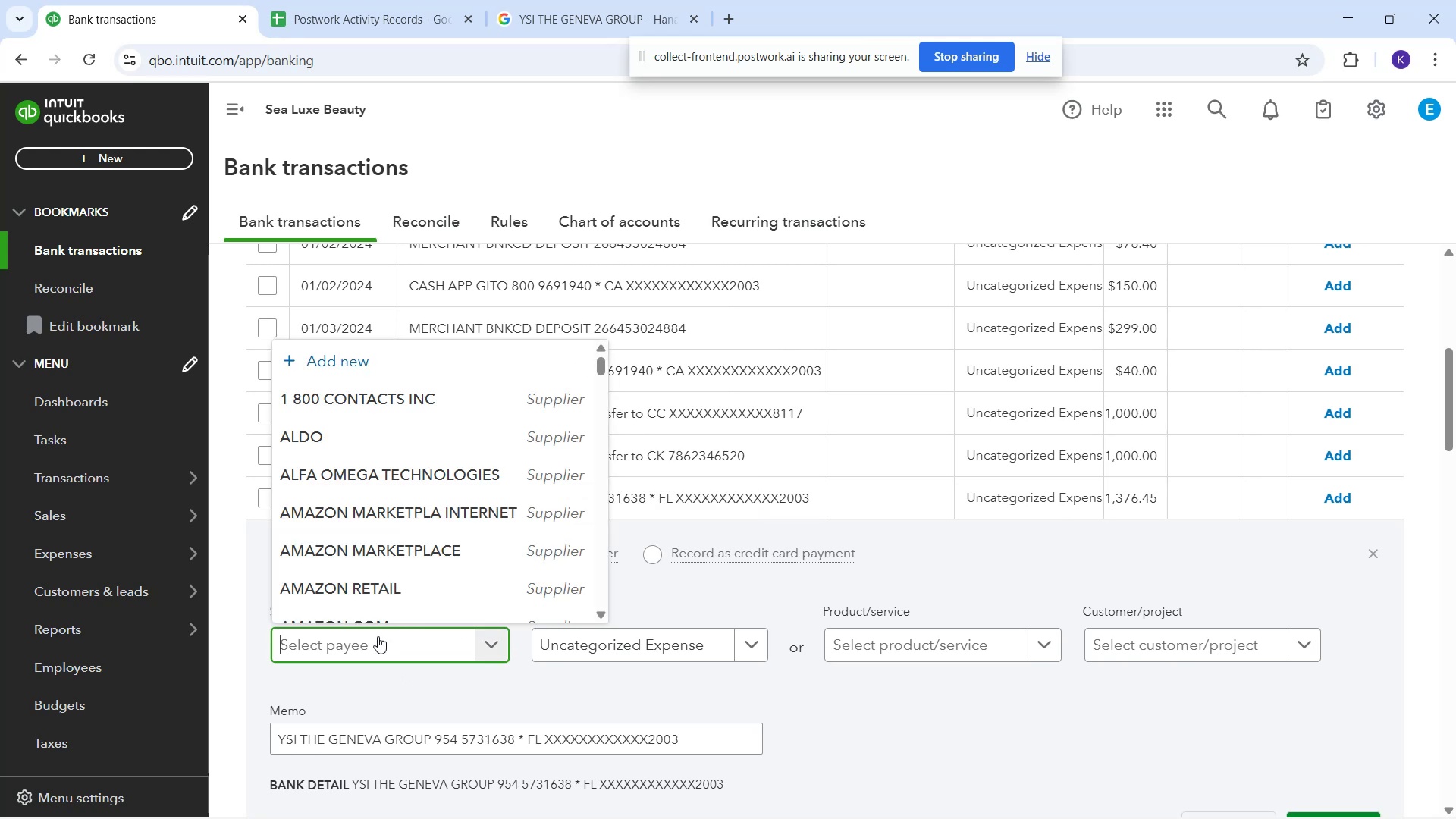 
type(The Geneva Gri)
key(Backspace)
type(oup)
 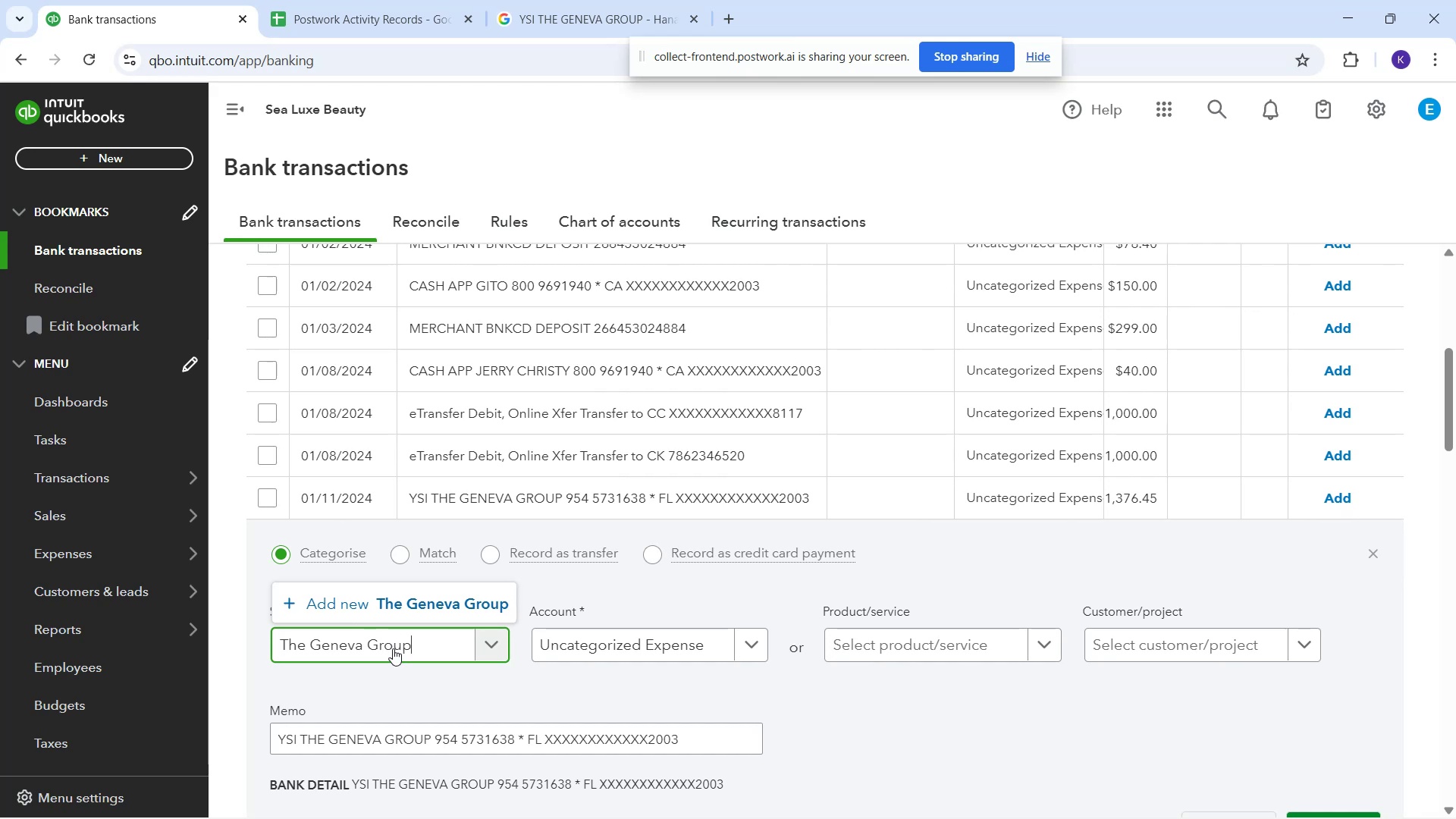 
left_click([399, 620])
 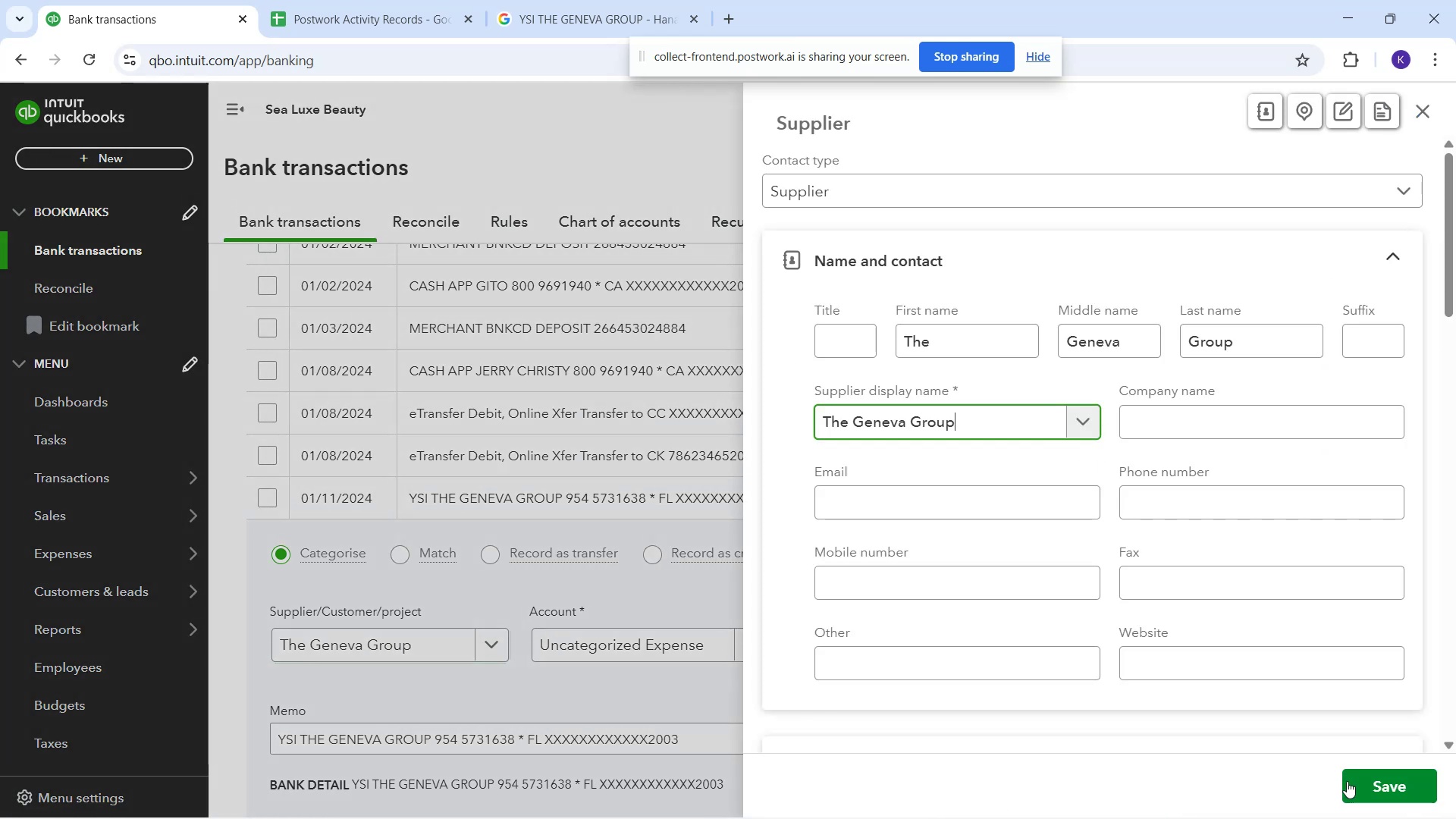 
left_click([1370, 777])
 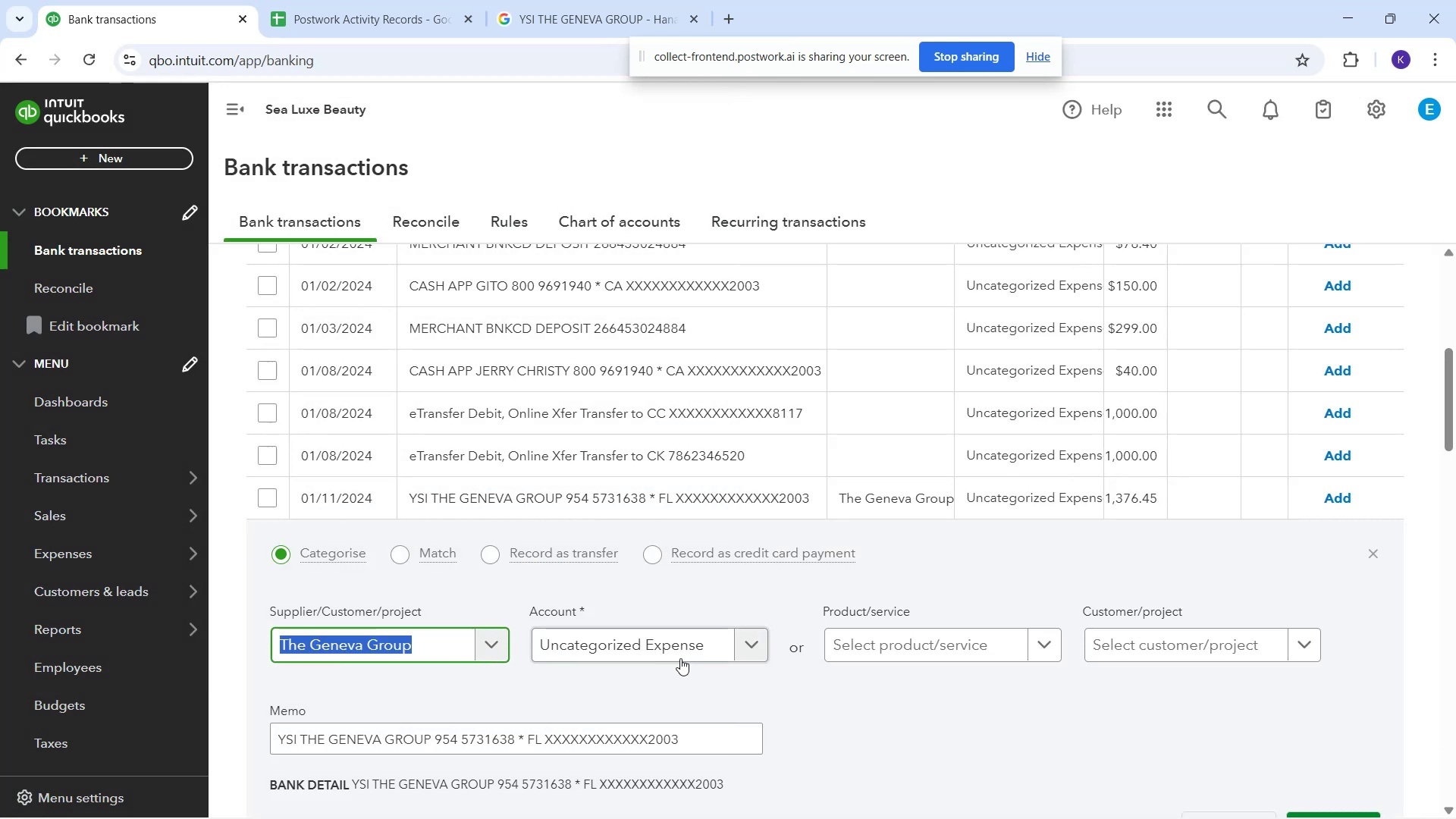 
left_click([674, 654])
 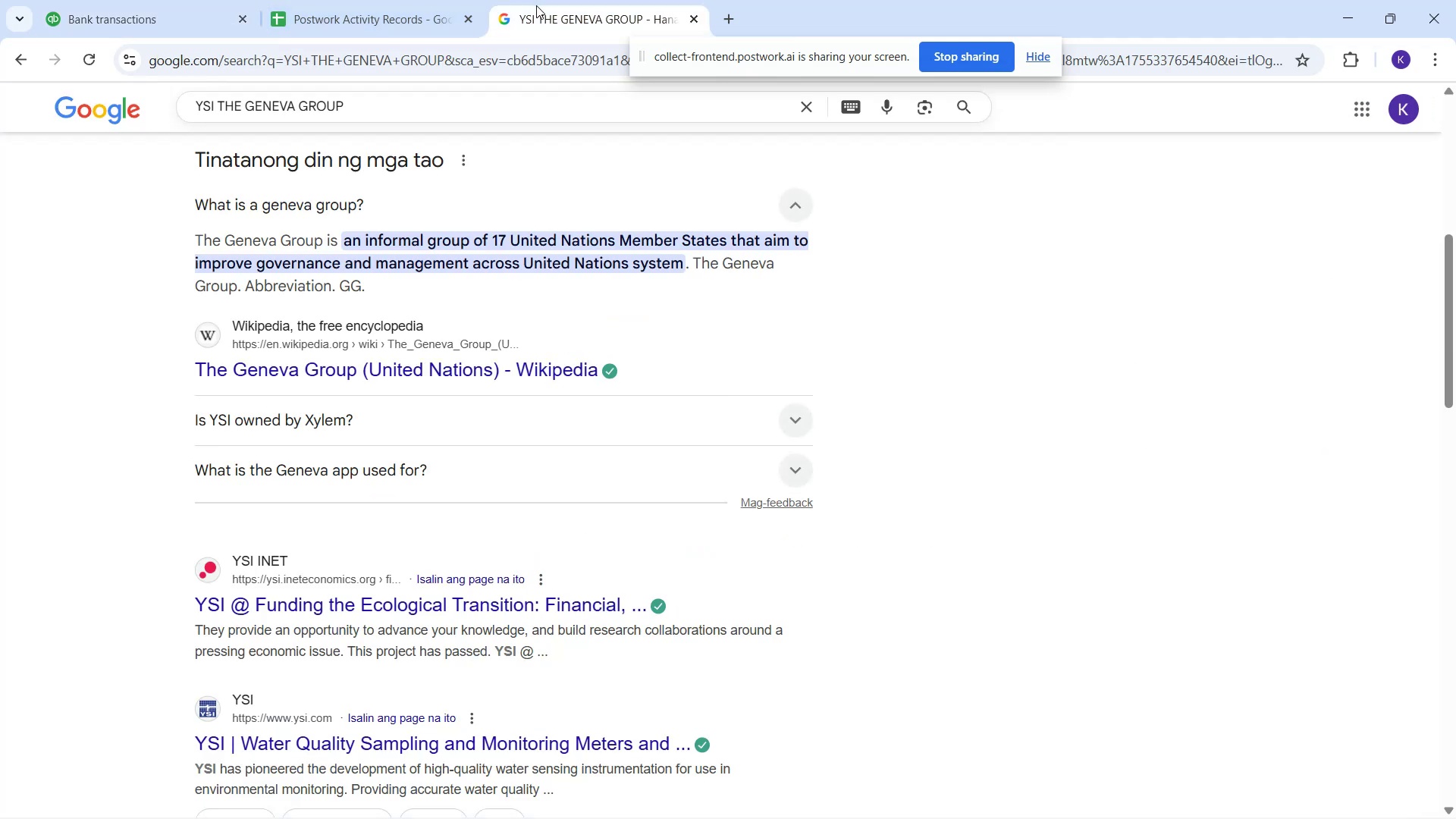 
scroll: coordinate [399, 224], scroll_direction: up, amount: 6.0
 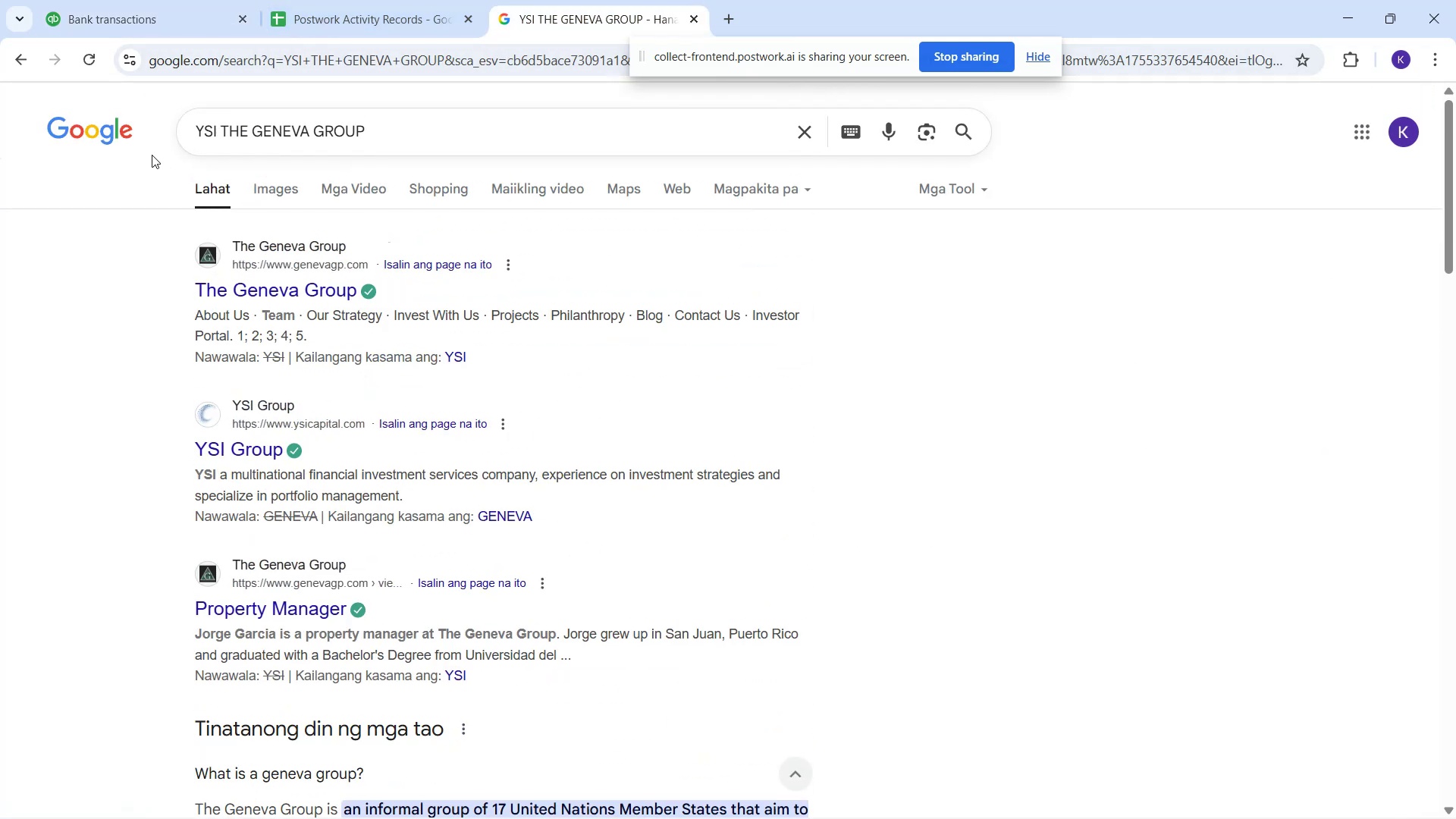 
wait(6.53)
 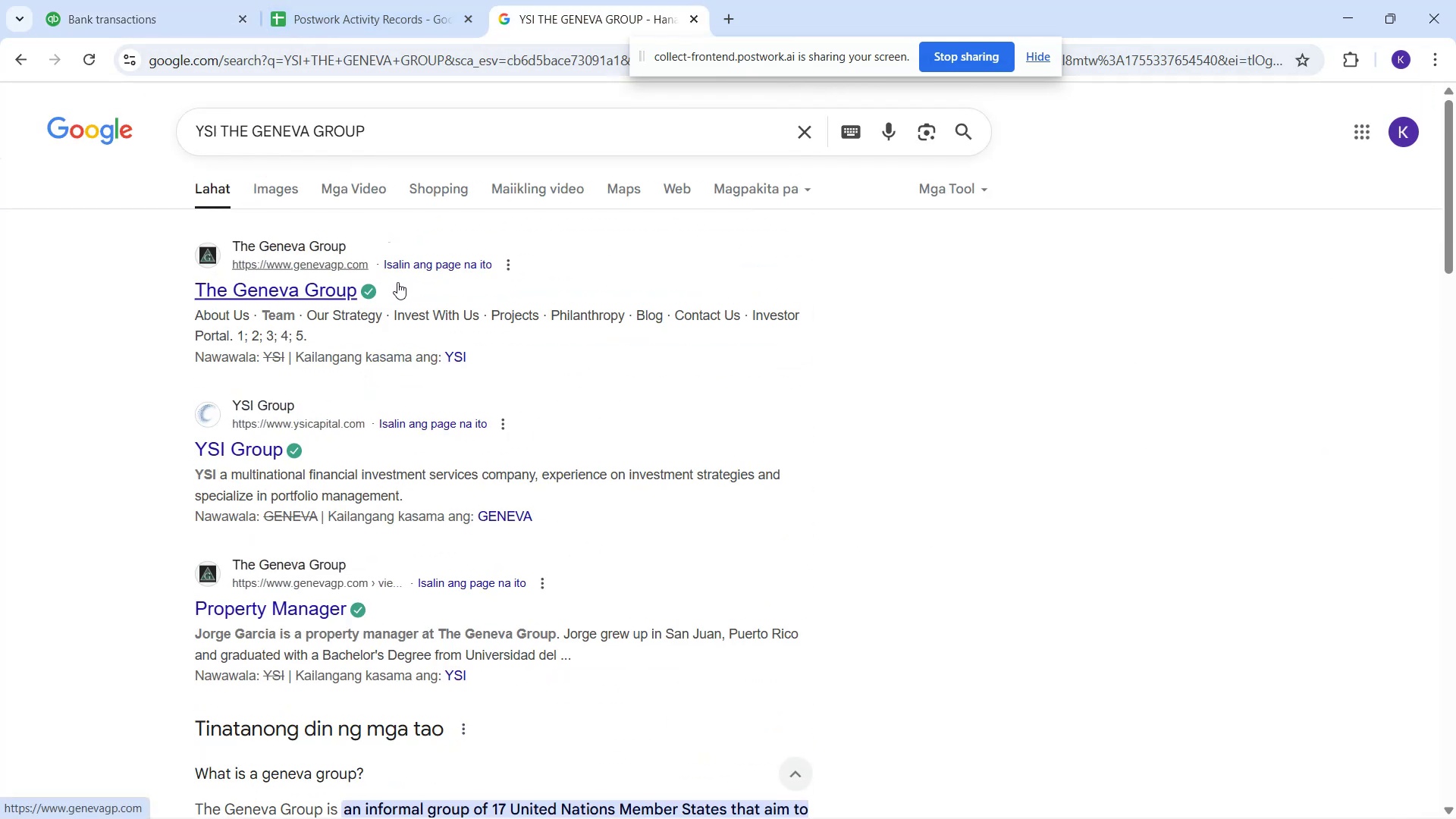 
left_click([290, 188])
 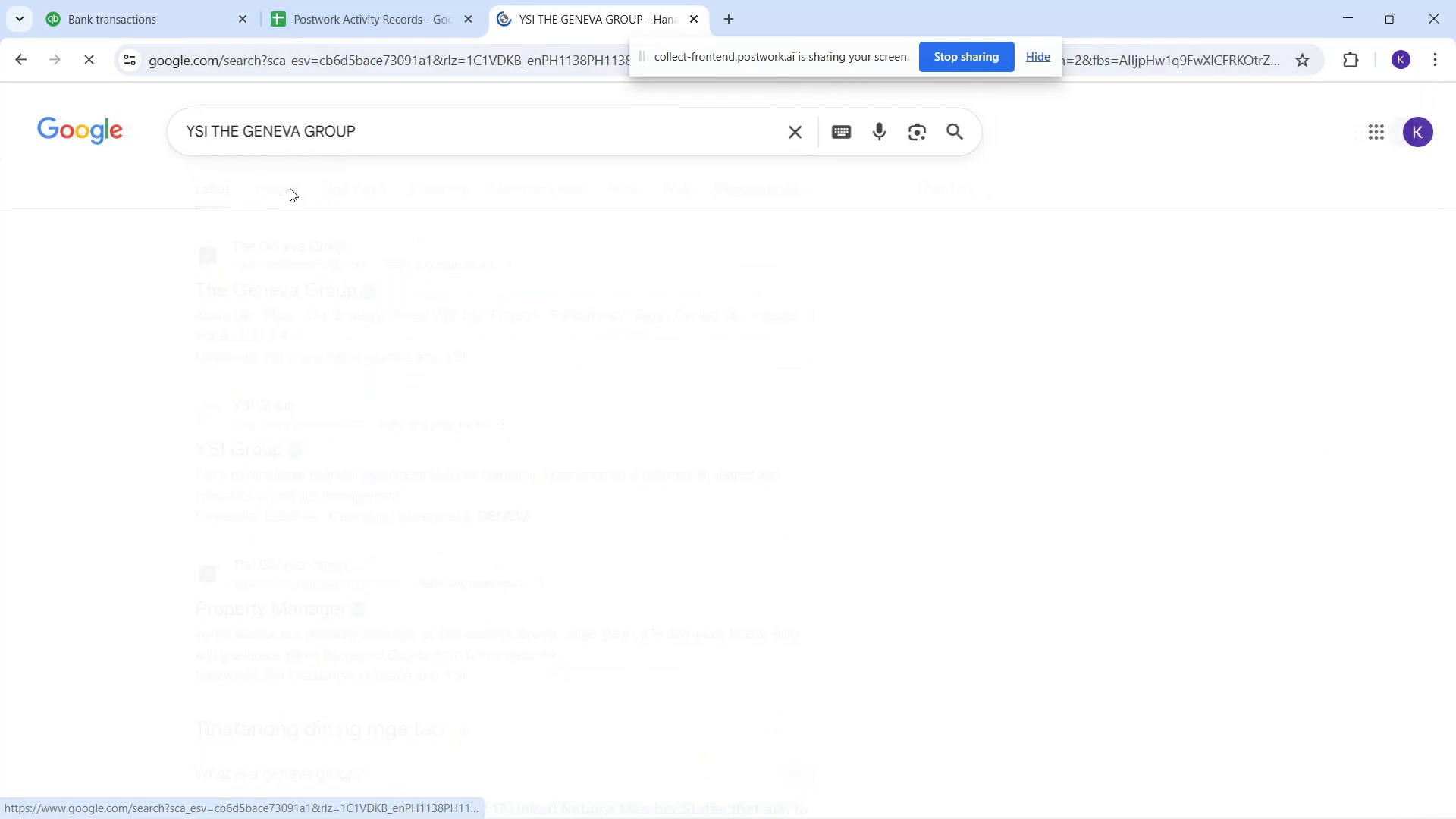 
mouse_move([199, 115])
 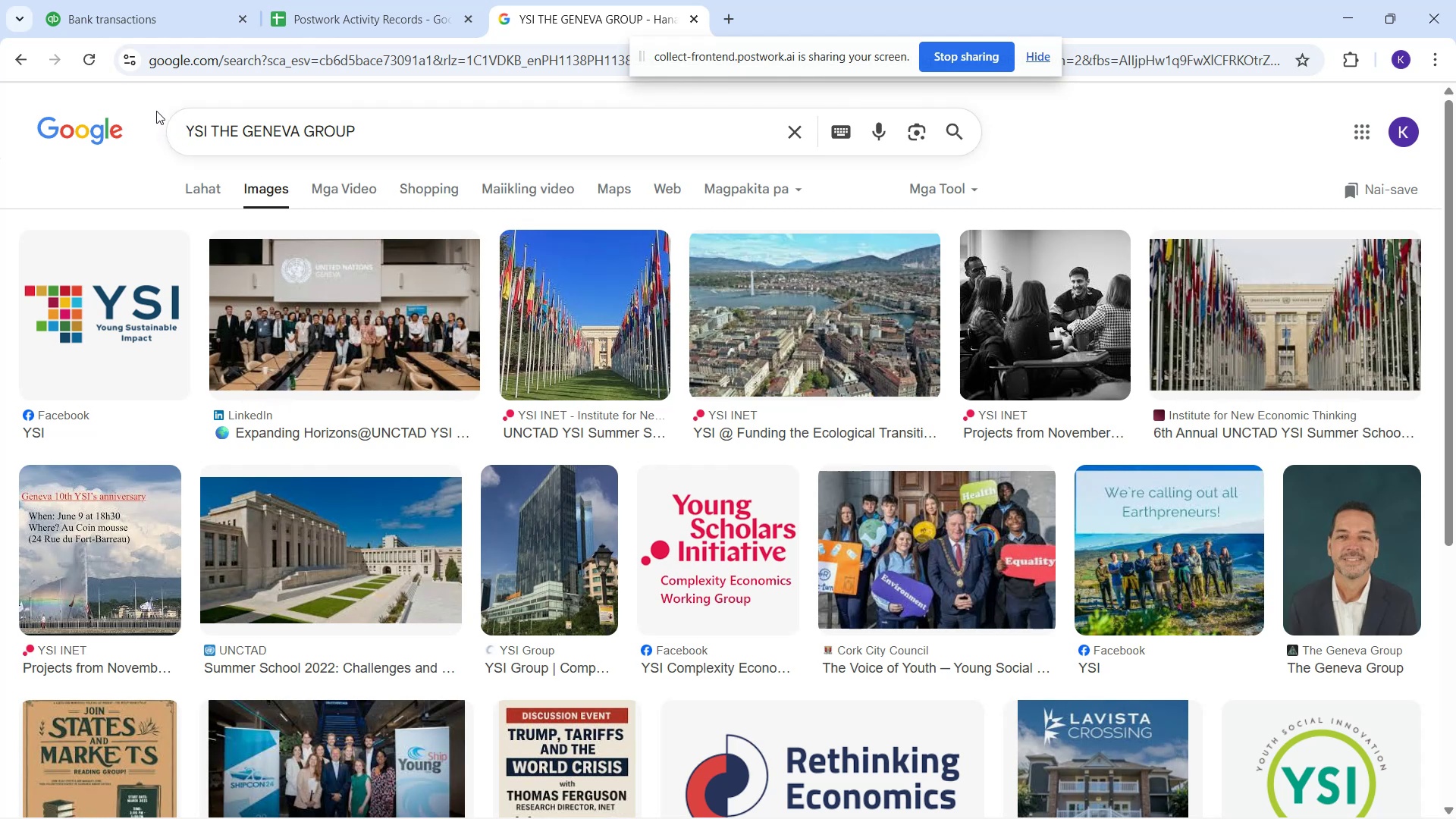 
left_click([190, 189])
 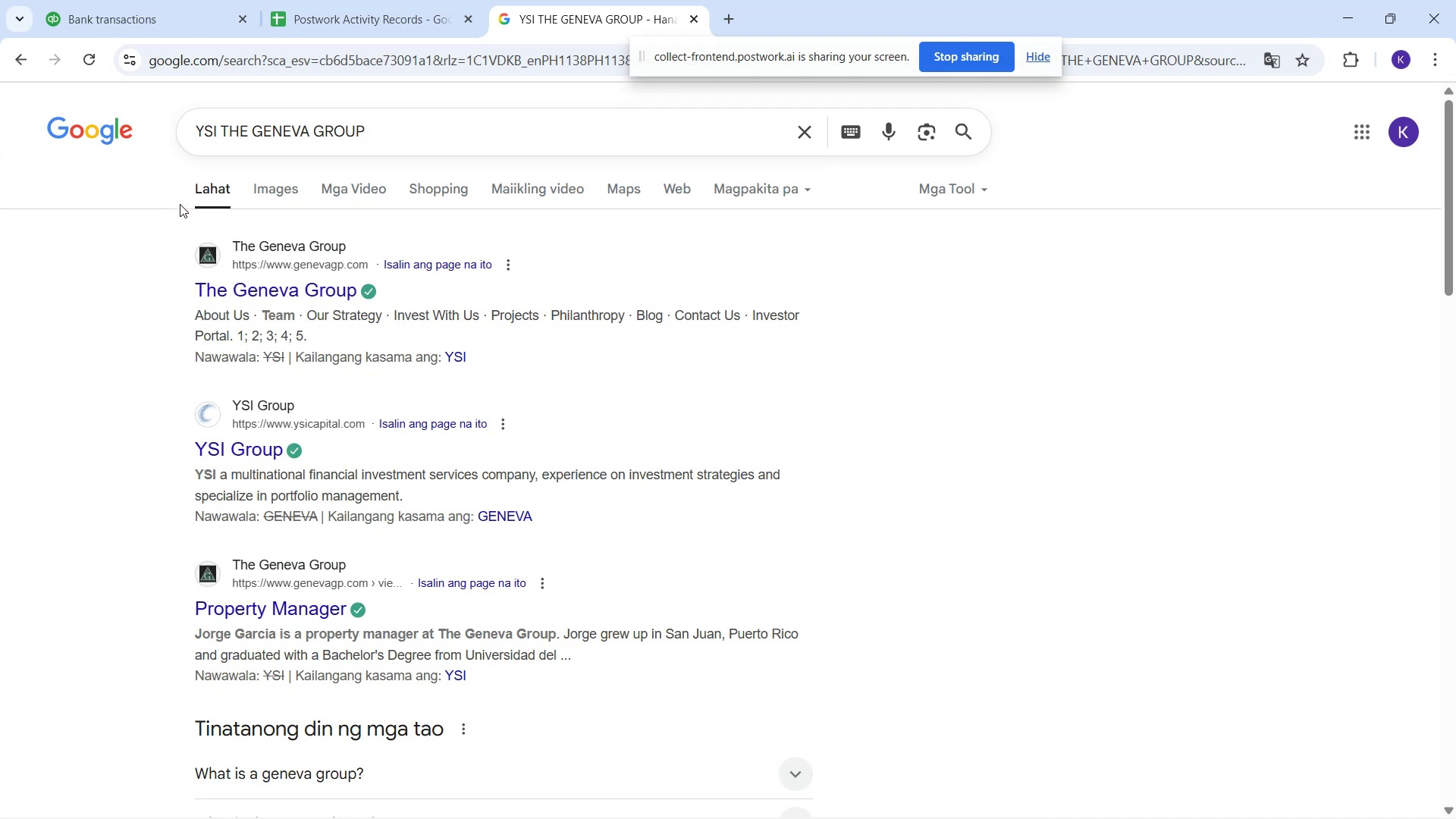 
wait(8.76)
 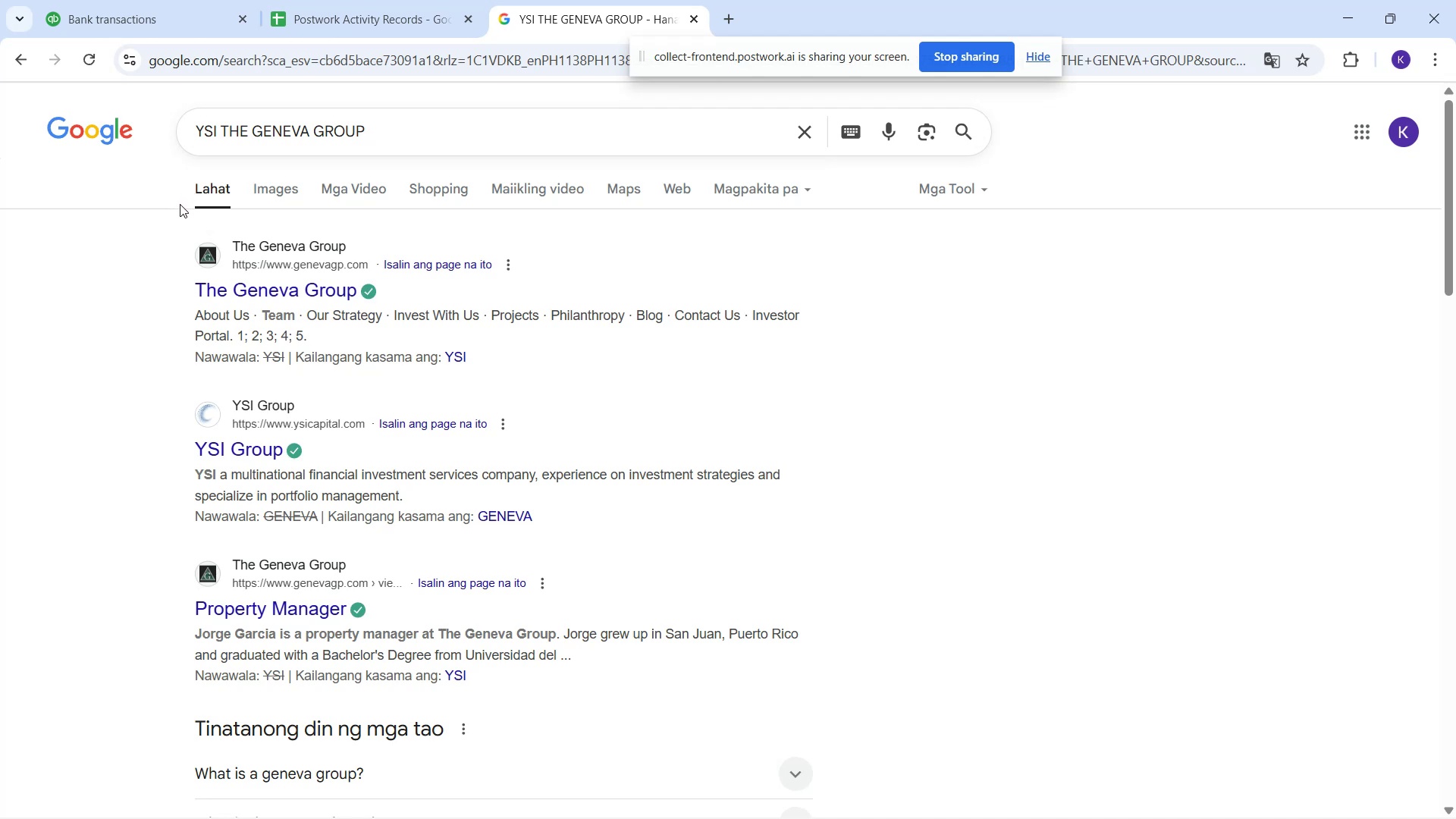 
left_click([314, 297])
 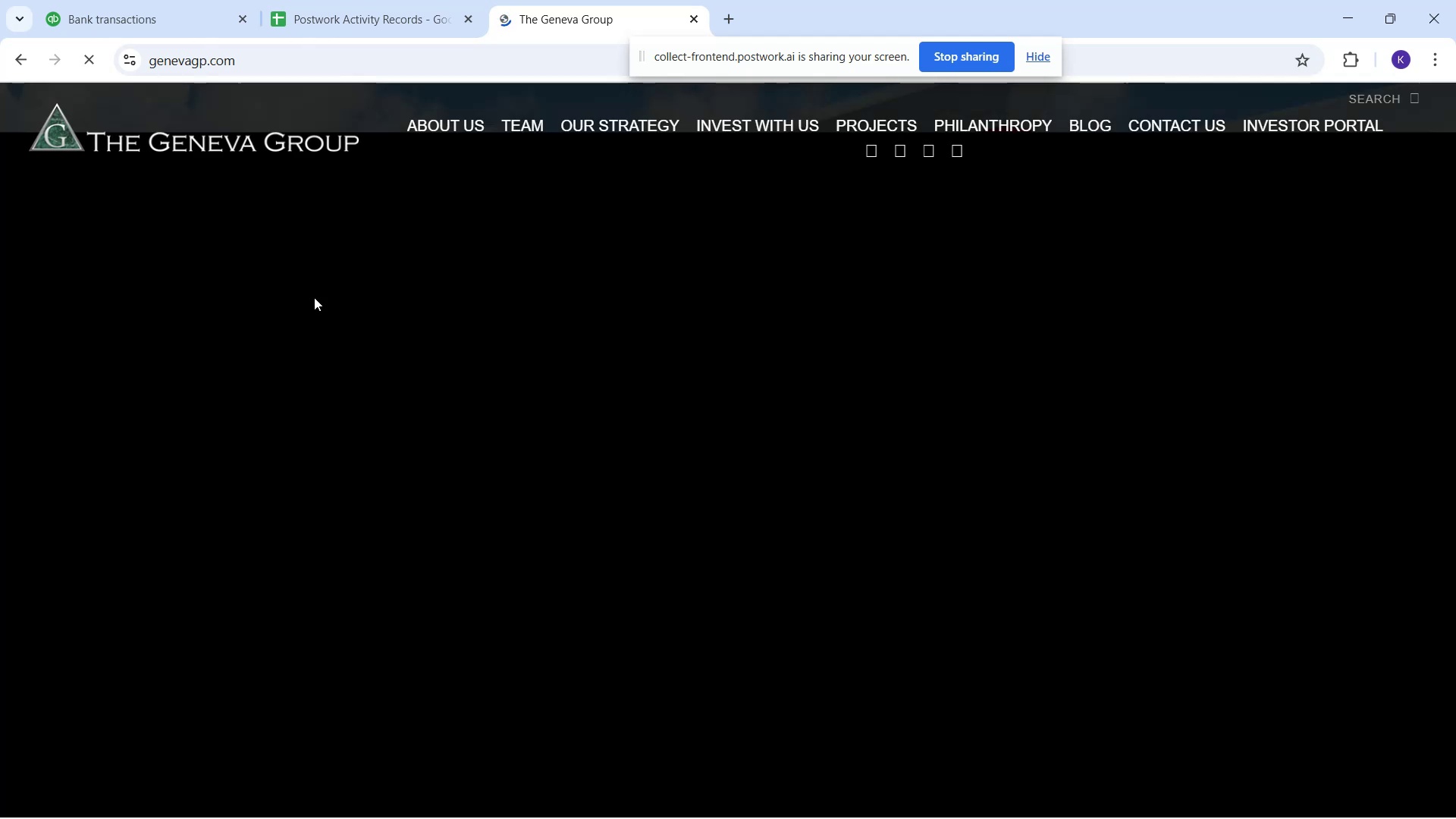 
wait(5.11)
 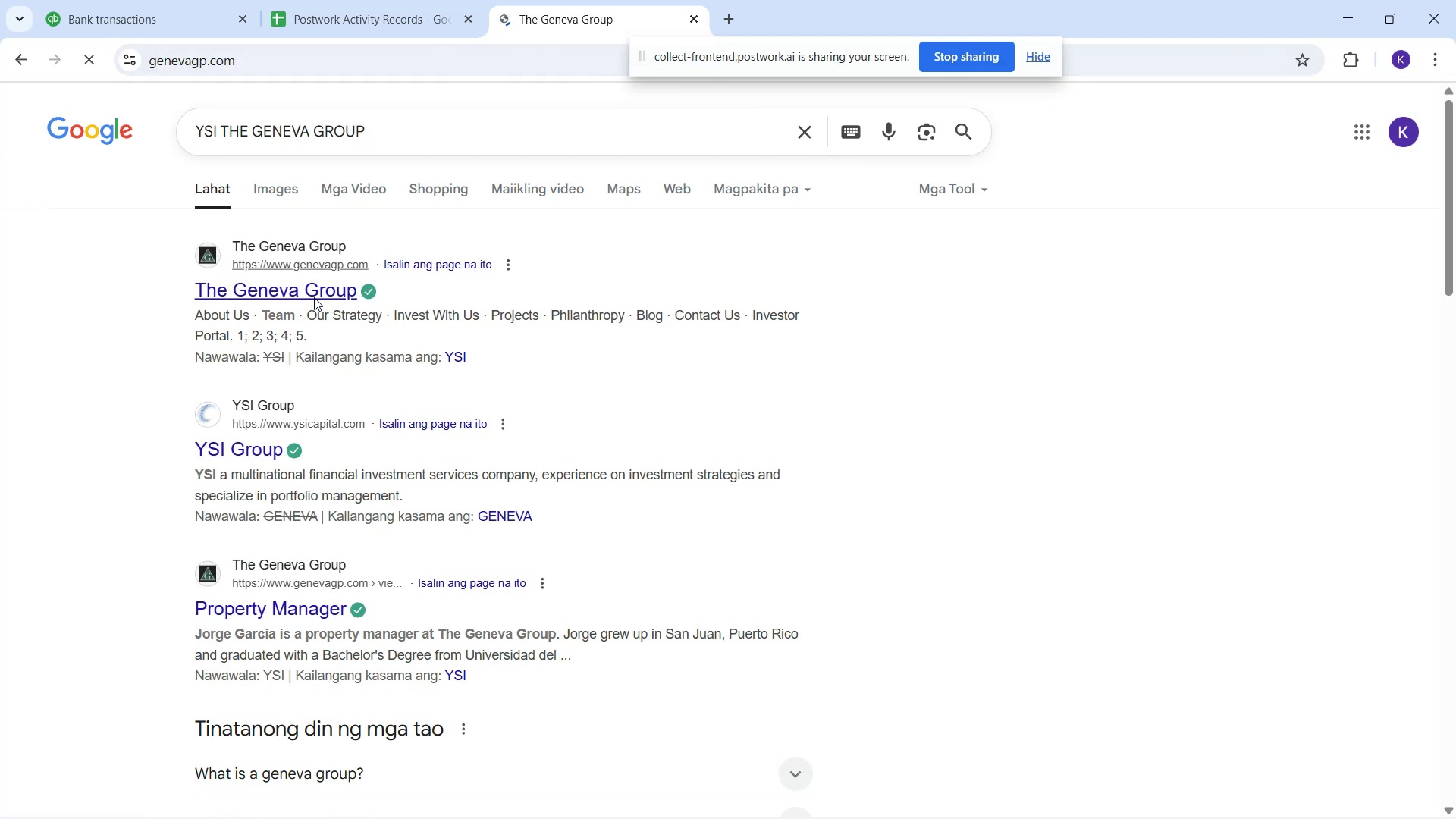 
left_click([469, 116])
 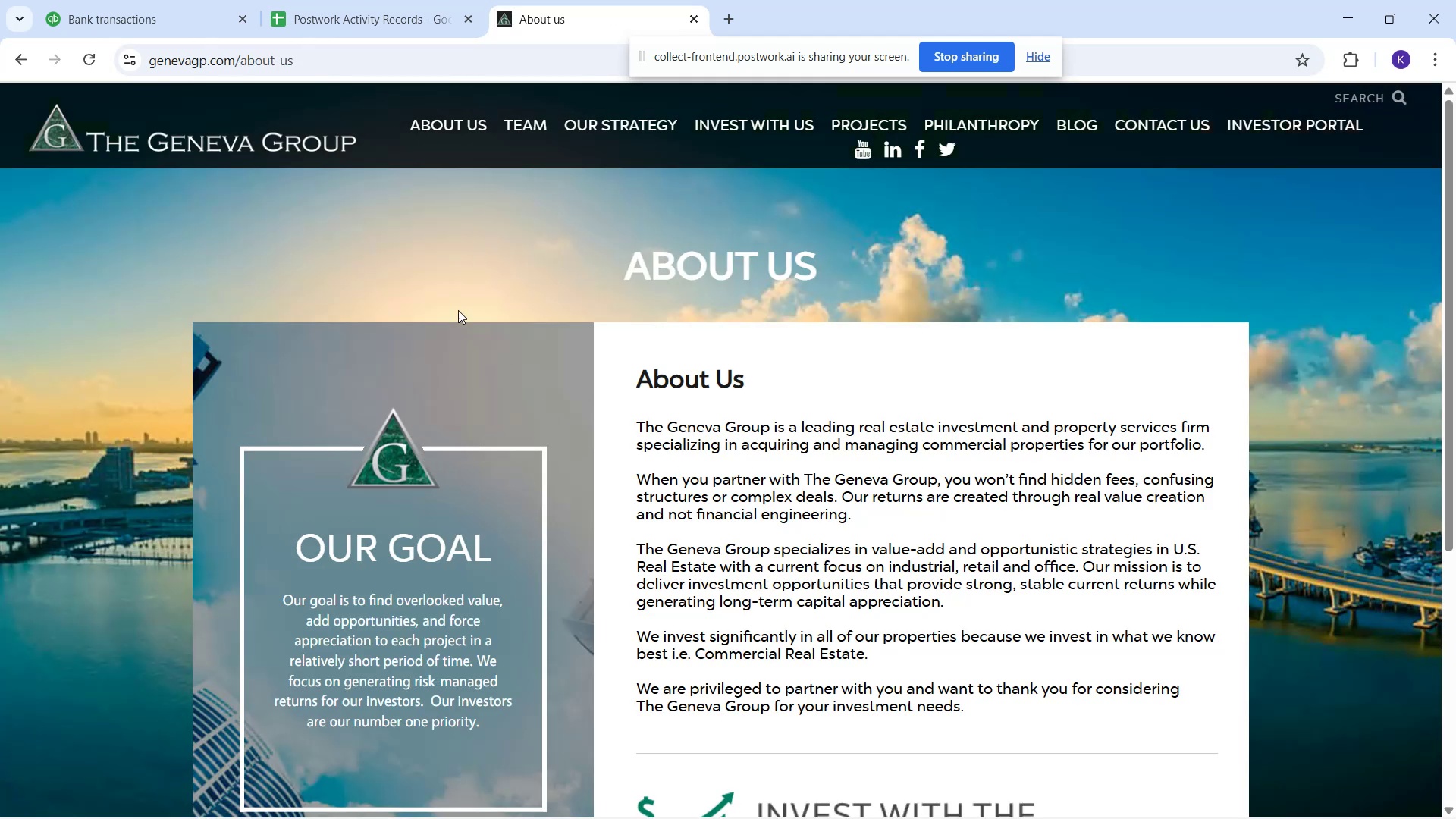 
left_click([115, 0])
 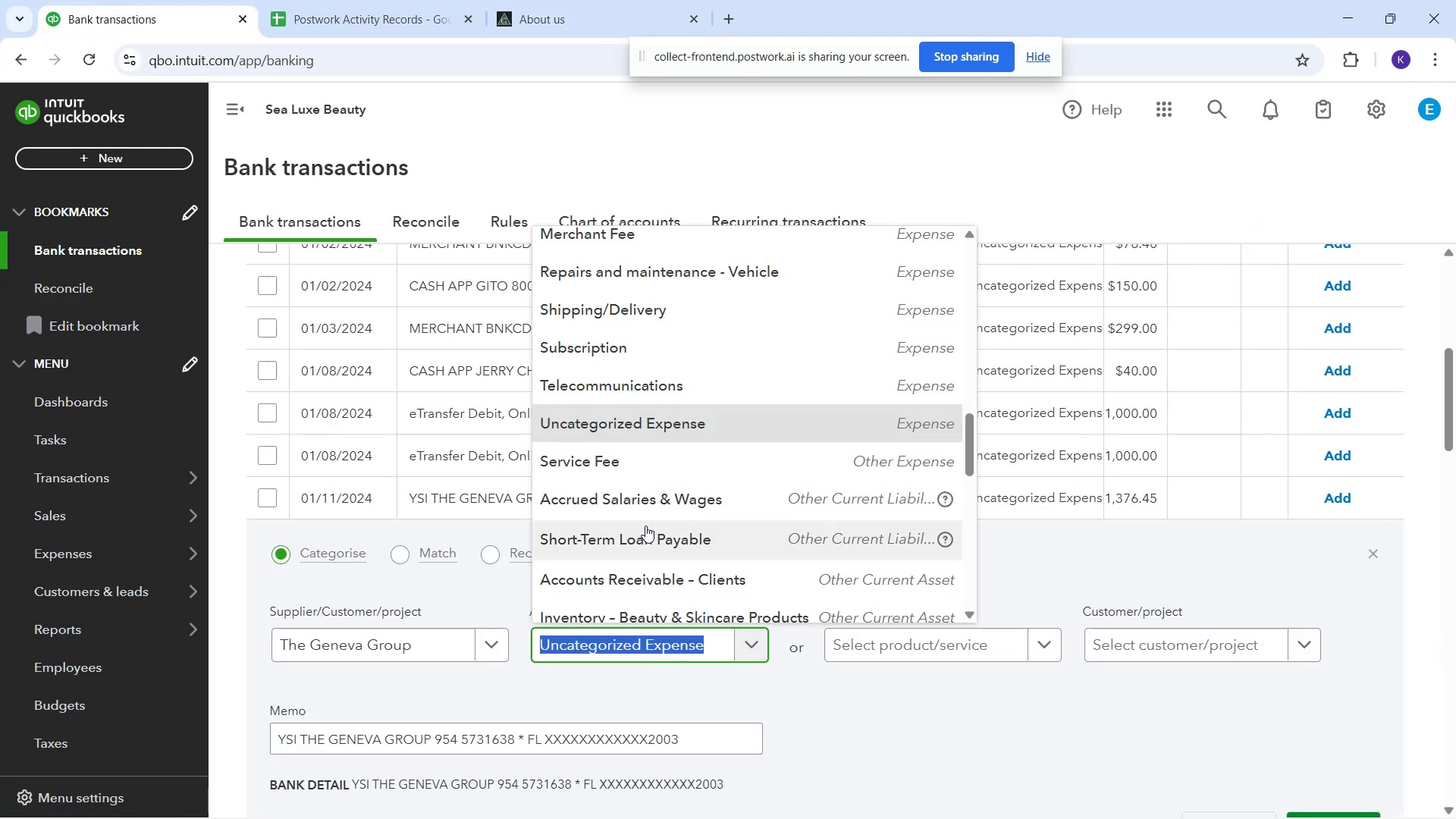 
scroll: coordinate [680, 523], scroll_direction: down, amount: 3.0
 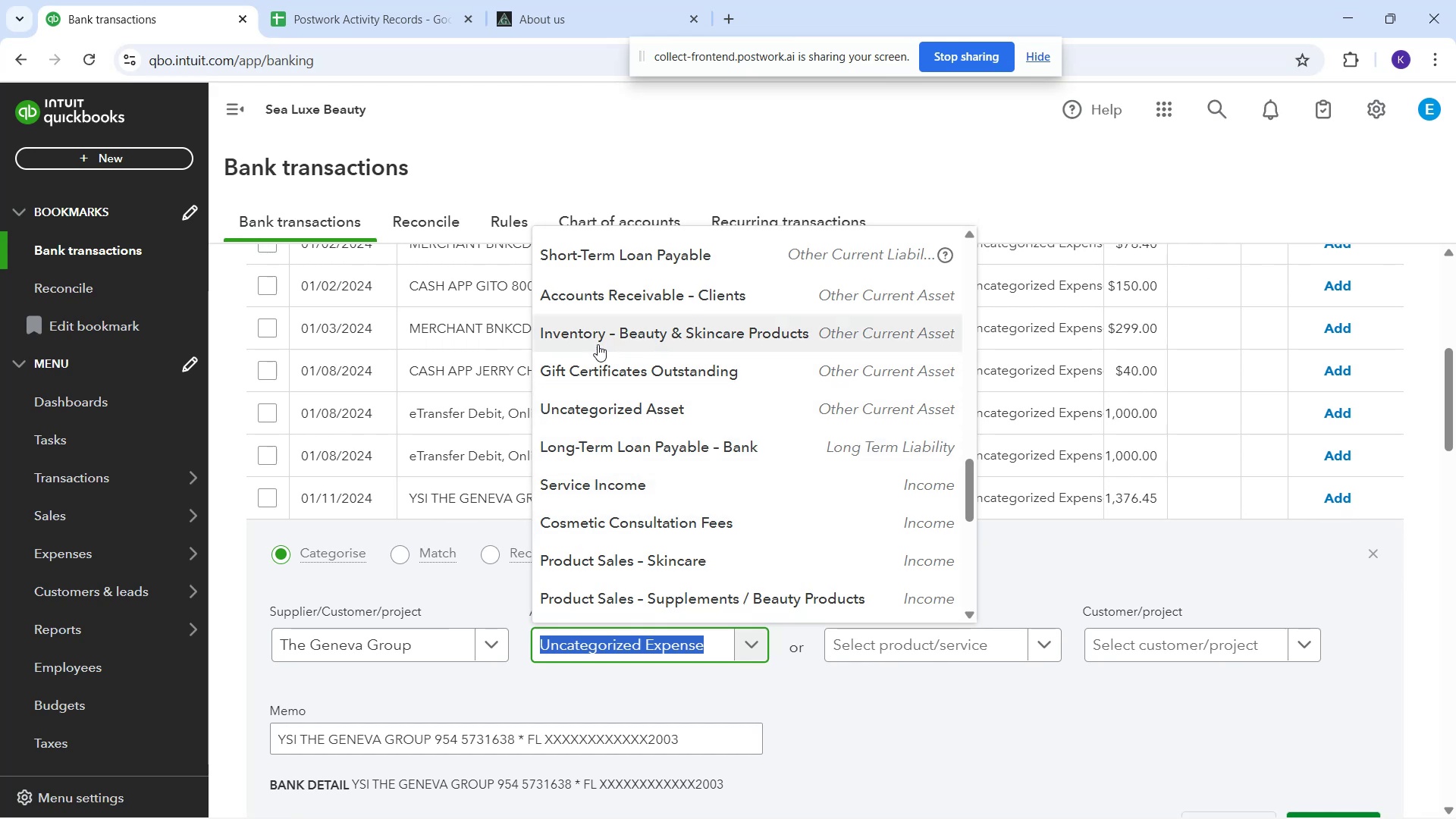 
wait(10.93)
 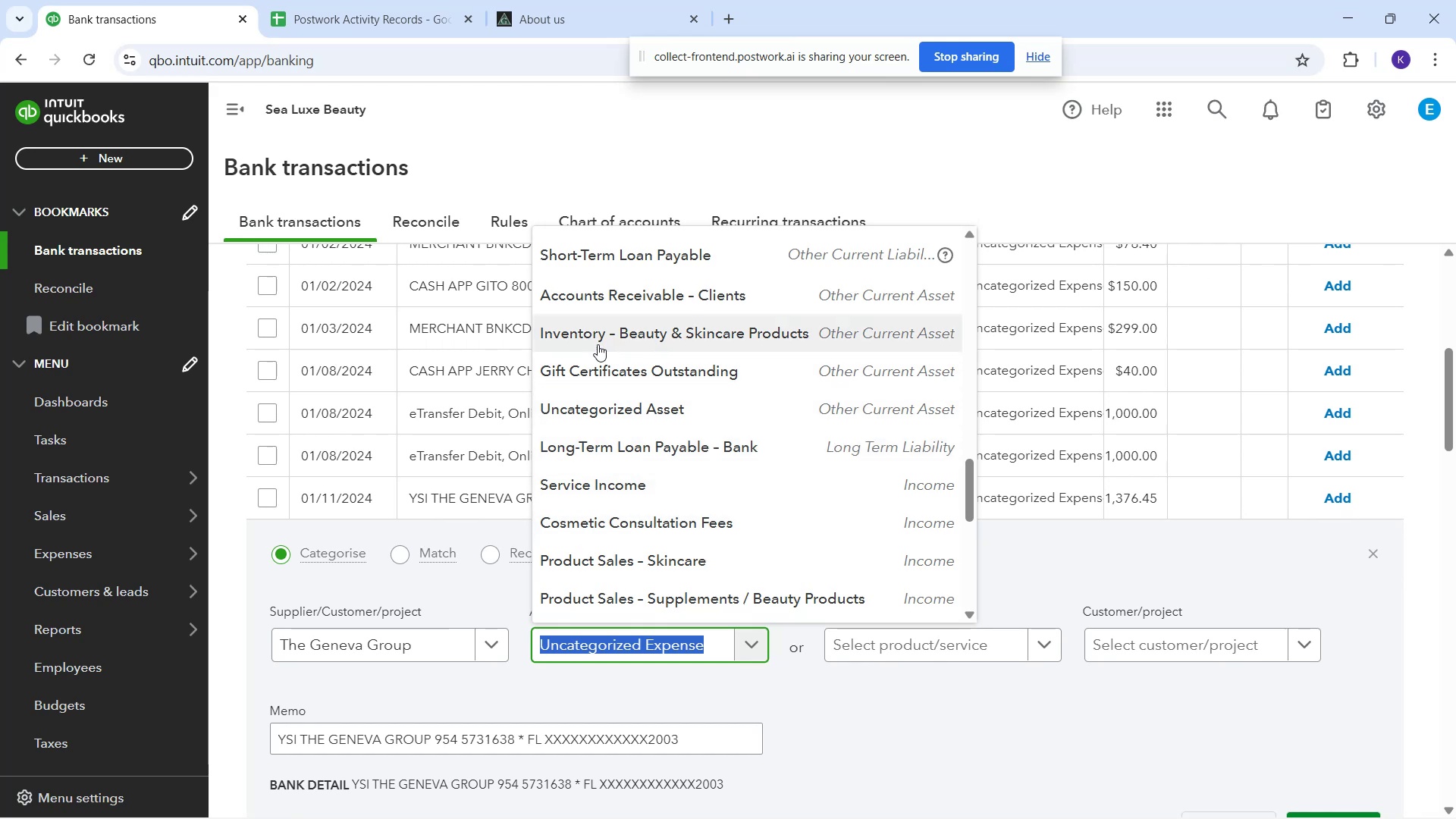 
scroll: coordinate [644, 466], scroll_direction: down, amount: 3.0
 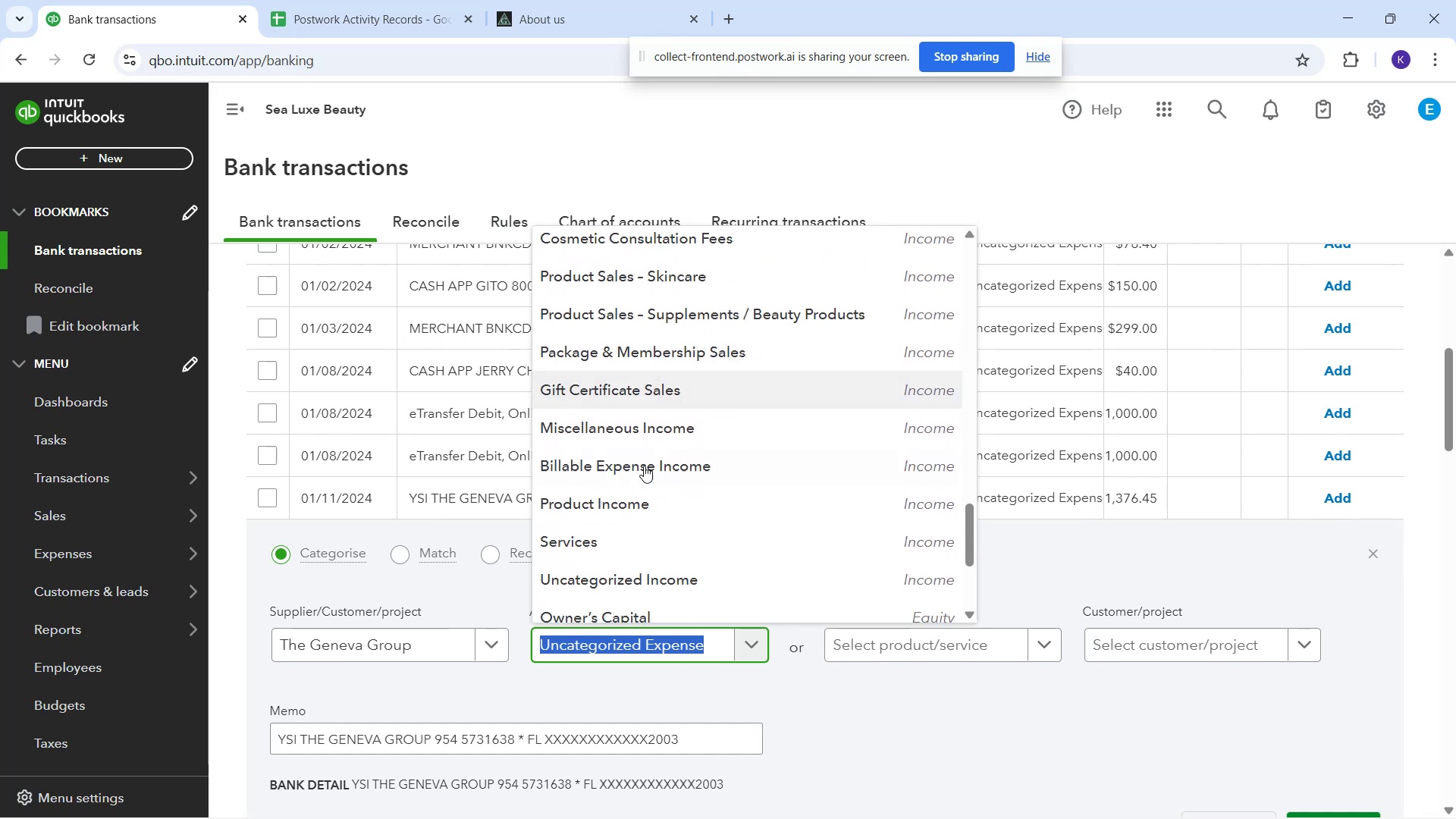 
scroll: coordinate [655, 453], scroll_direction: up, amount: 21.0
 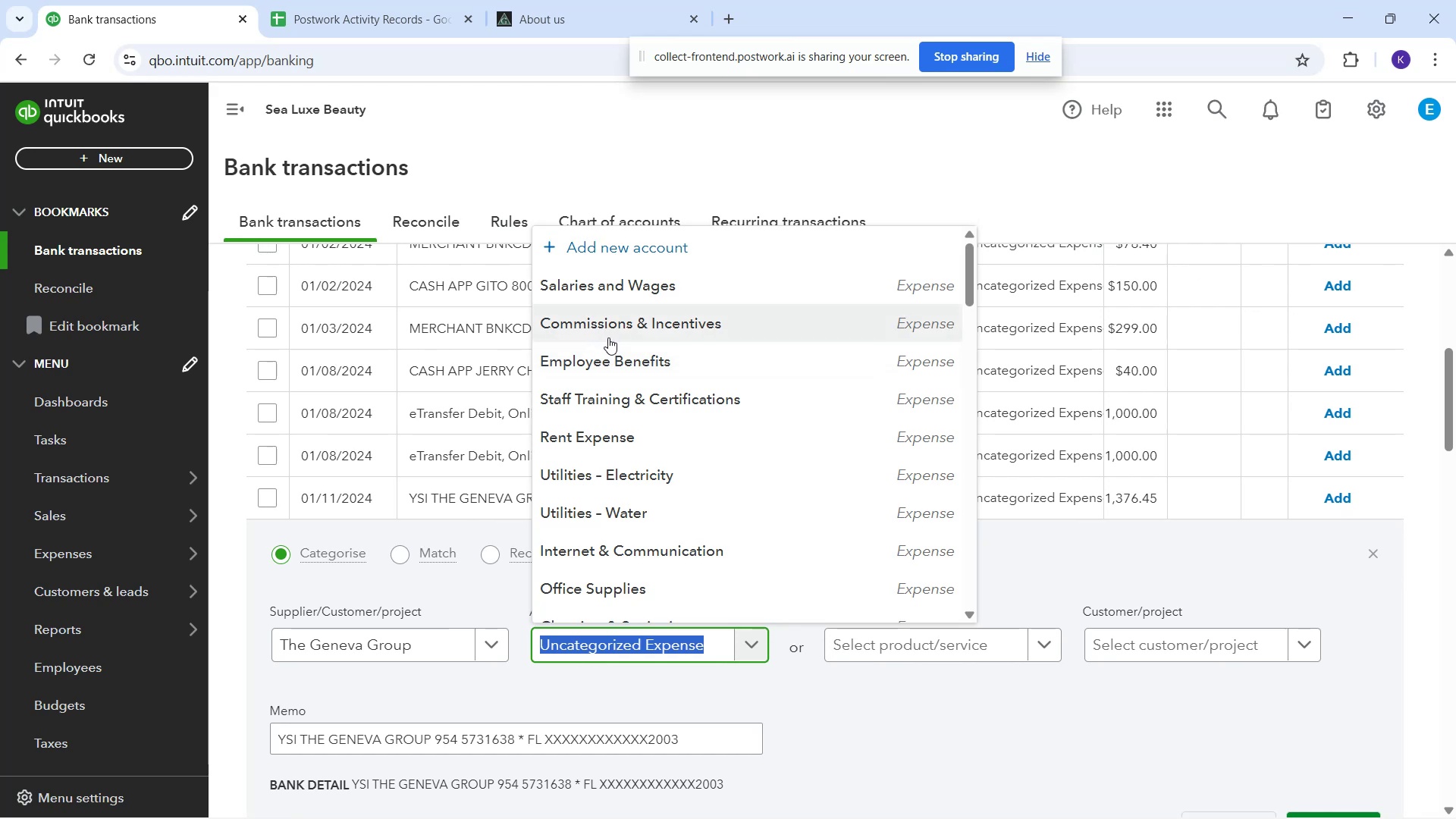 
wait(8.33)
 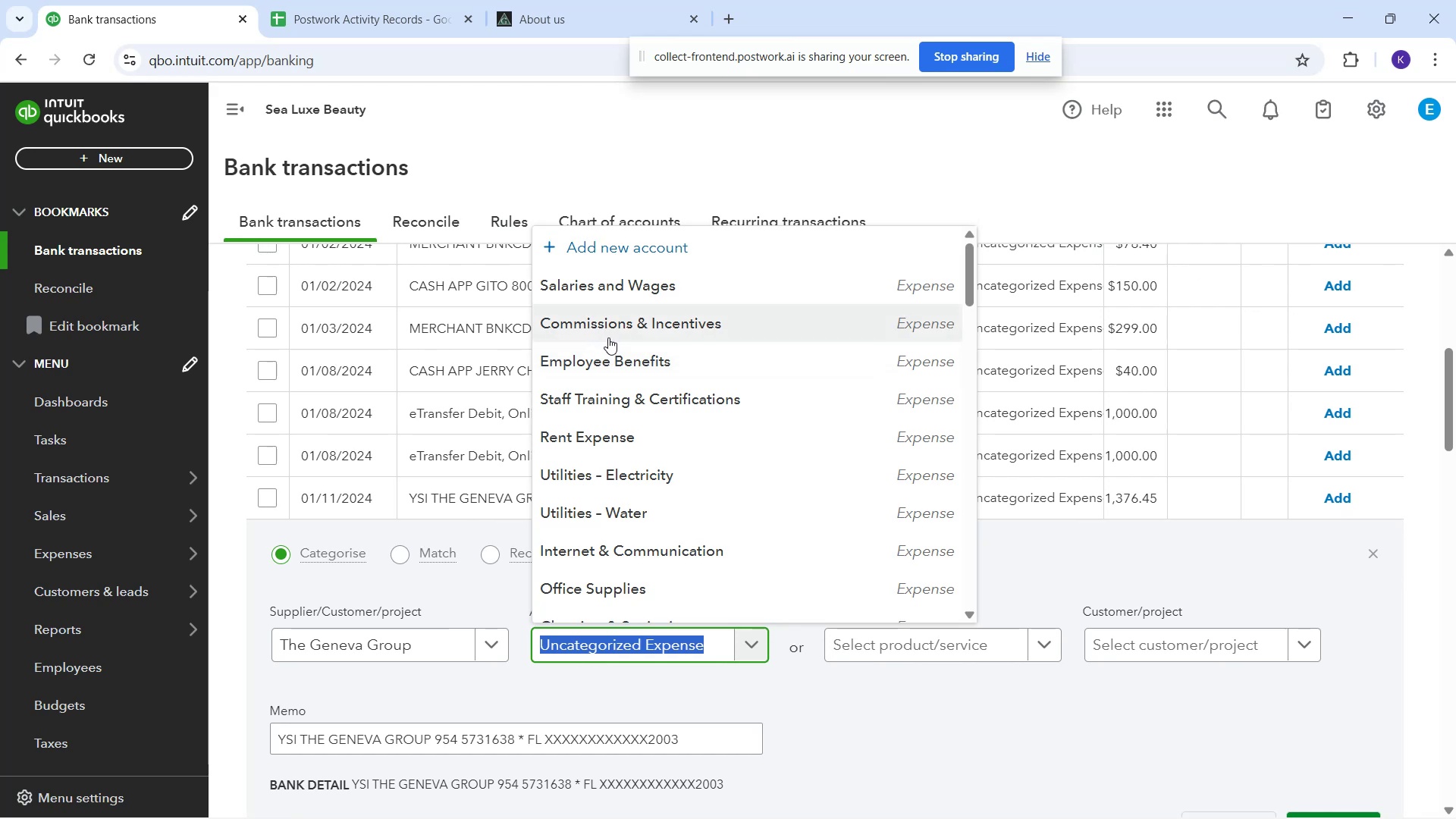 
scroll: coordinate [602, 519], scroll_direction: down, amount: 3.0
 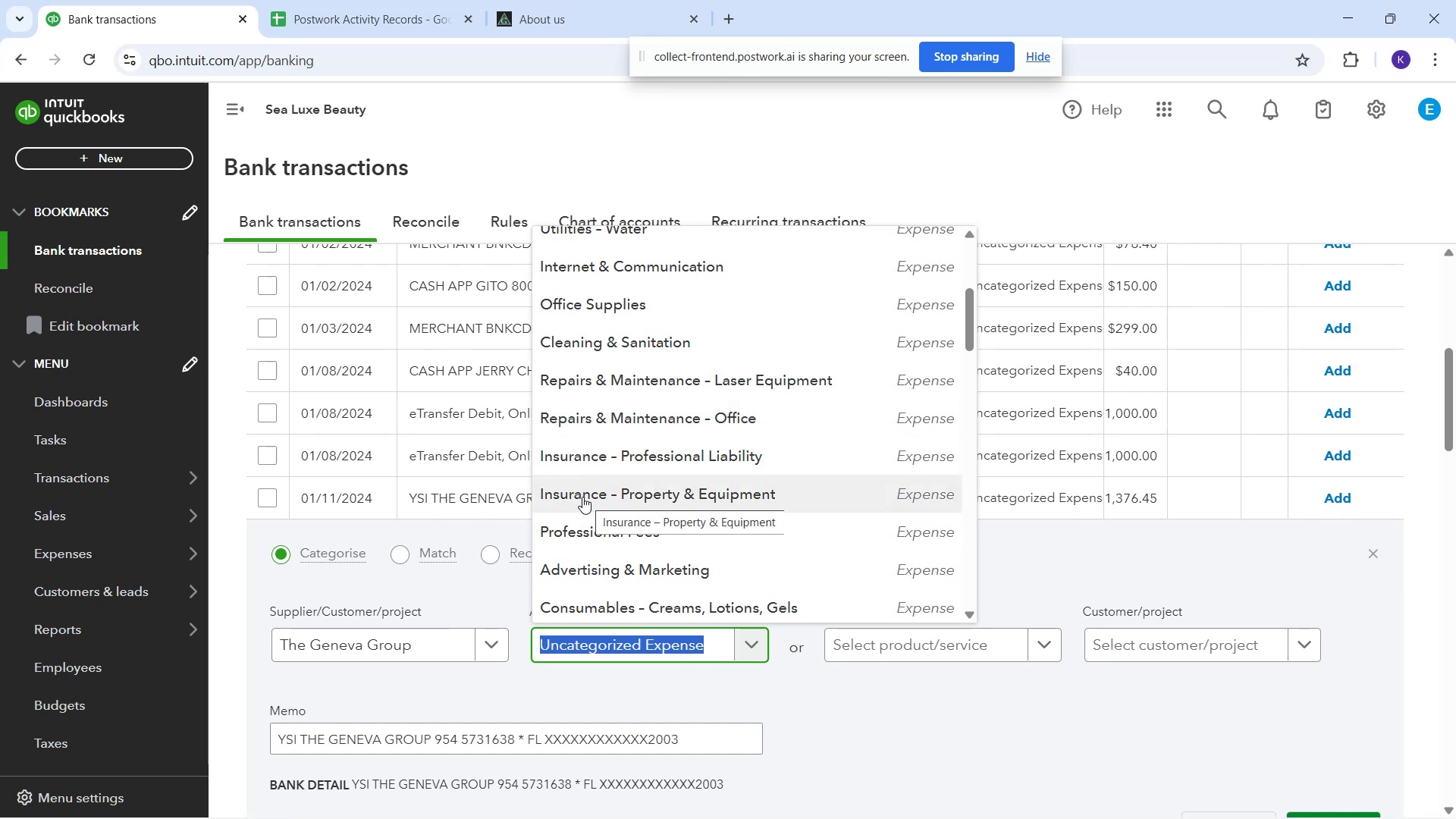 
wait(7.12)
 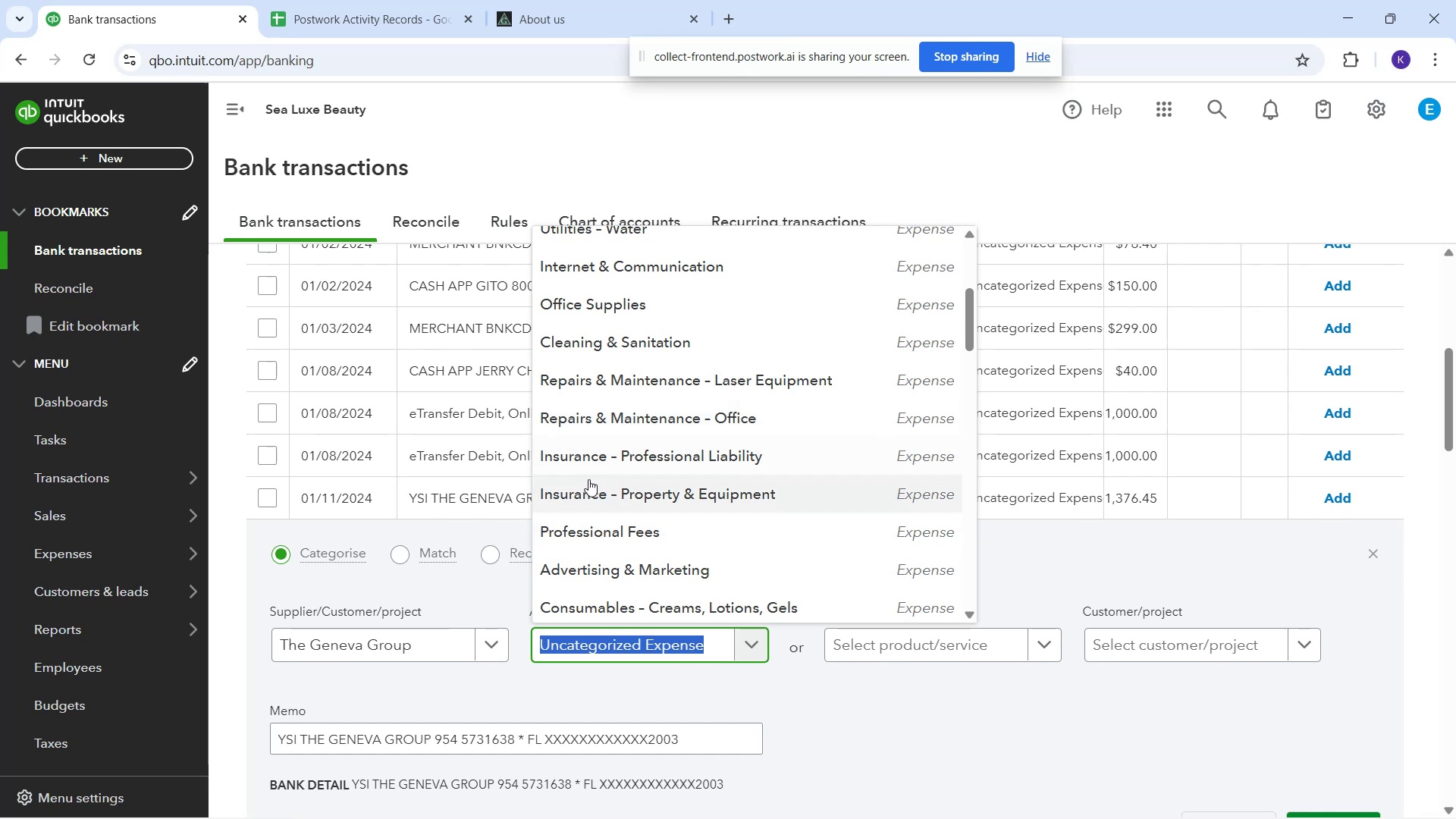 
left_click([592, 491])
 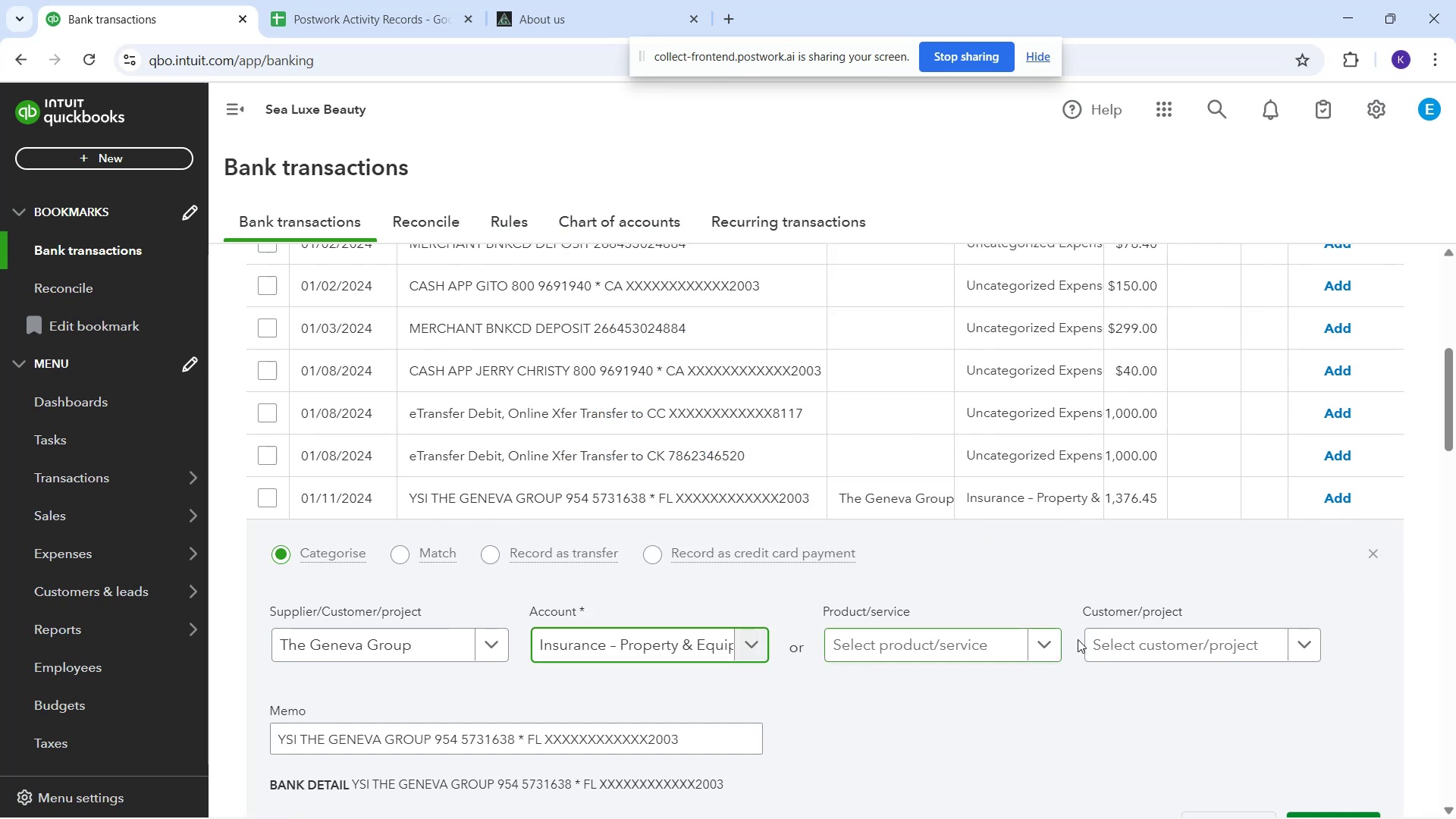 
scroll: coordinate [1080, 639], scroll_direction: down, amount: 3.0
 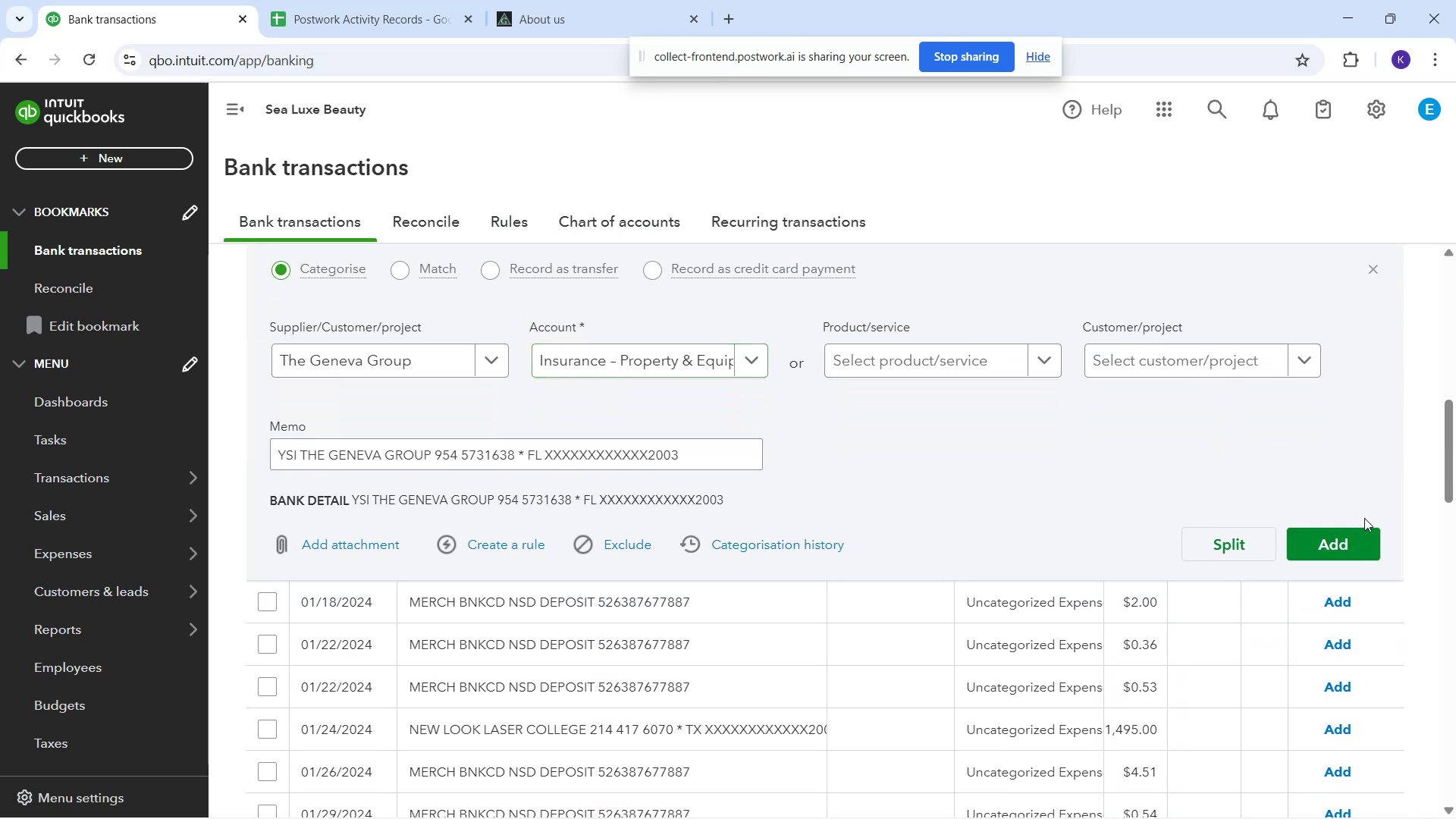 
left_click([1372, 541])
 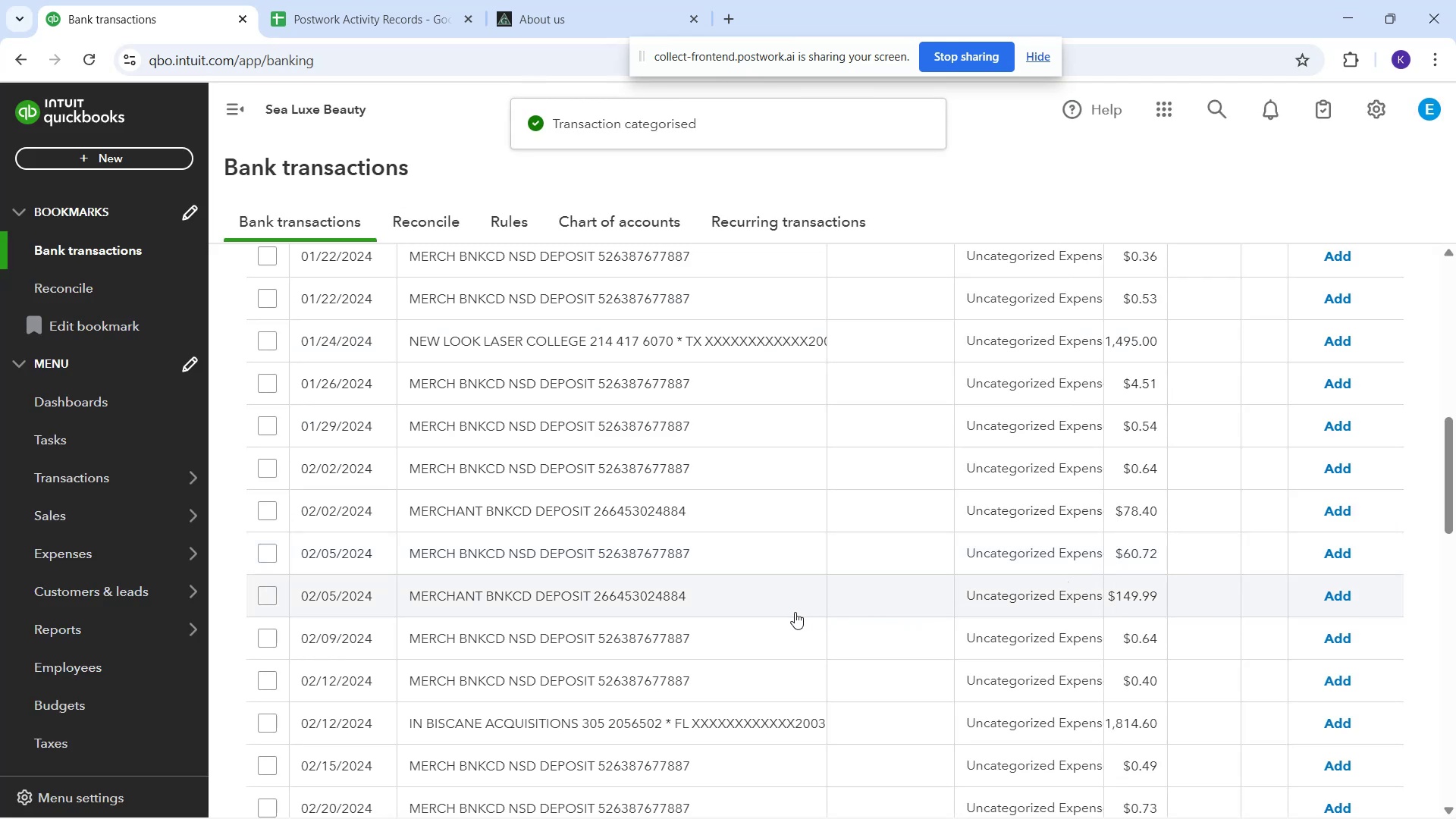 
wait(8.28)
 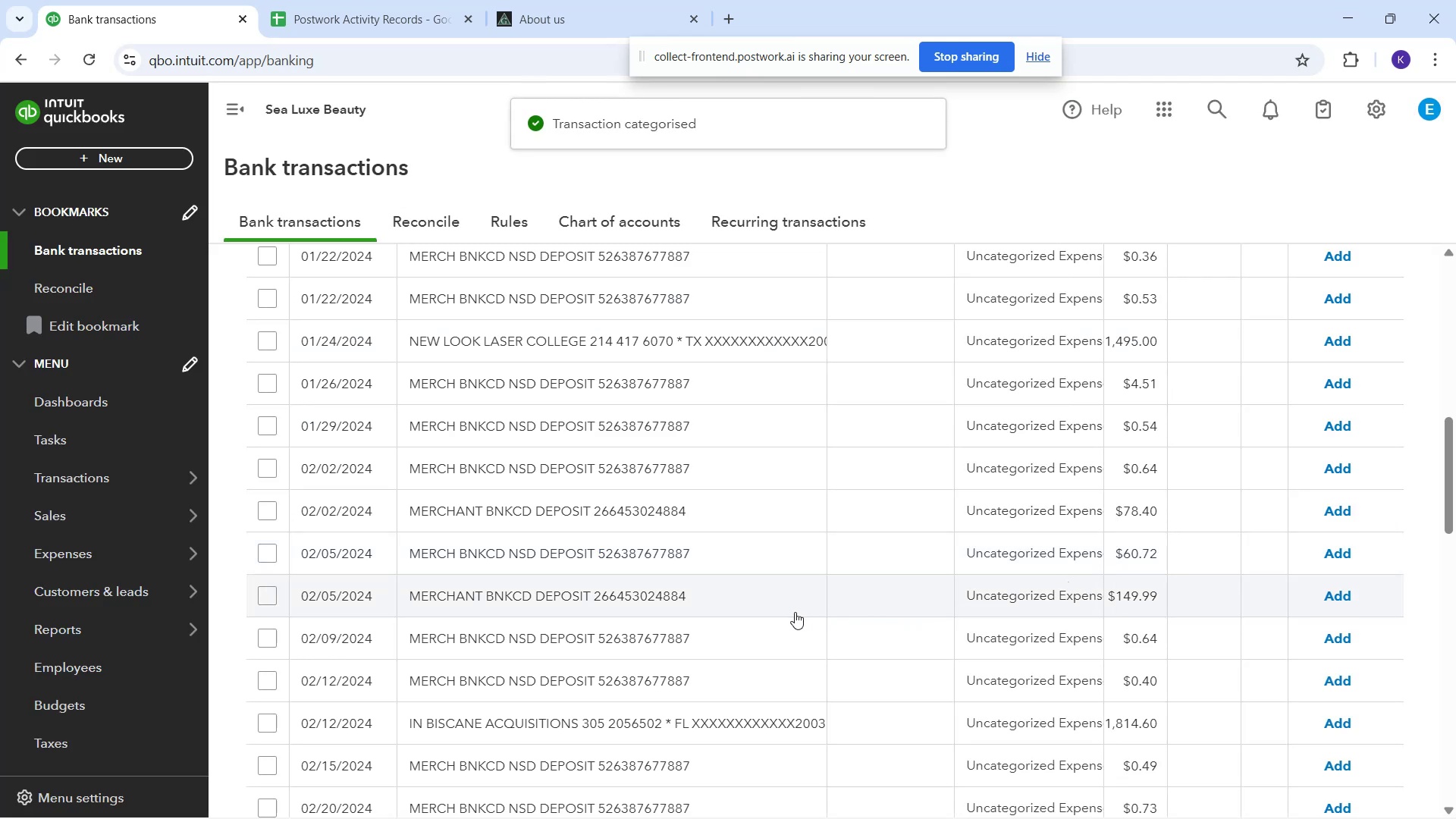 
scroll: coordinate [532, 517], scroll_direction: down, amount: 3.0
 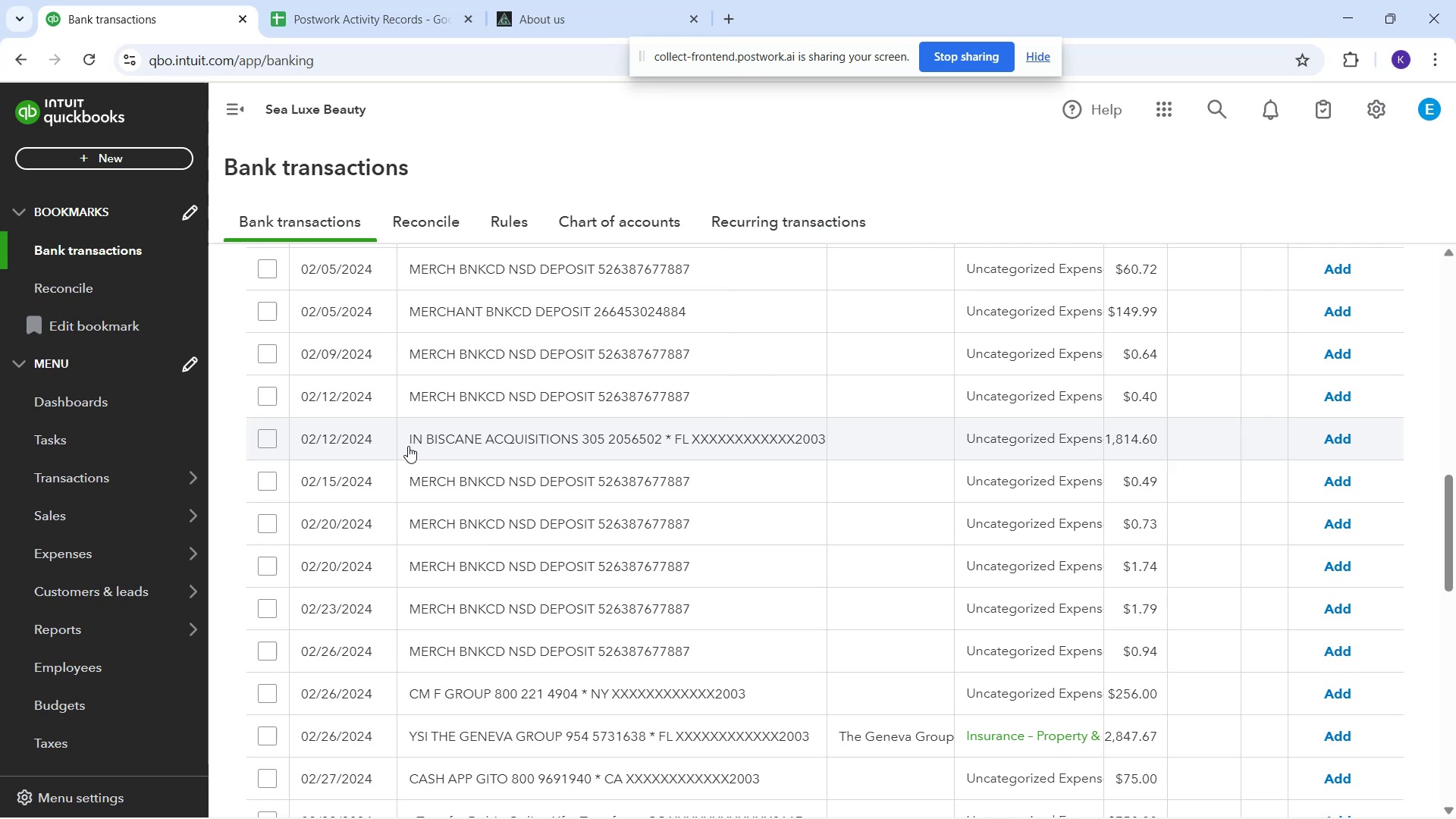 
left_click_drag(start_coordinate=[405, 441], to_coordinate=[578, 438])
 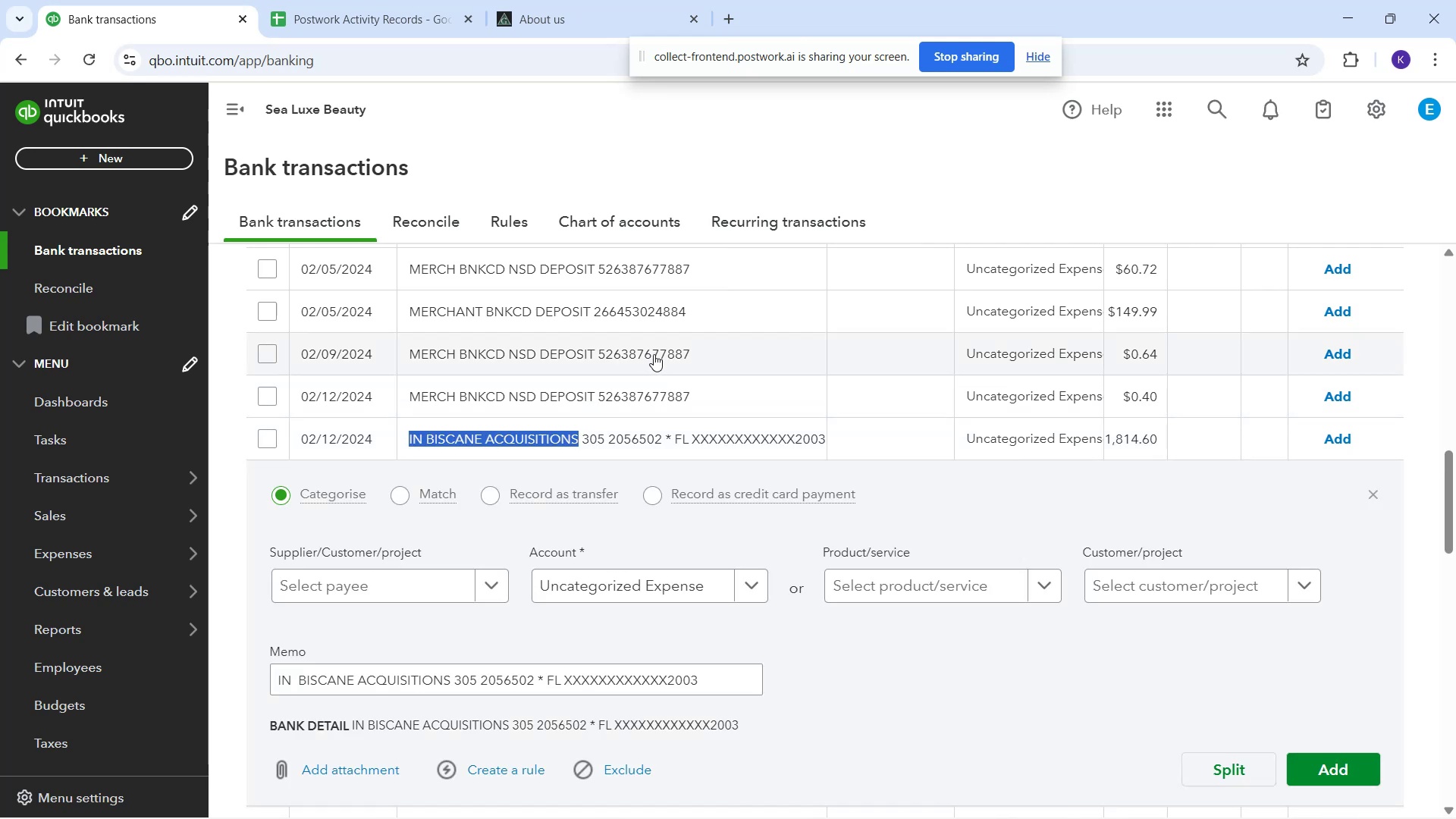 
key(Control+C)
 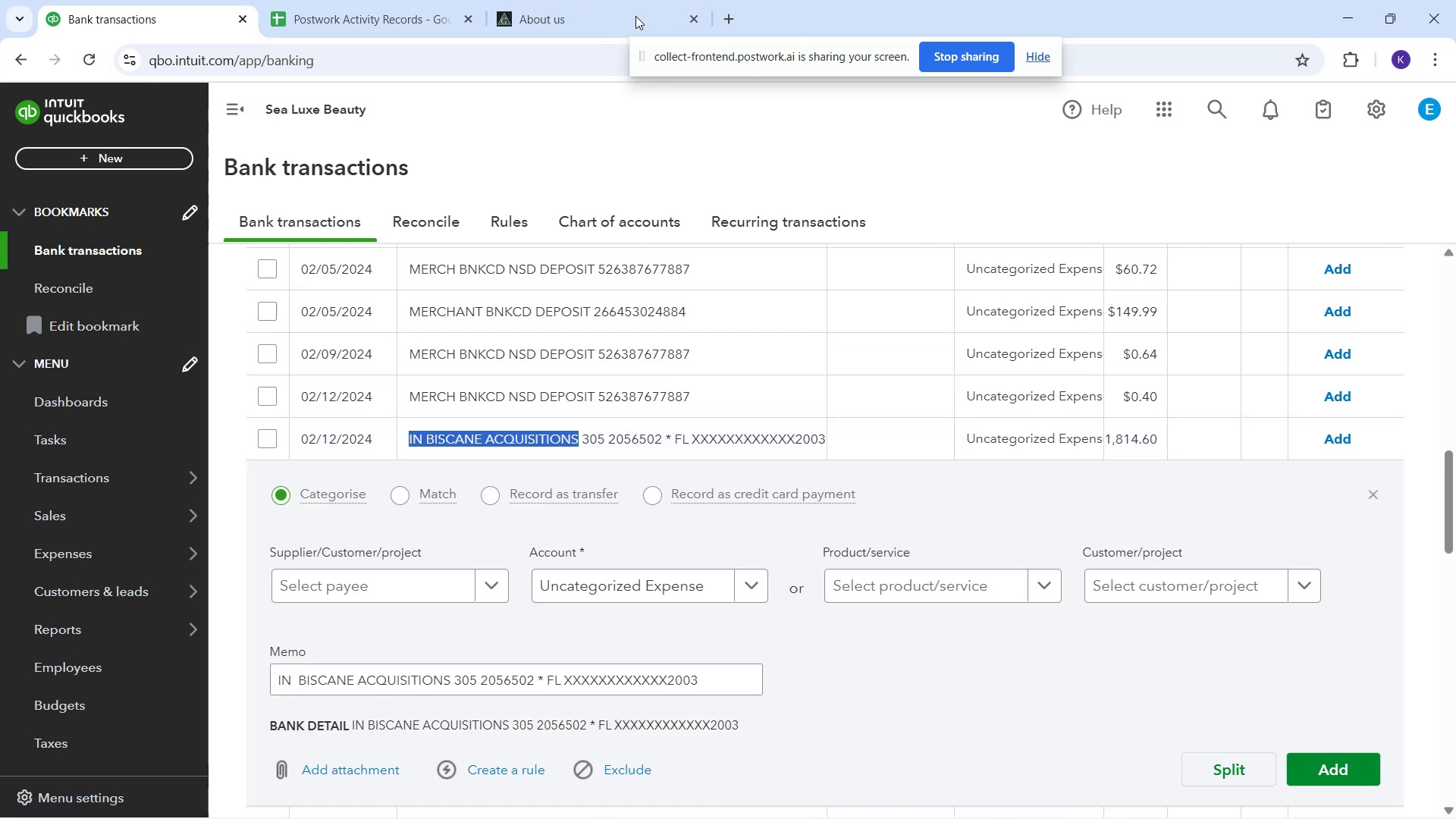 
left_click([634, 14])
 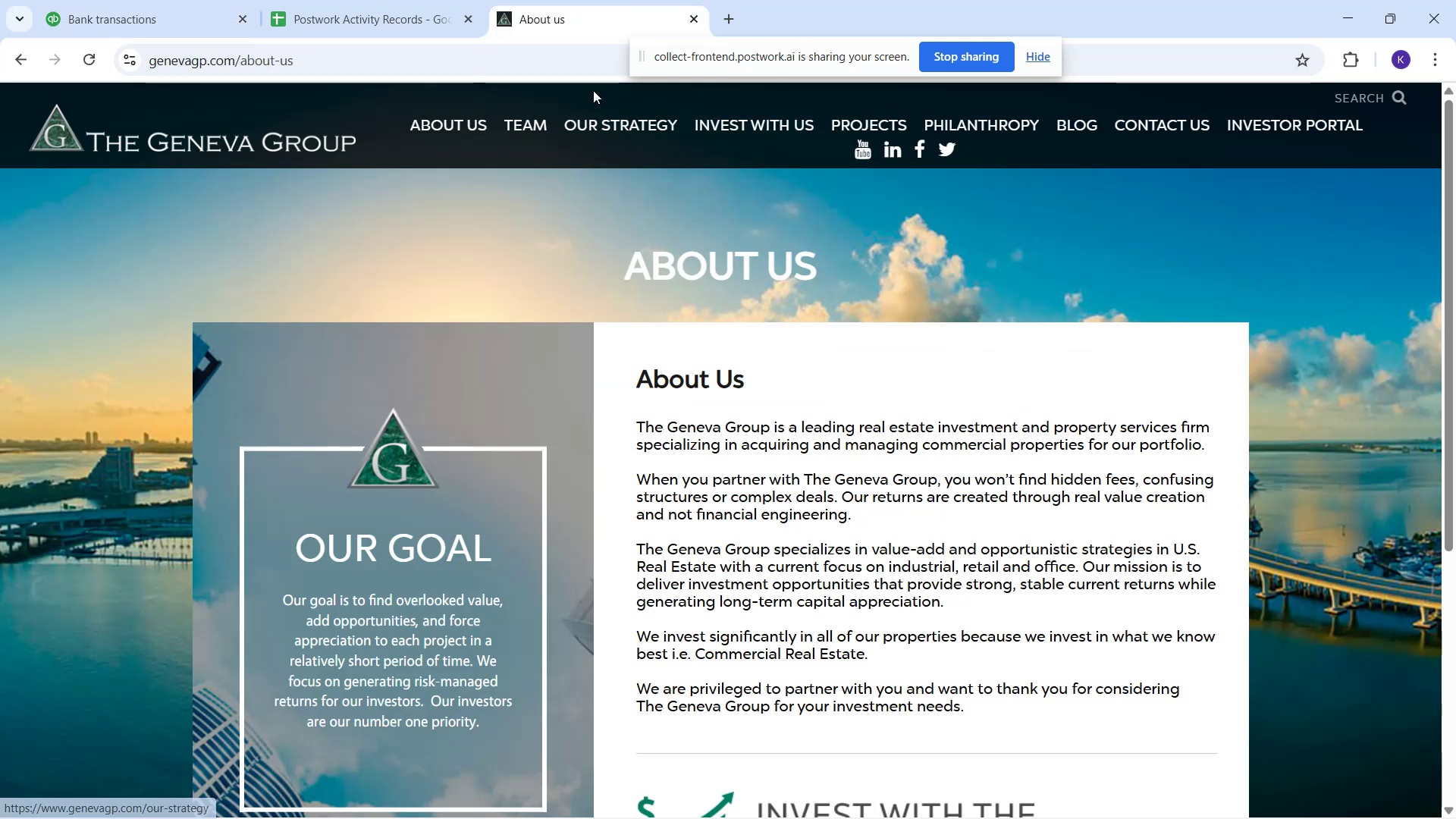 
left_click_drag(start_coordinate=[522, 69], to_coordinate=[120, 0])
 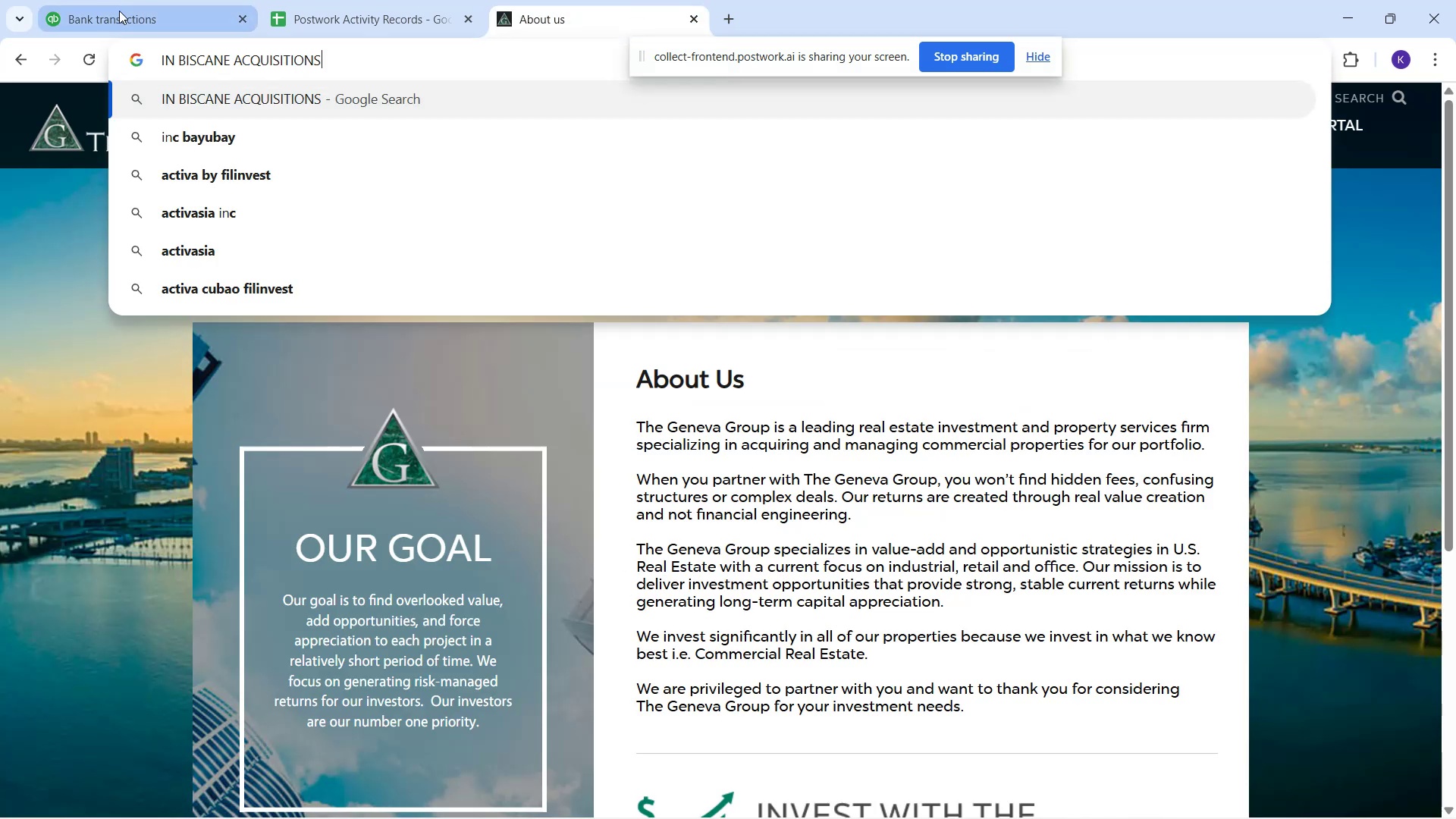 
key(Control+V)
 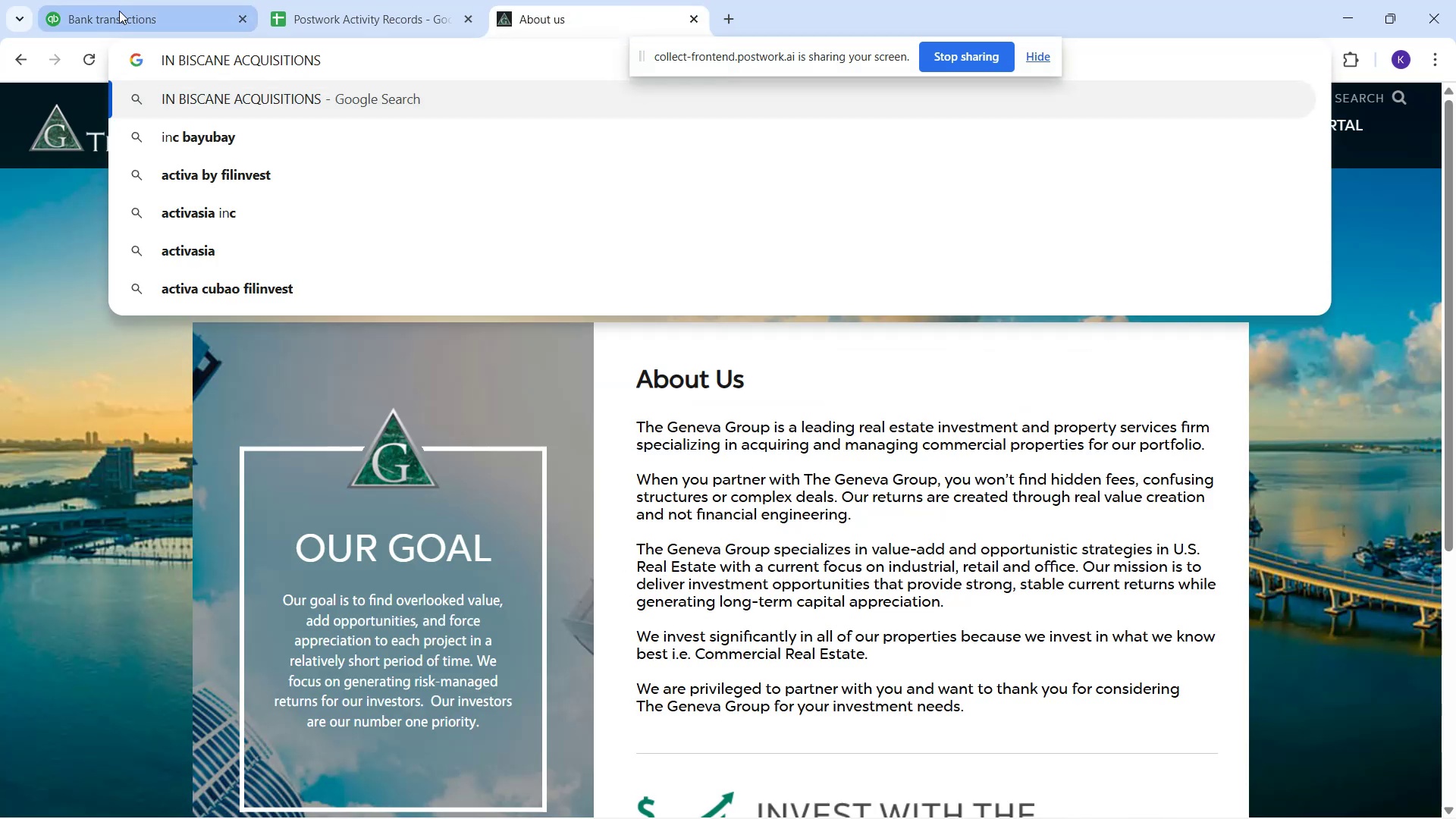 
key(NumpadEnter)
 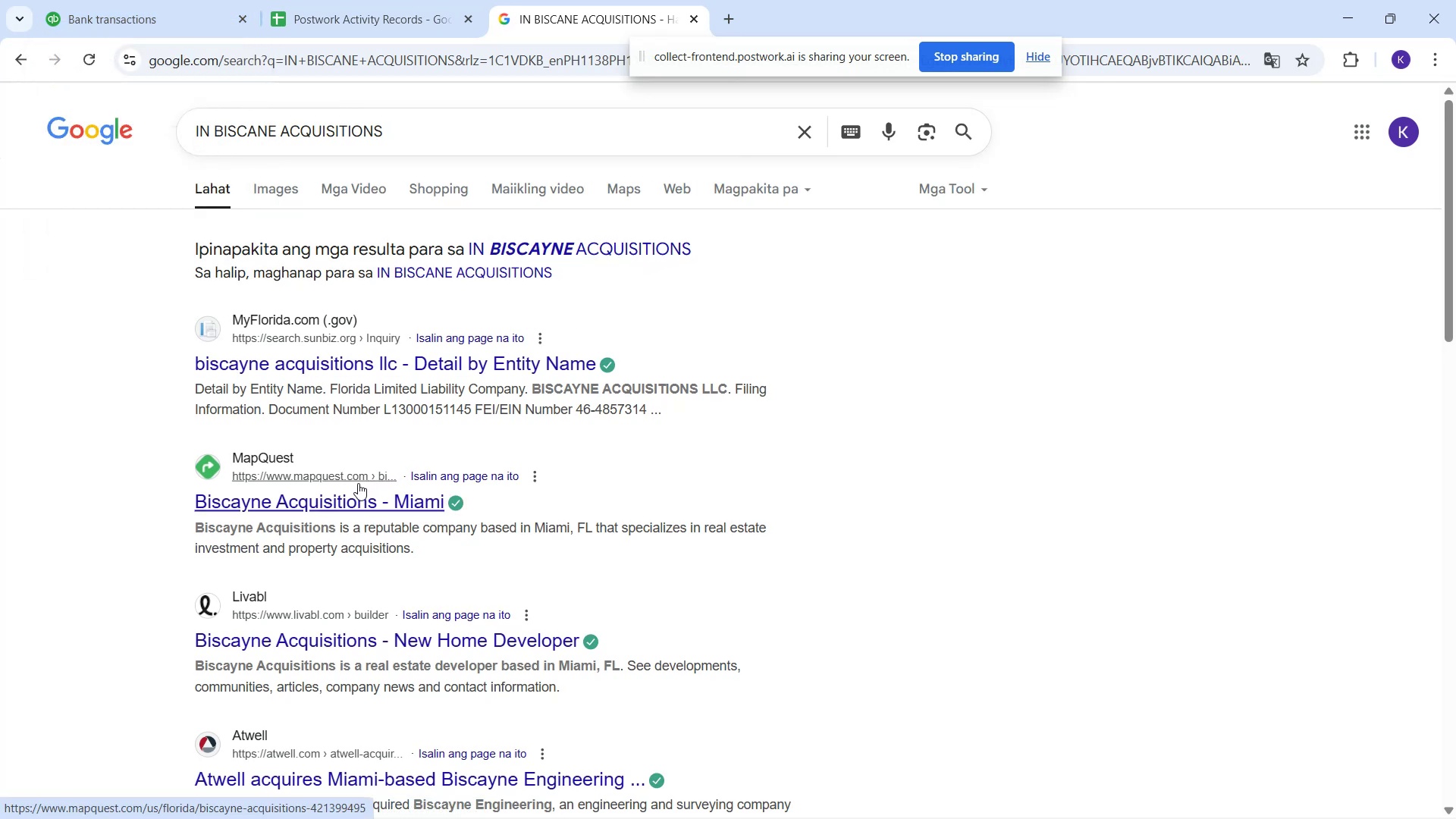 
wait(8.9)
 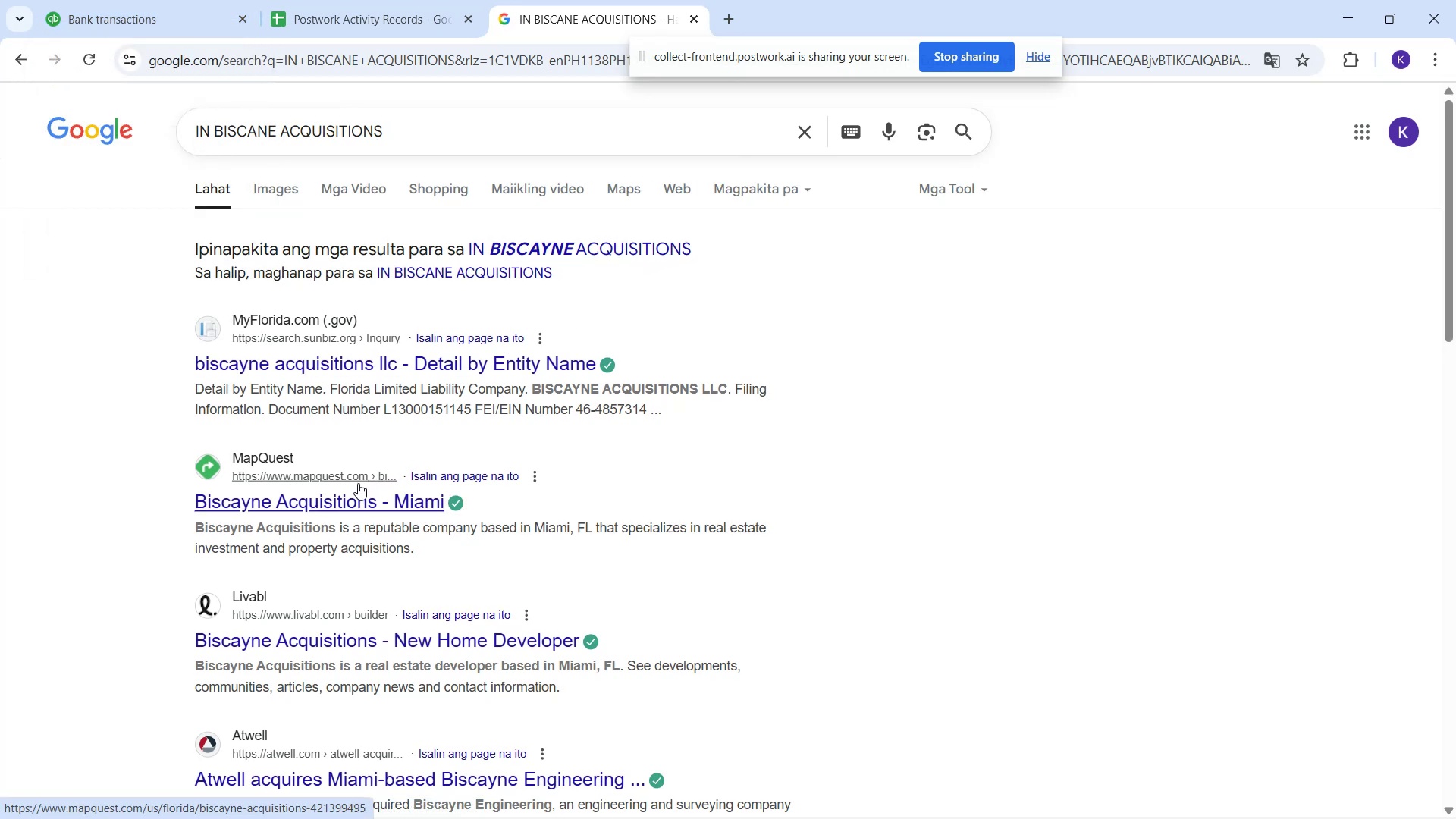 
left_click([185, 0])
 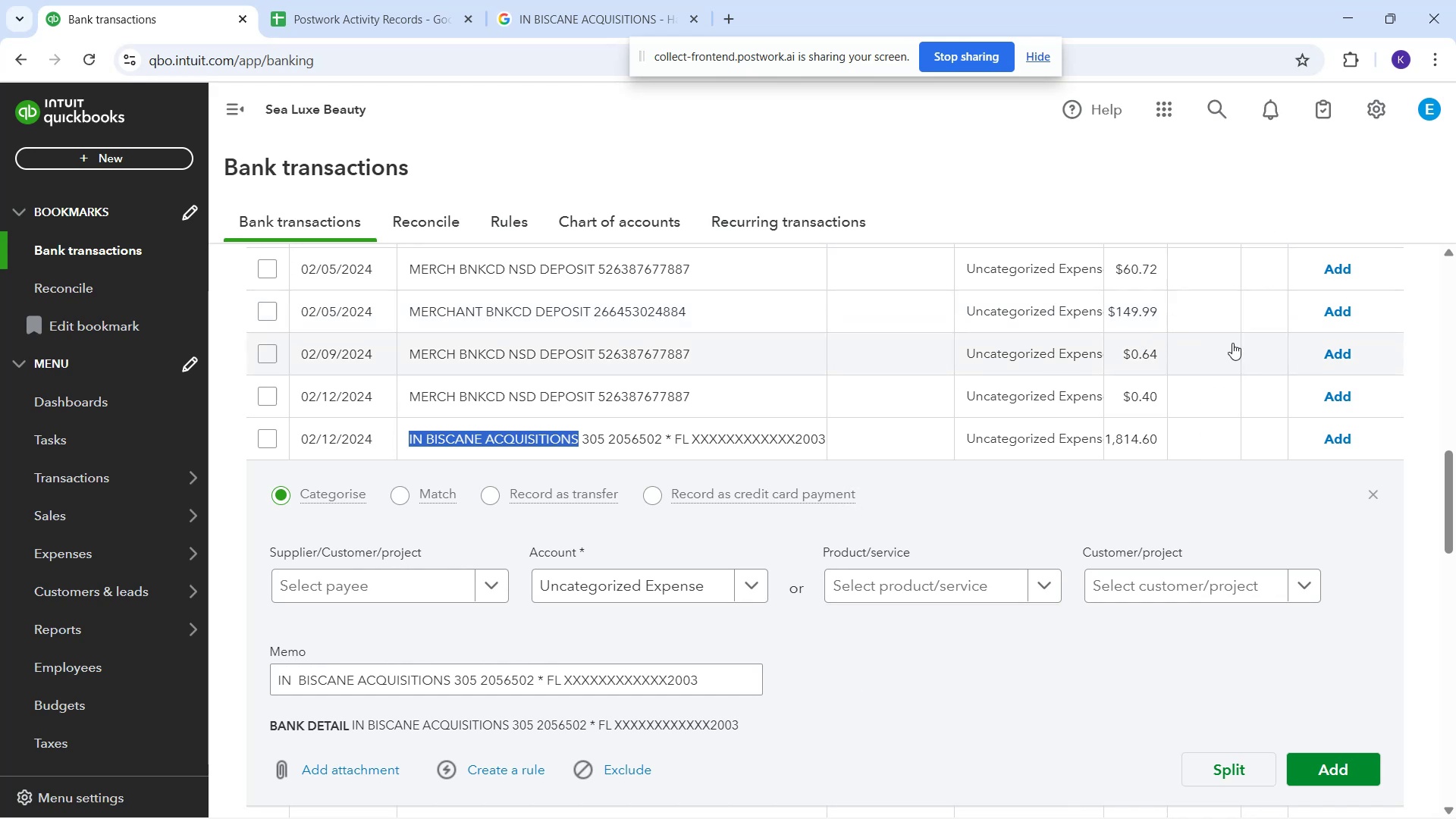 
wait(107.94)
 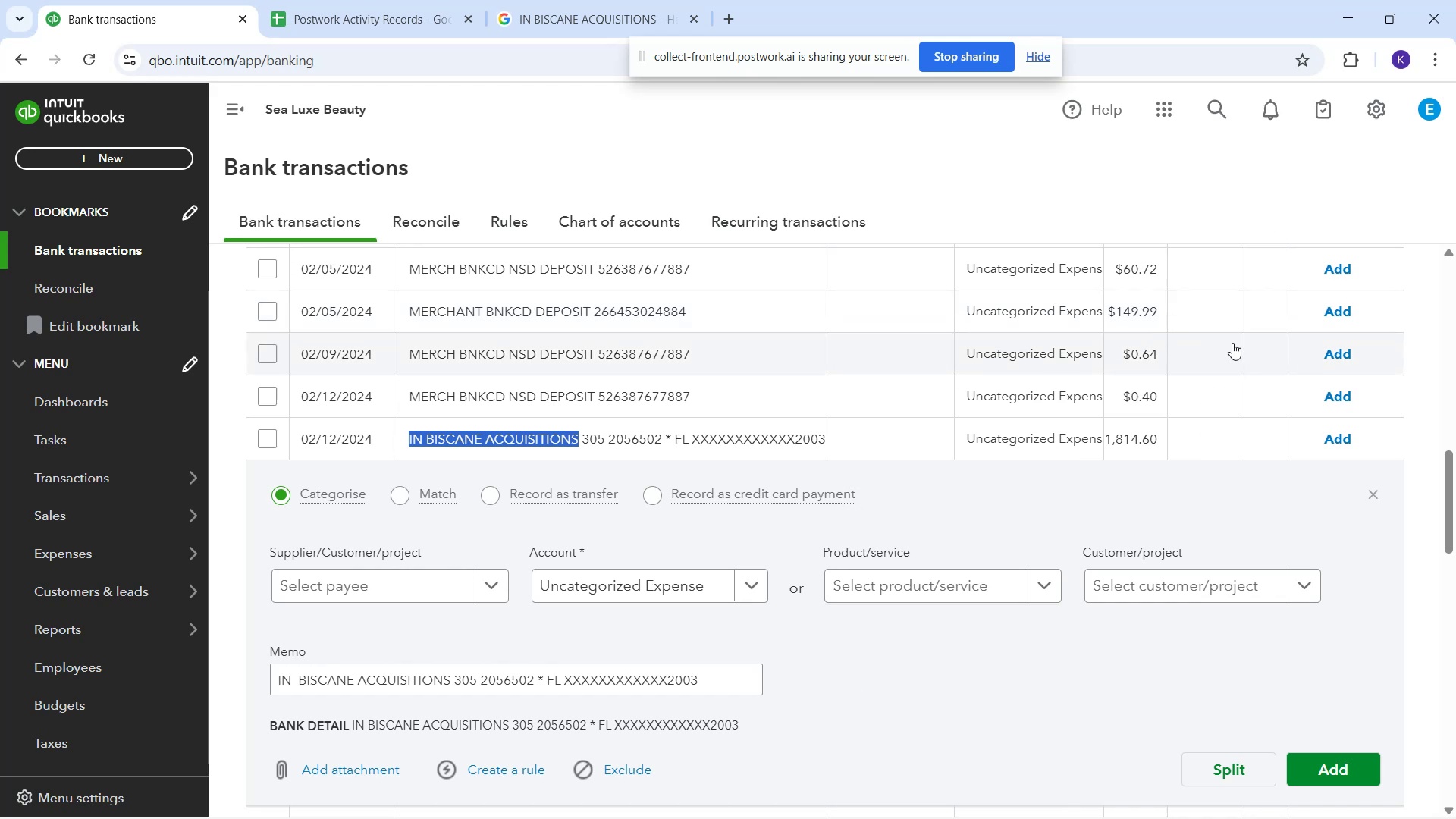 
scroll: coordinate [595, 567], scroll_direction: down, amount: 6.0
 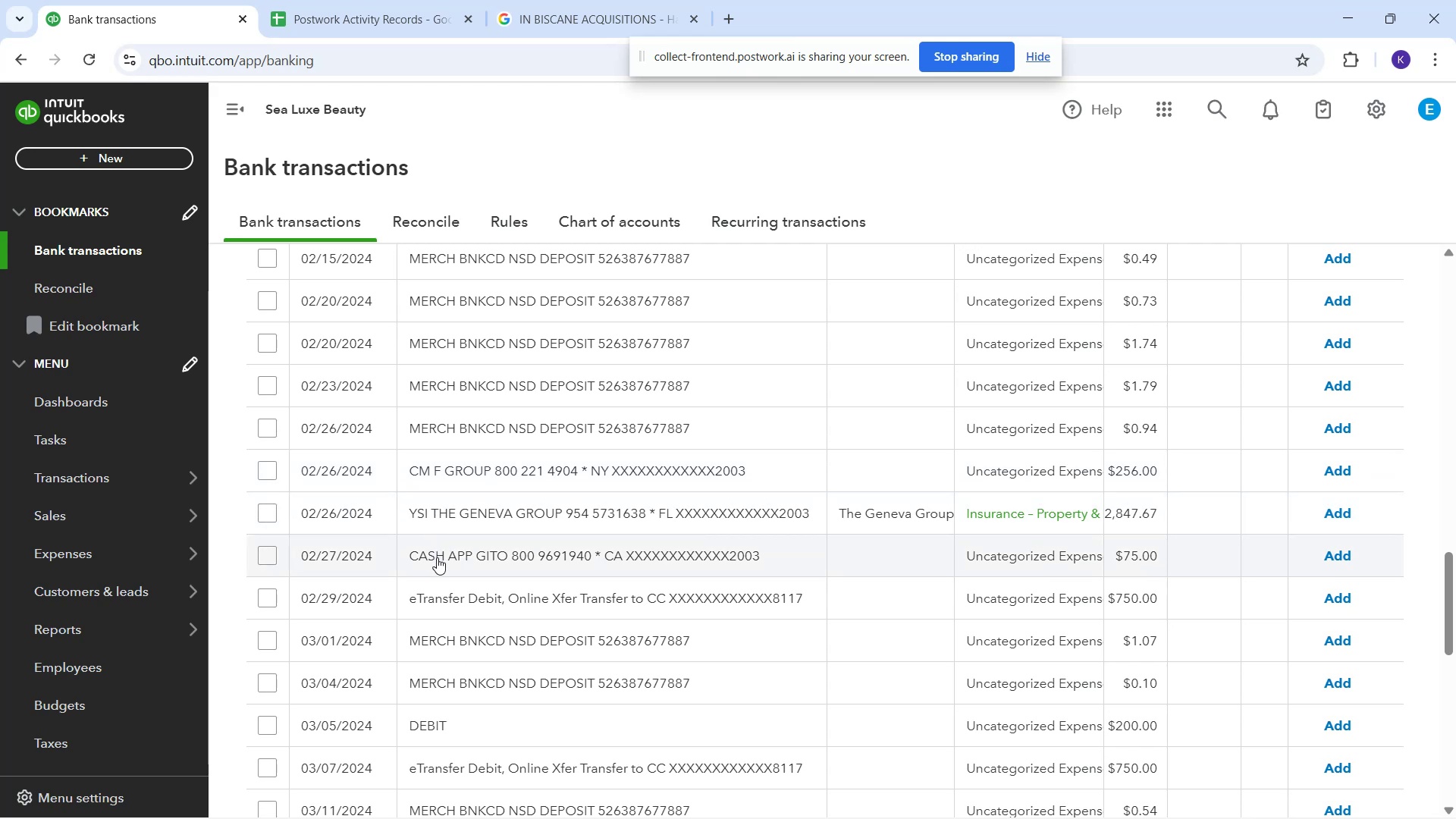 
wait(9.55)
 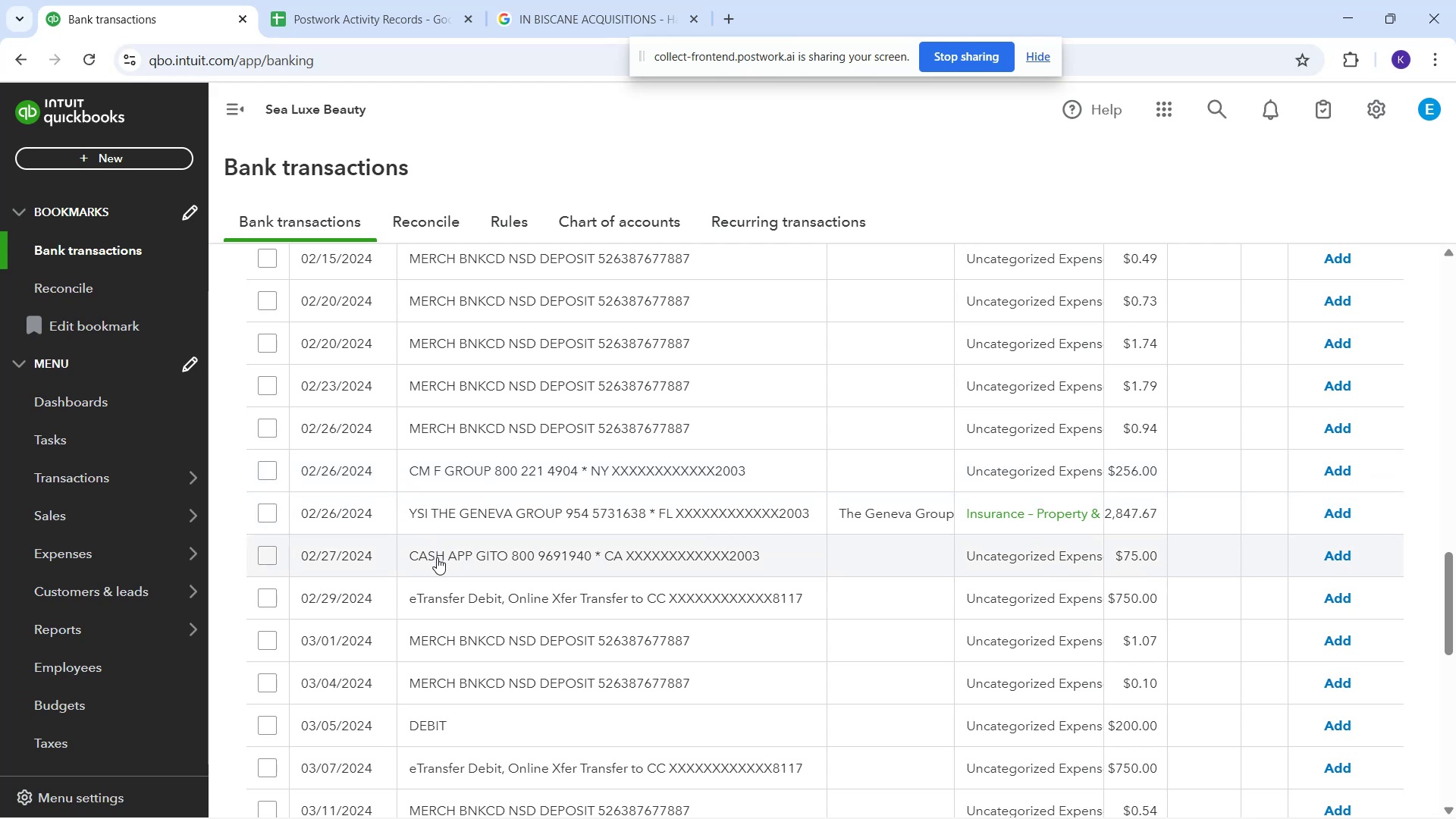 
left_click([1349, 518])
 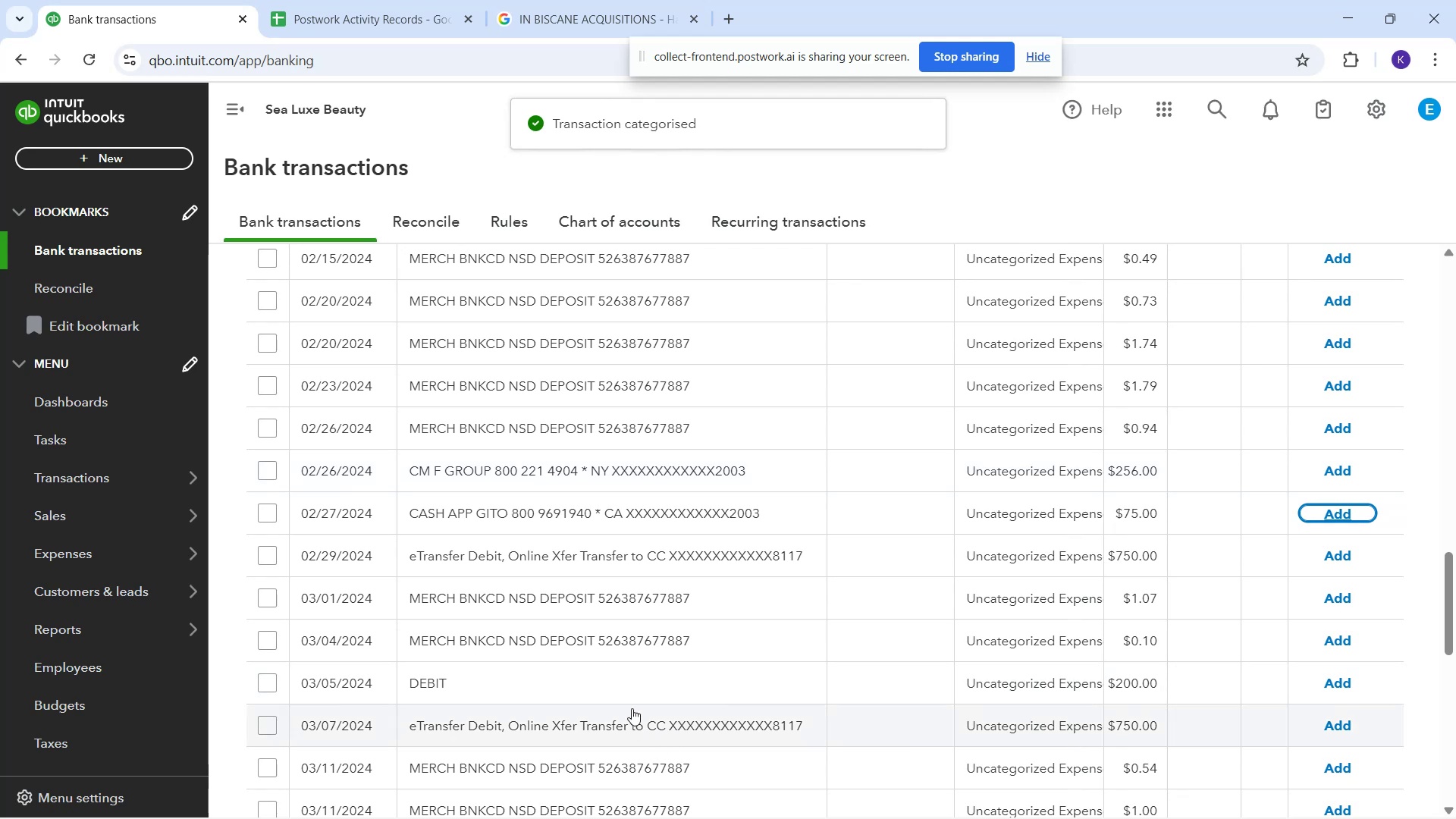 
scroll: coordinate [592, 694], scroll_direction: down, amount: 4.0
 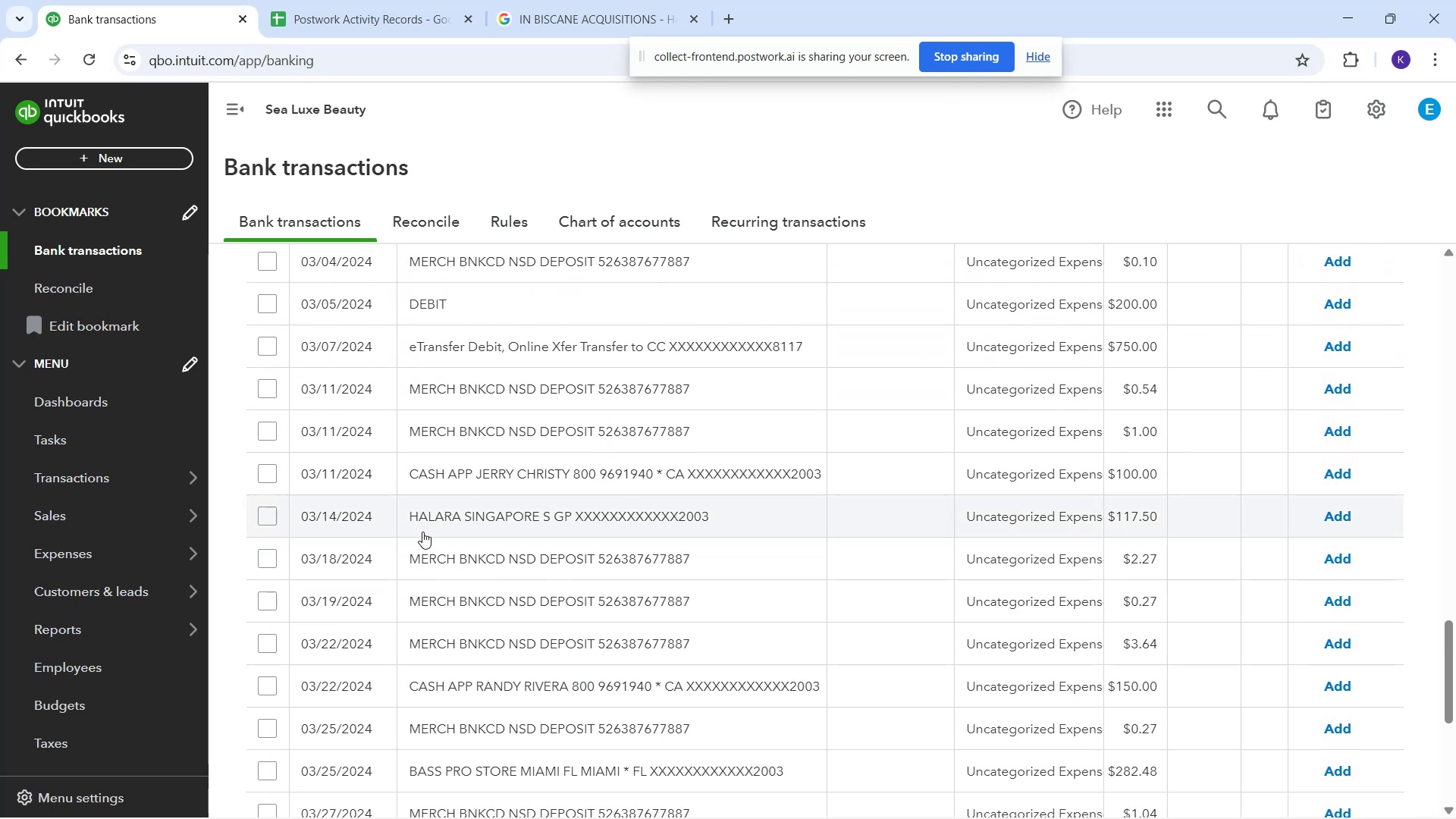 
left_click_drag(start_coordinate=[406, 523], to_coordinate=[547, 526])
 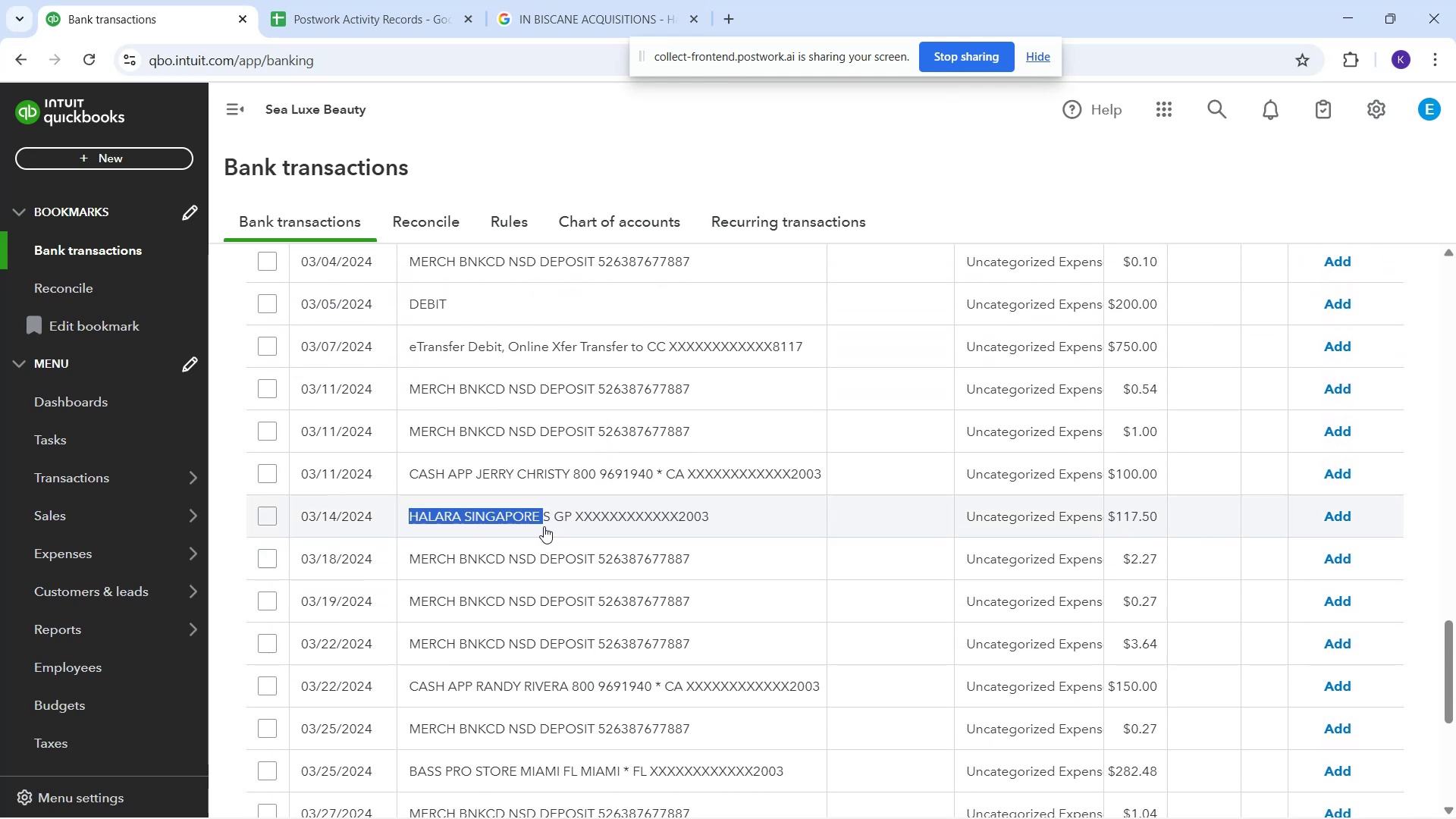 
key(Control+C)
 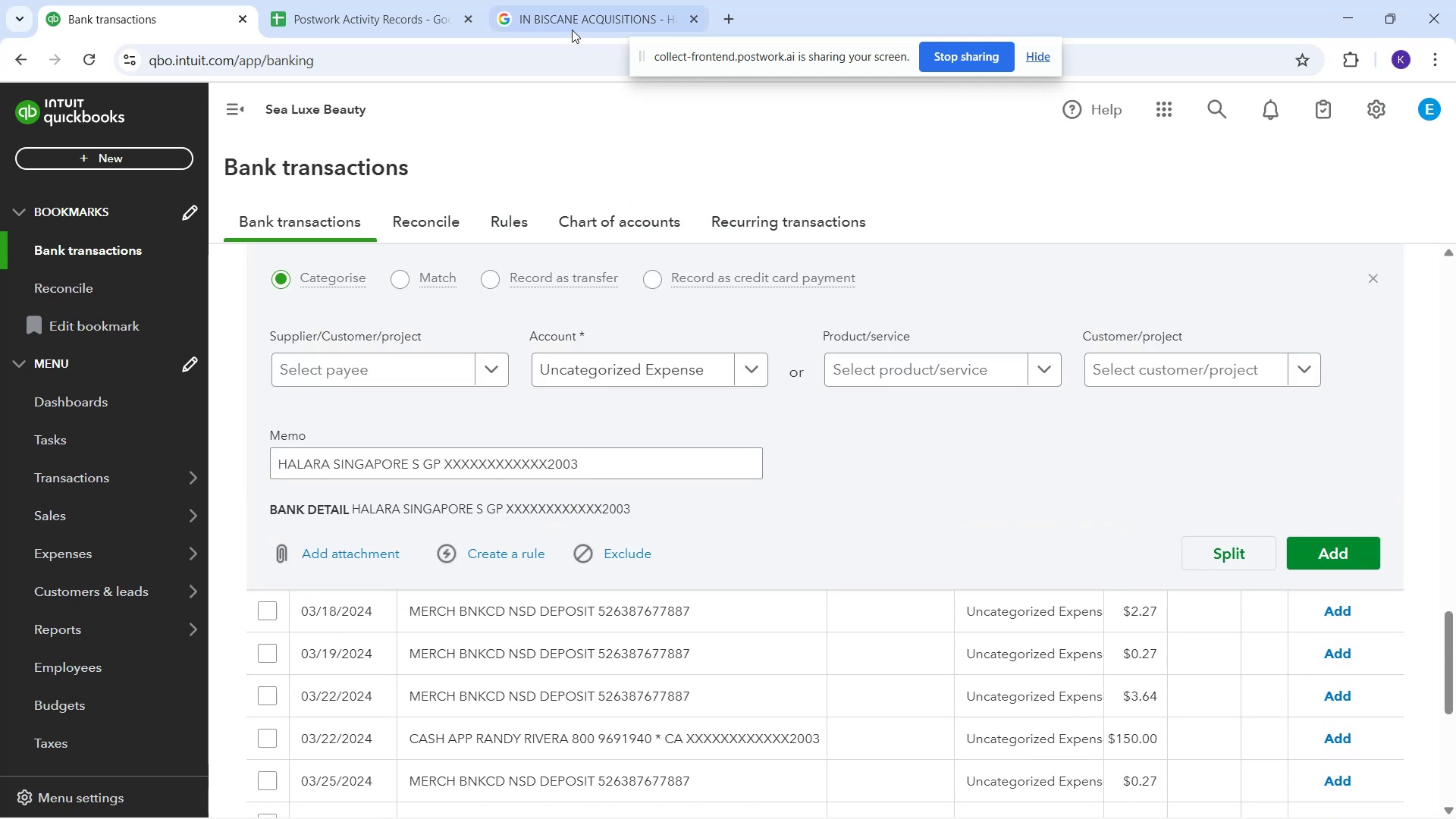 
left_click([572, 30])
 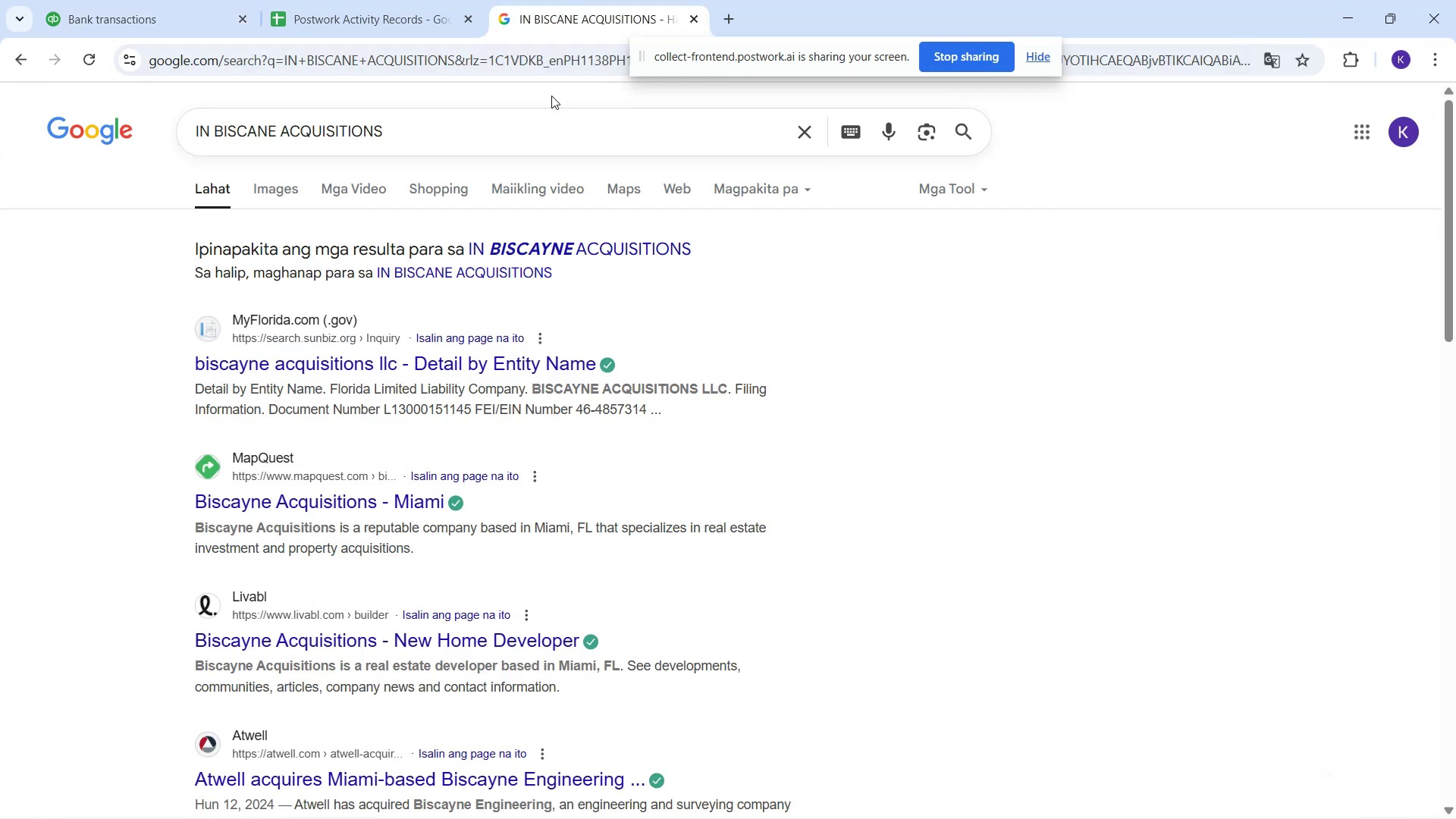 
left_click_drag(start_coordinate=[519, 123], to_coordinate=[174, 133])
 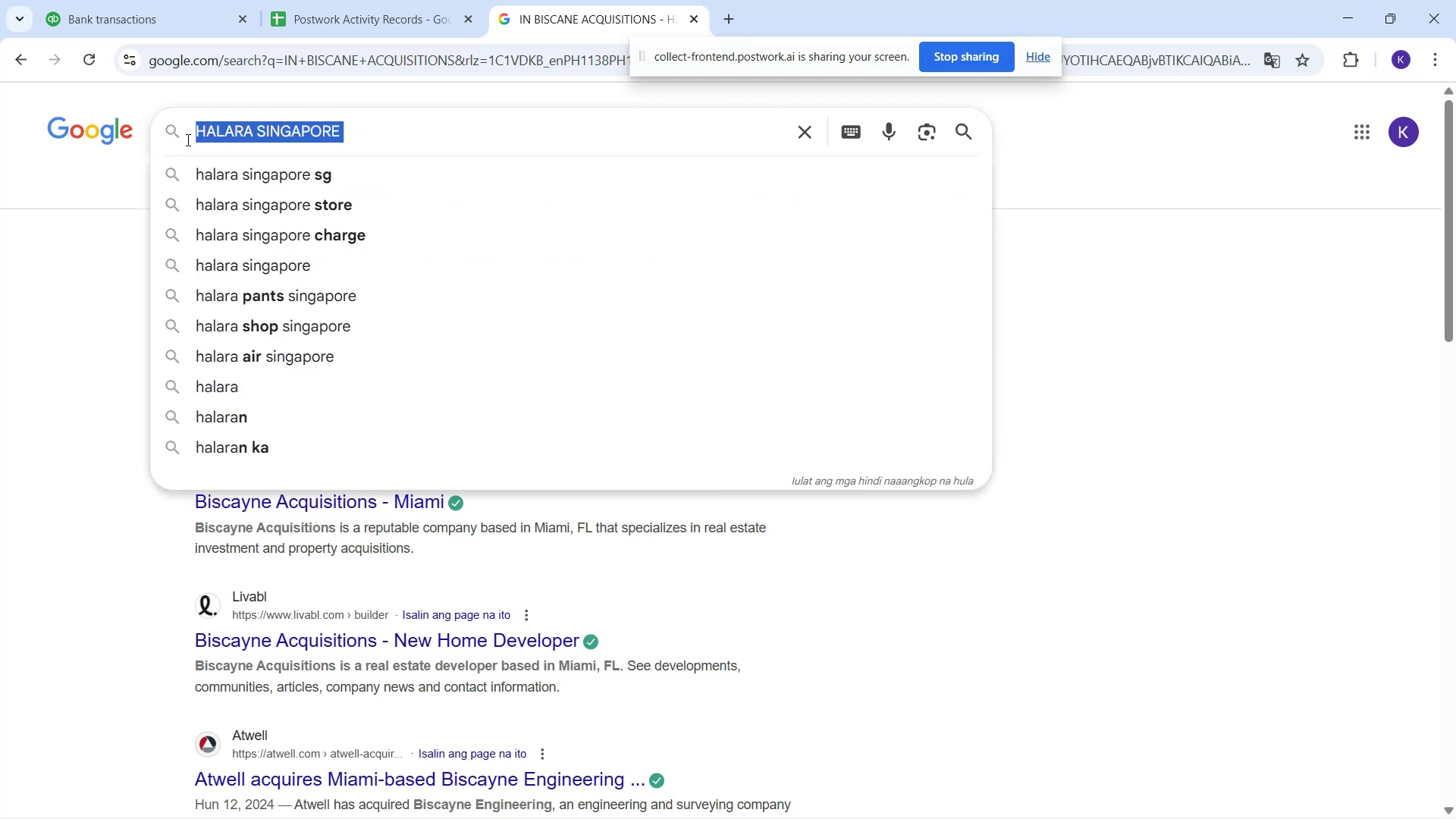 
key(Control+V)
 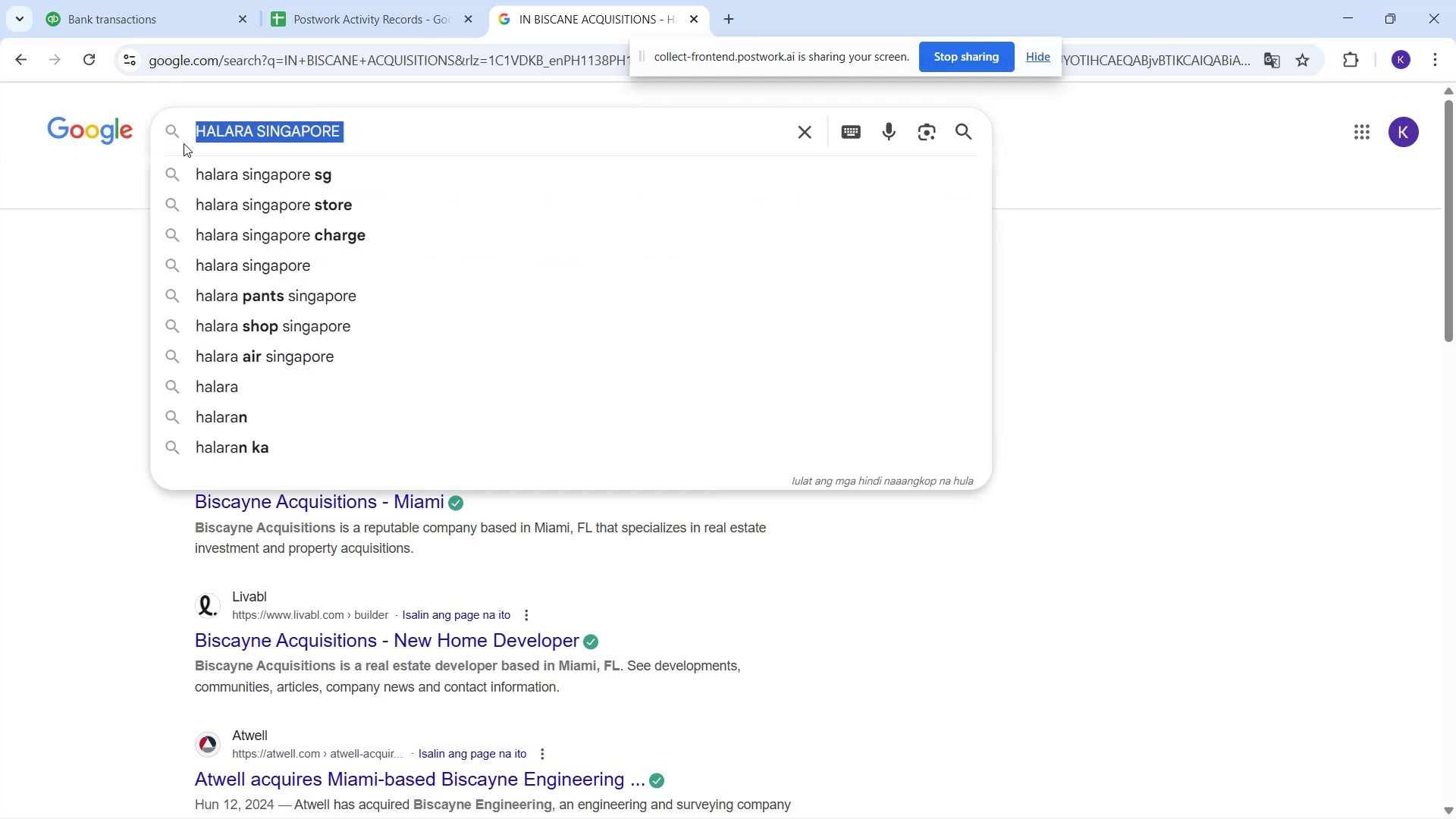 
key(NumpadEnter)
 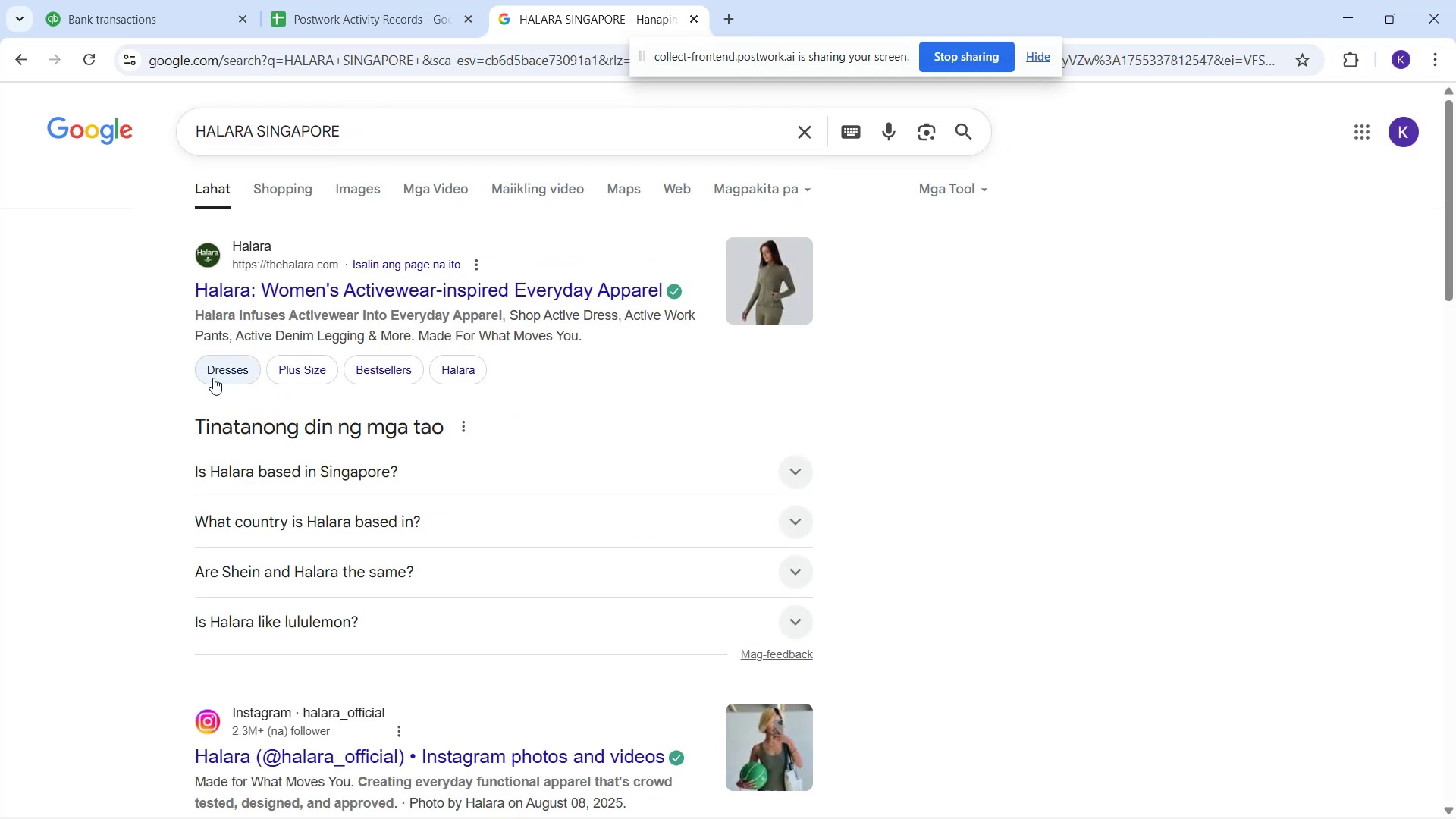 
wait(9.11)
 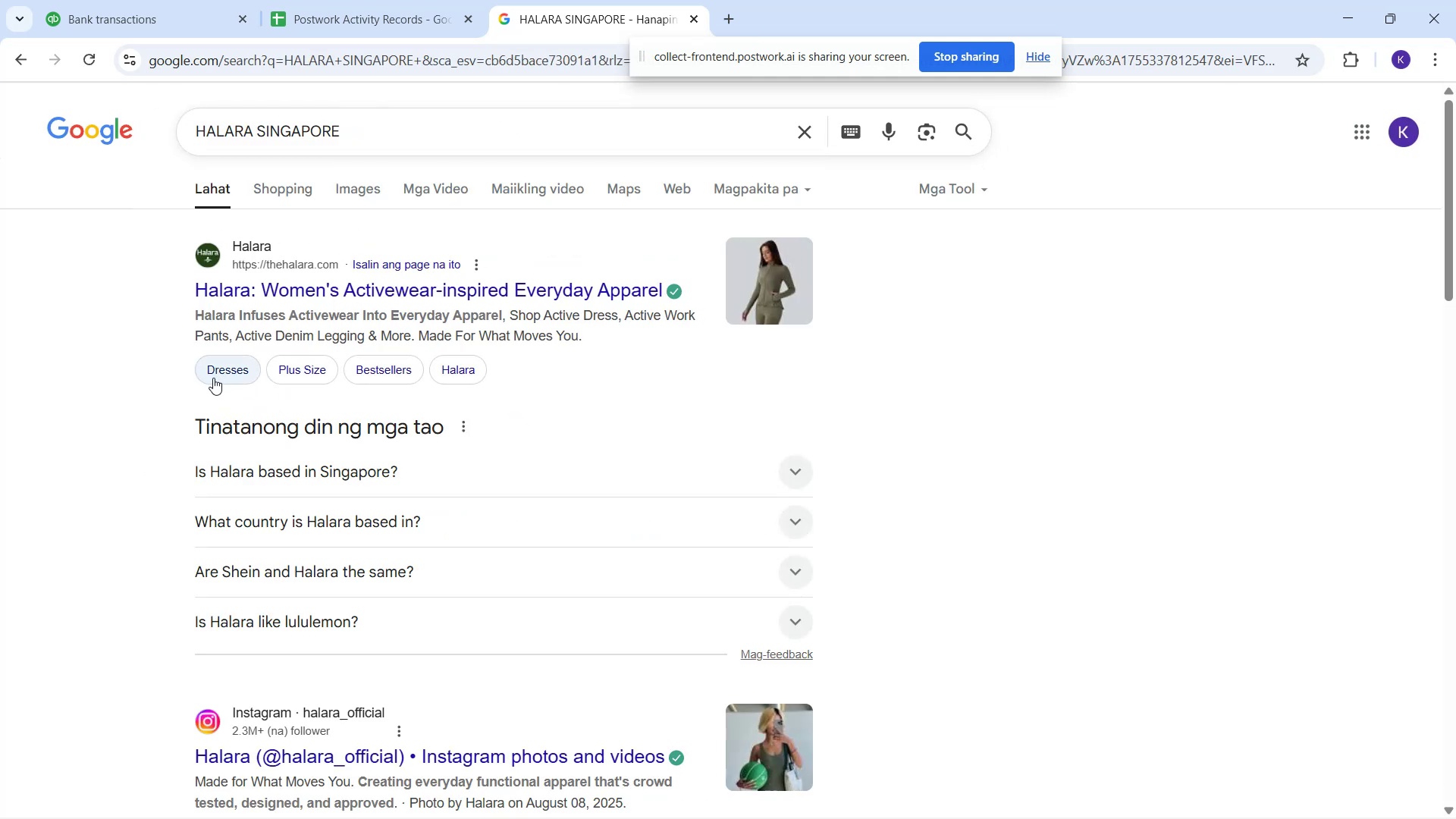 
left_click([100, 8])
 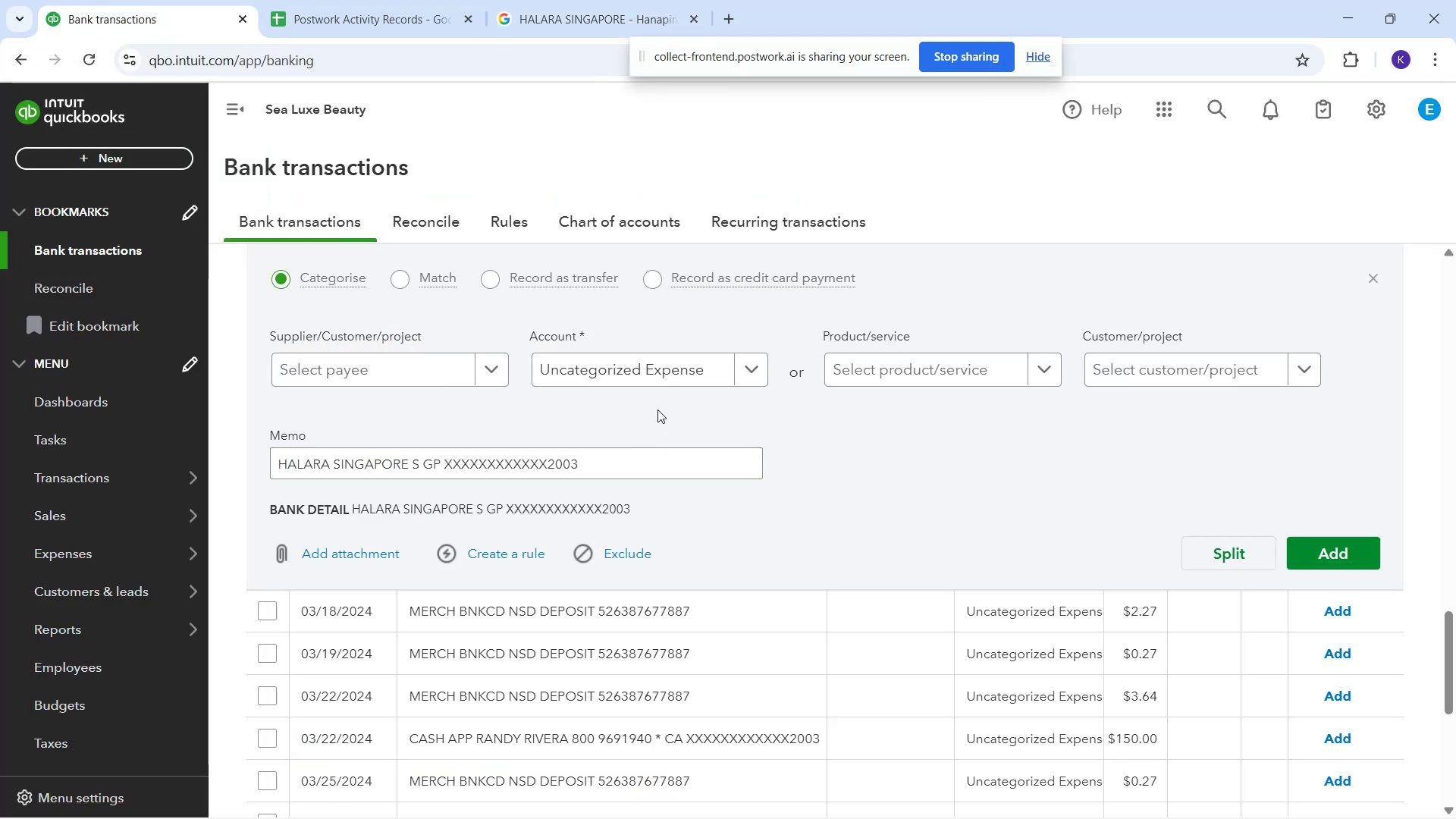 
left_click([656, 384])
 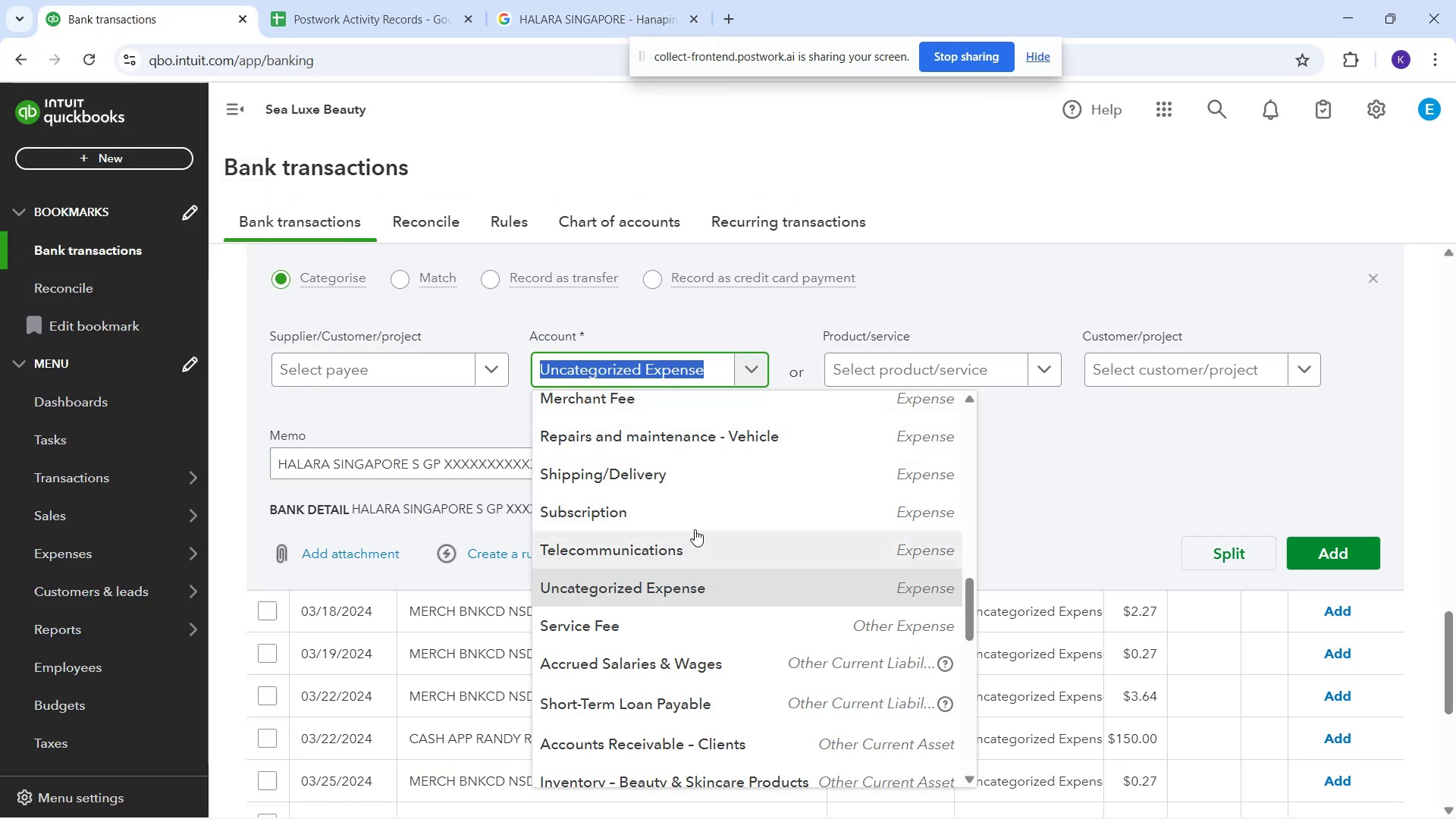 
scroll: coordinate [735, 557], scroll_direction: down, amount: 4.0
 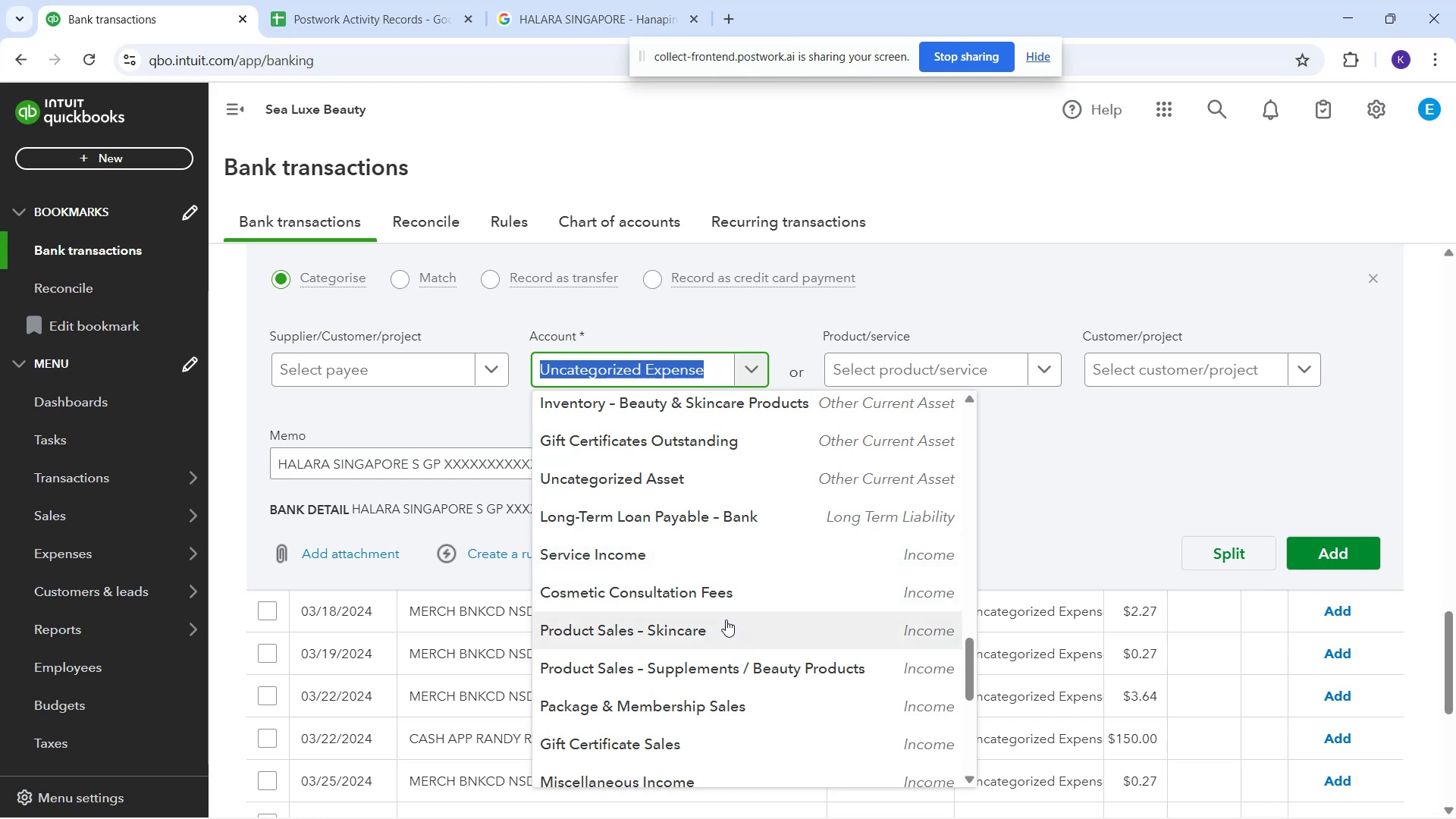 
wait(6.89)
 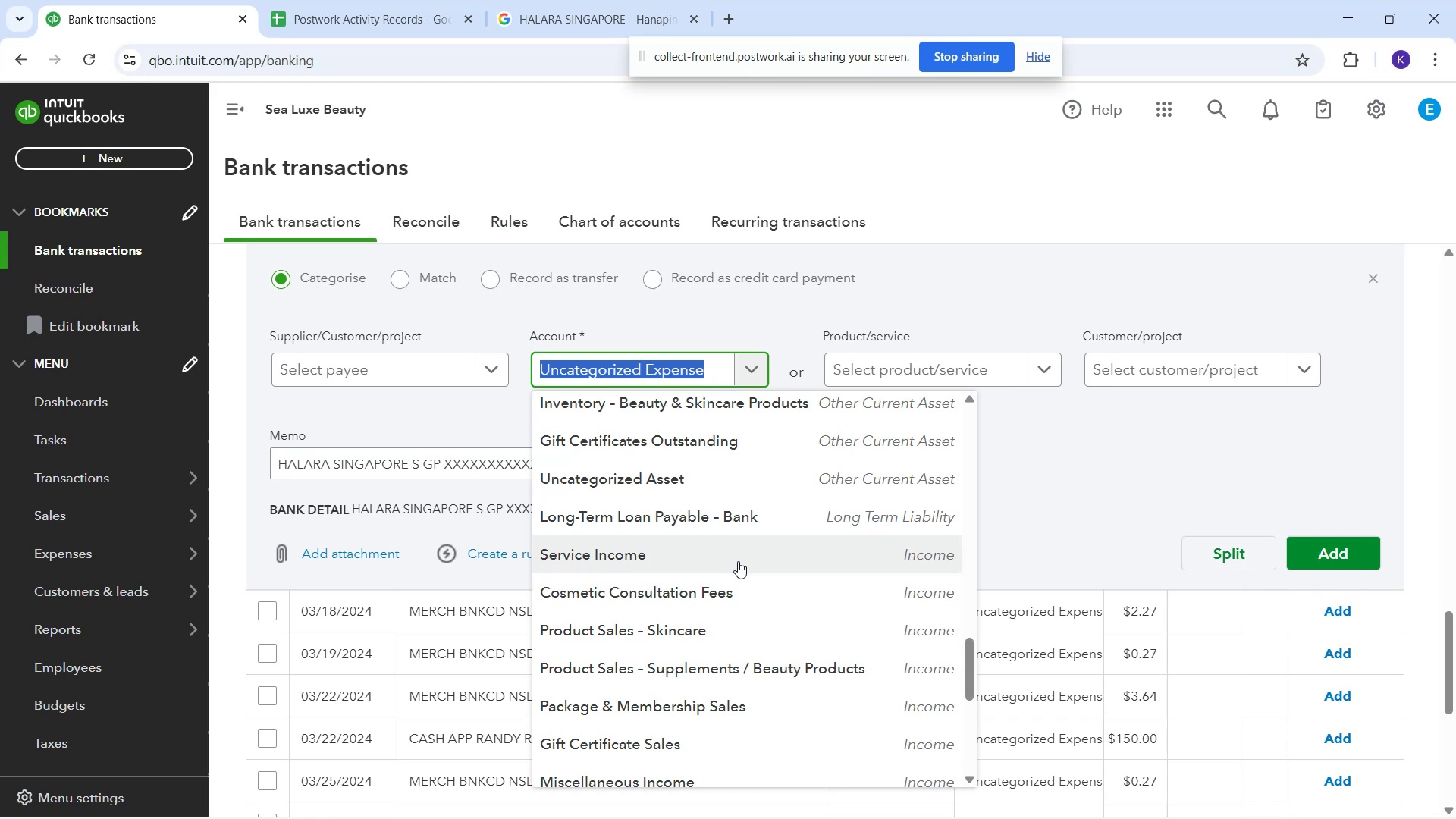 
scroll: coordinate [722, 532], scroll_direction: up, amount: 6.0
 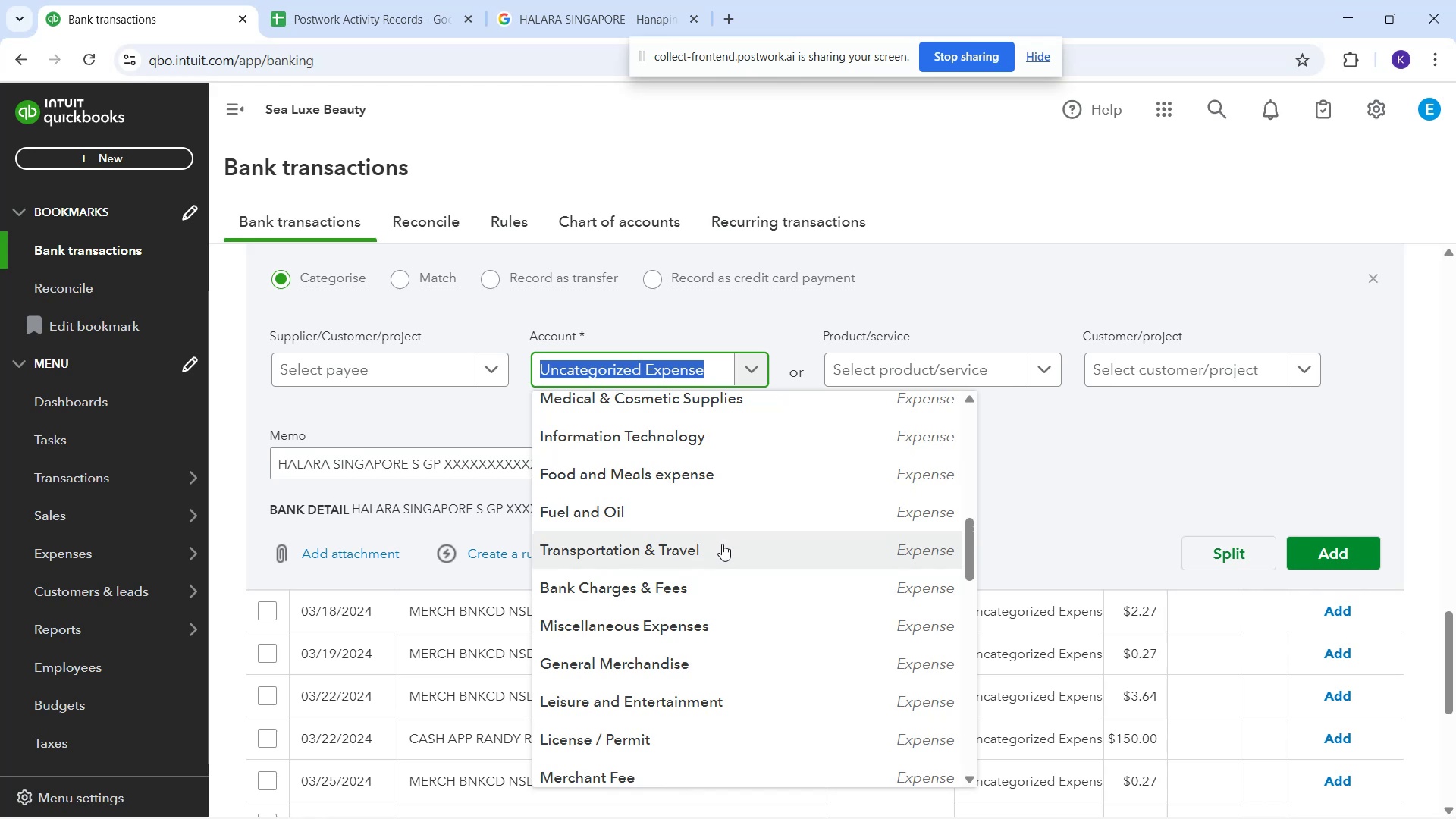 
wait(7.27)
 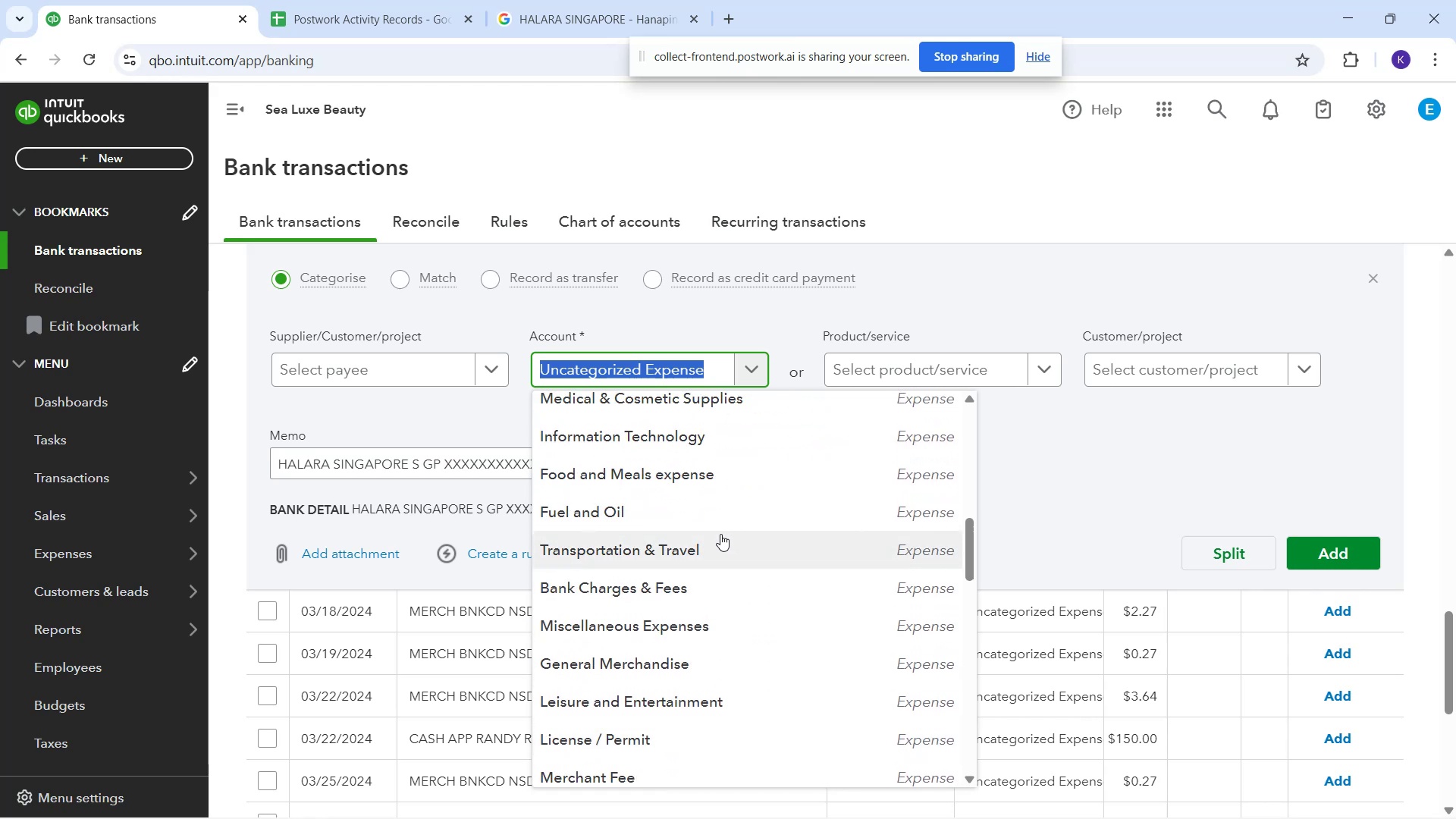 
scroll: coordinate [717, 561], scroll_direction: up, amount: 1.0
 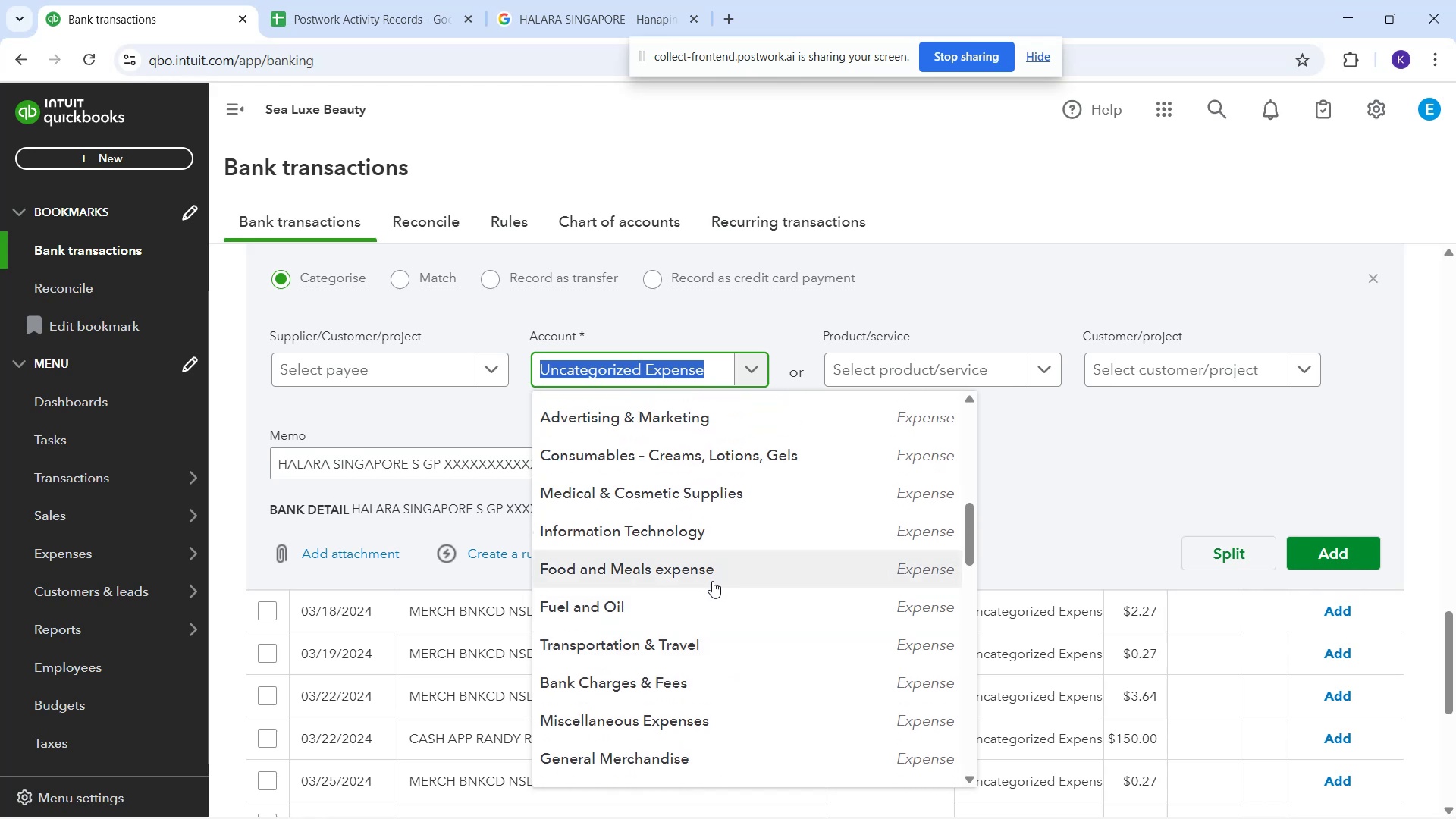 
wait(6.47)
 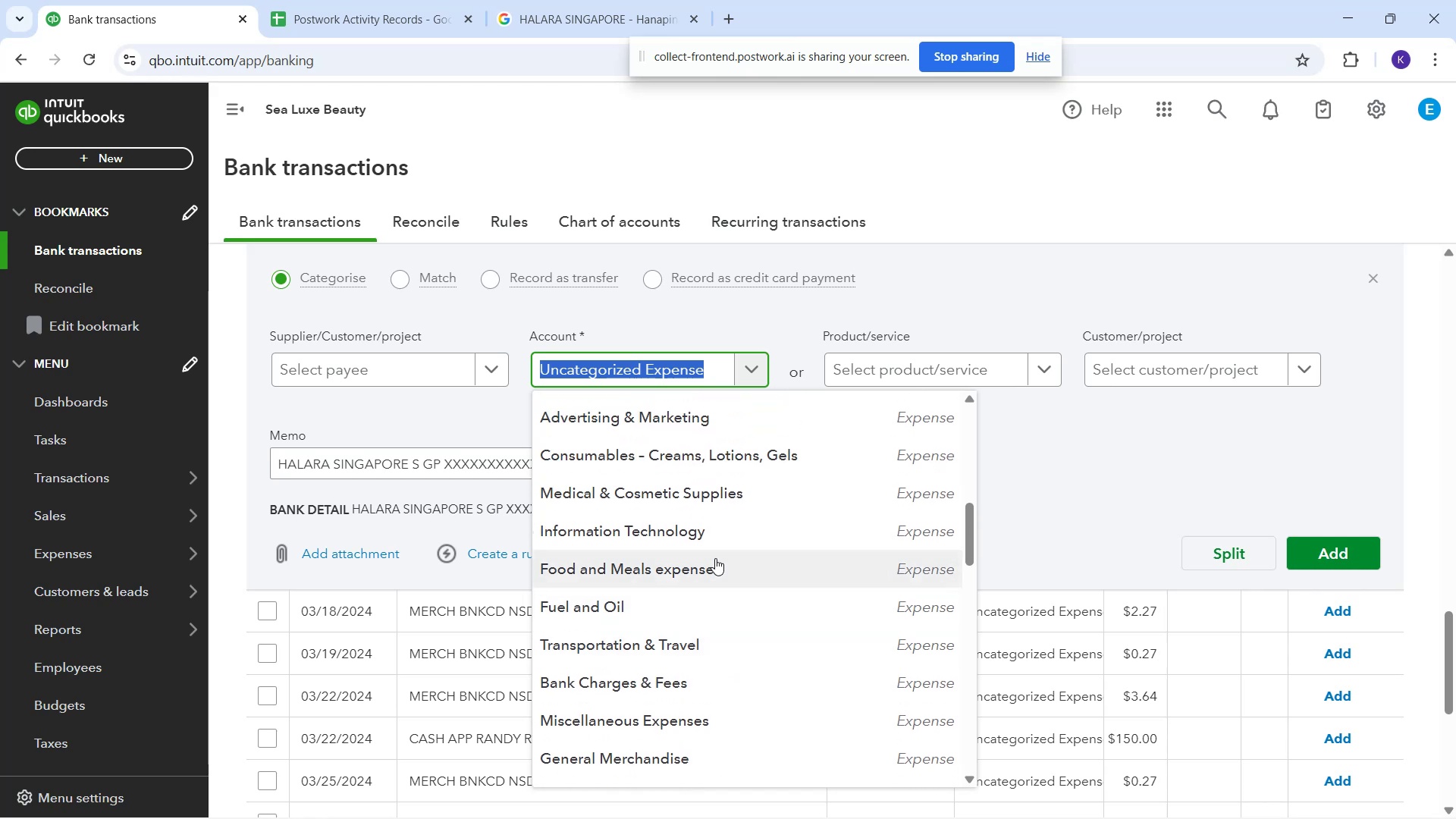 
mouse_move([698, 553])
 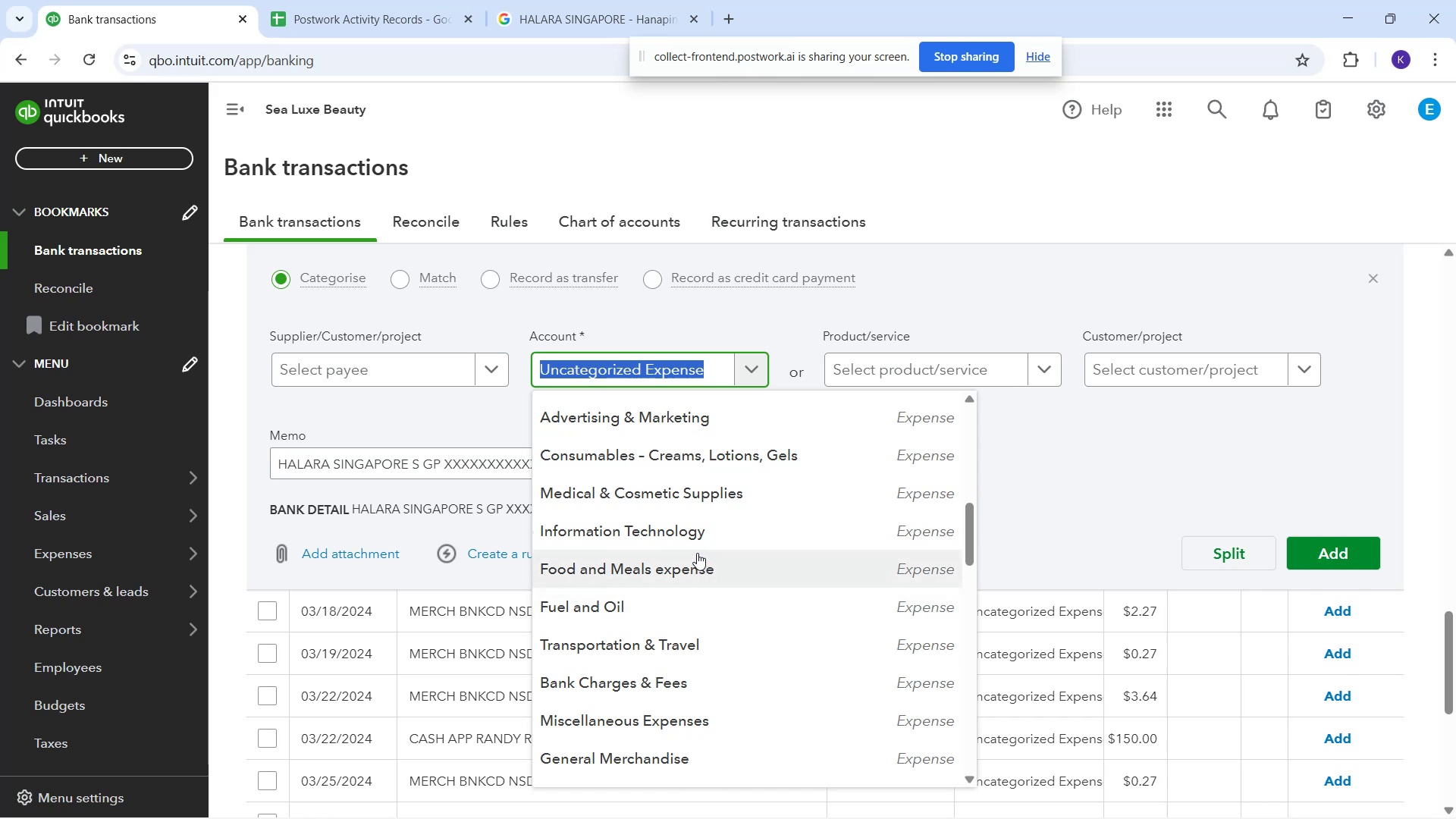 
scroll: coordinate [698, 554], scroll_direction: down, amount: 4.0
 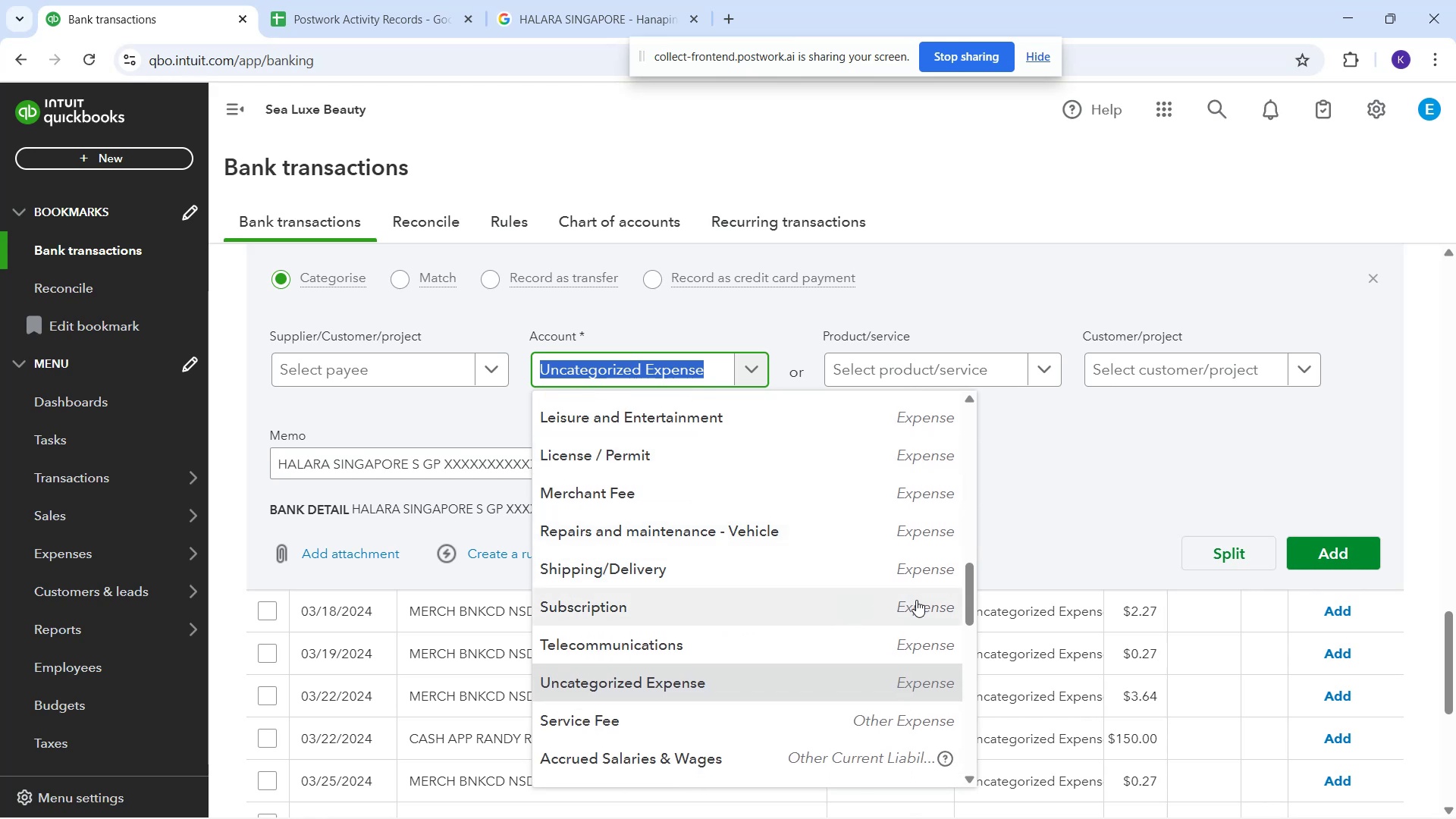 
left_click_drag(start_coordinate=[966, 613], to_coordinate=[968, 650])
 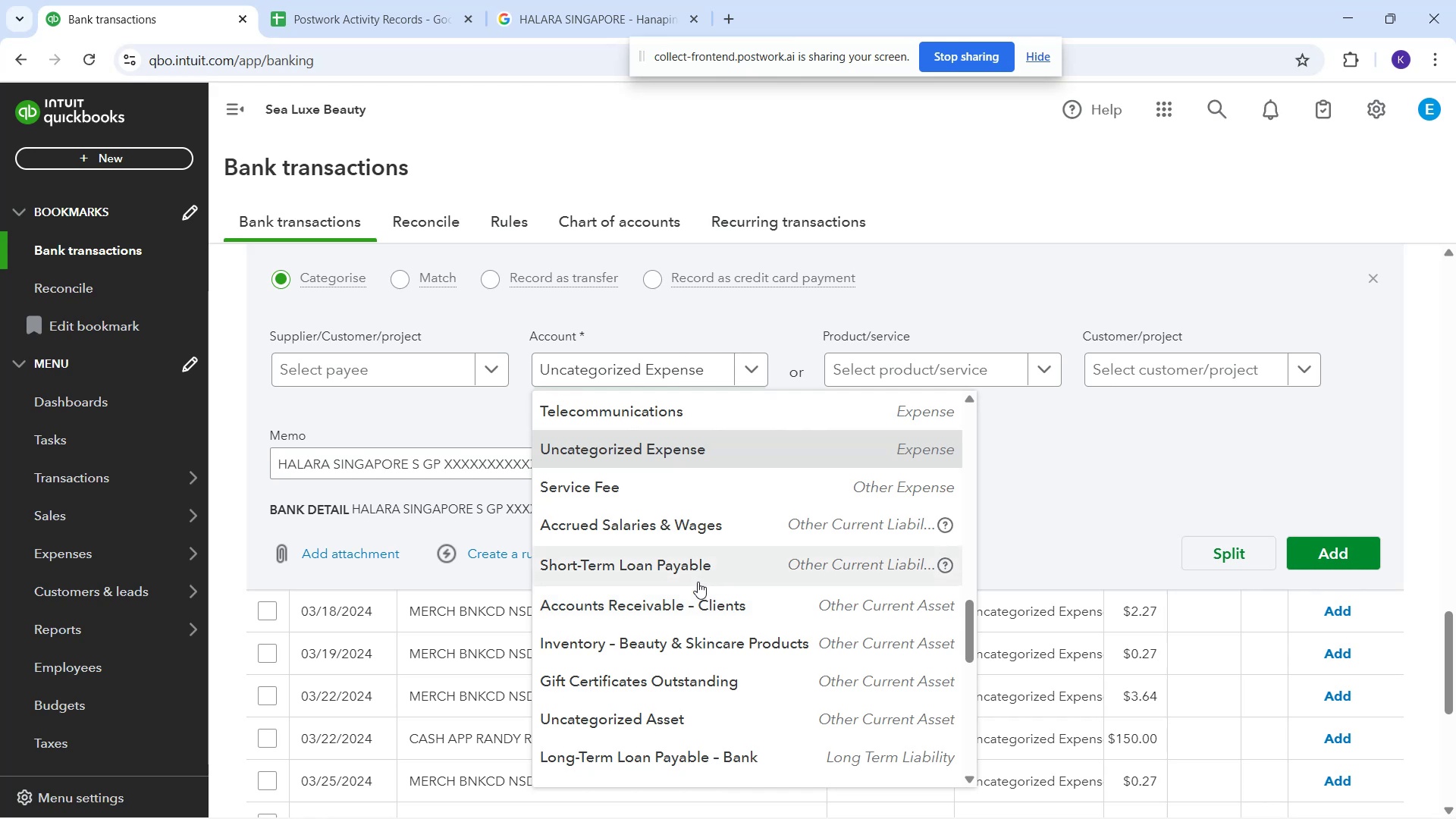 
wait(10.46)
 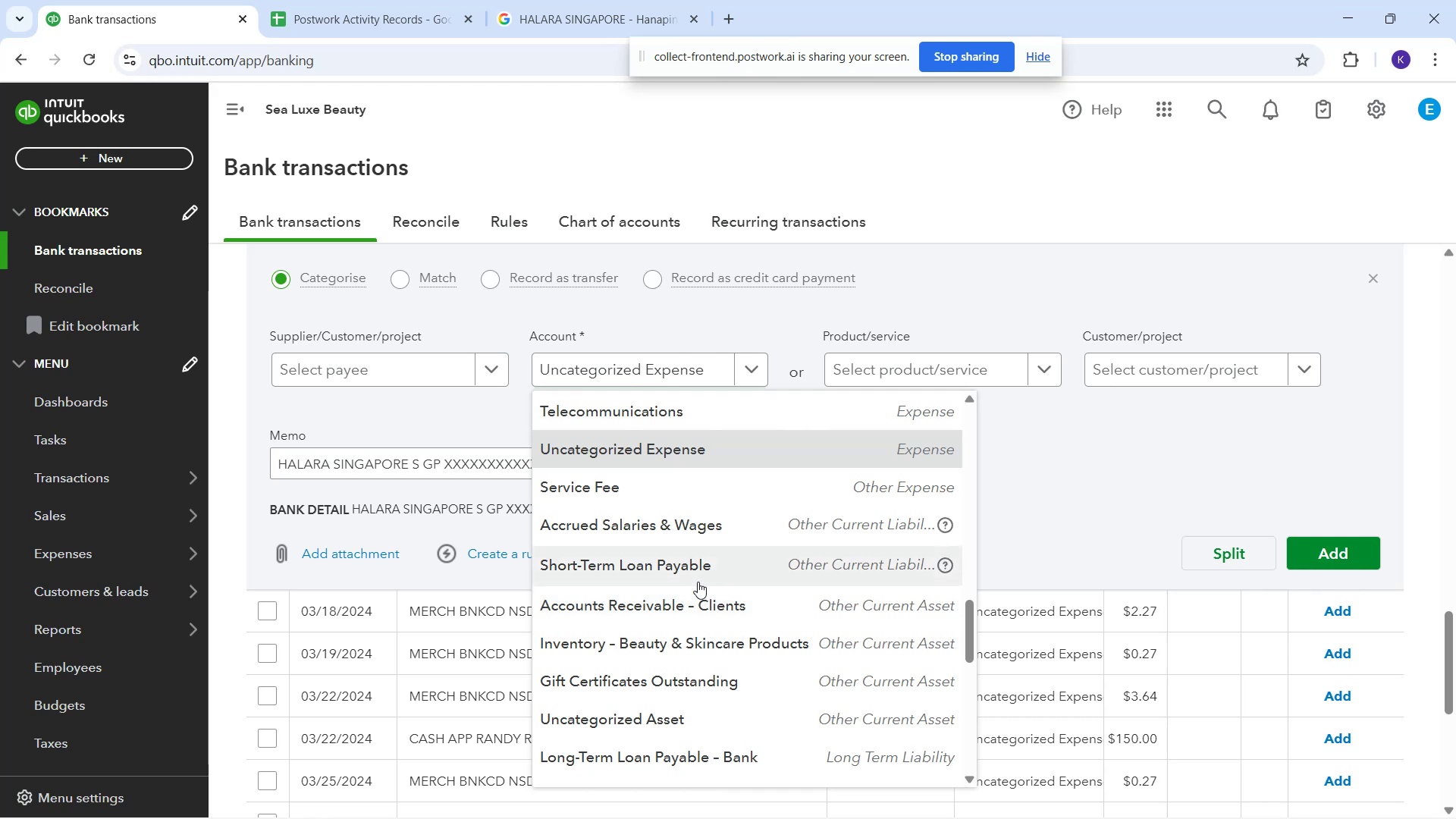 
scroll: coordinate [733, 601], scroll_direction: down, amount: 9.0
 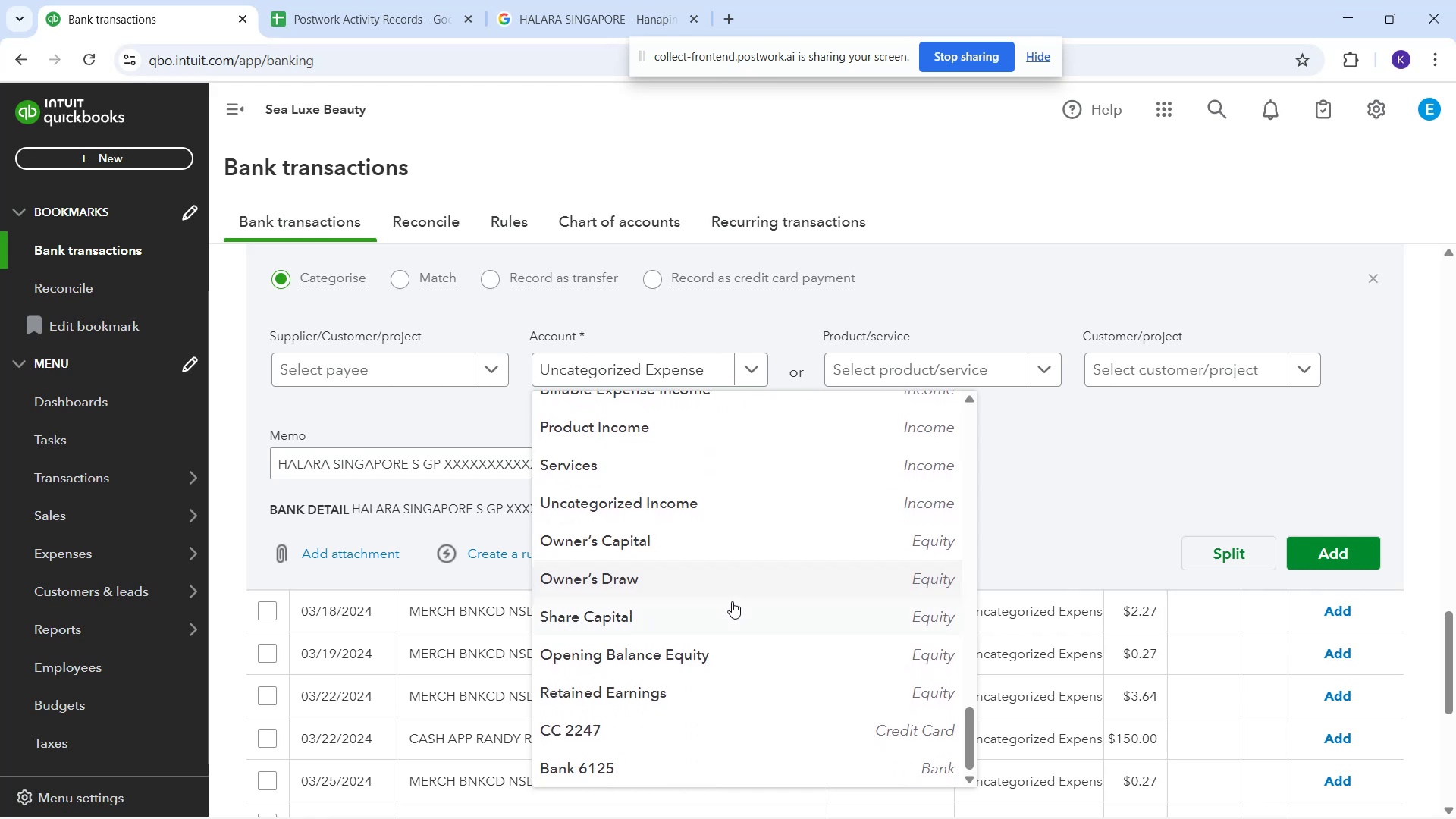 
scroll: coordinate [701, 475], scroll_direction: up, amount: 11.0
 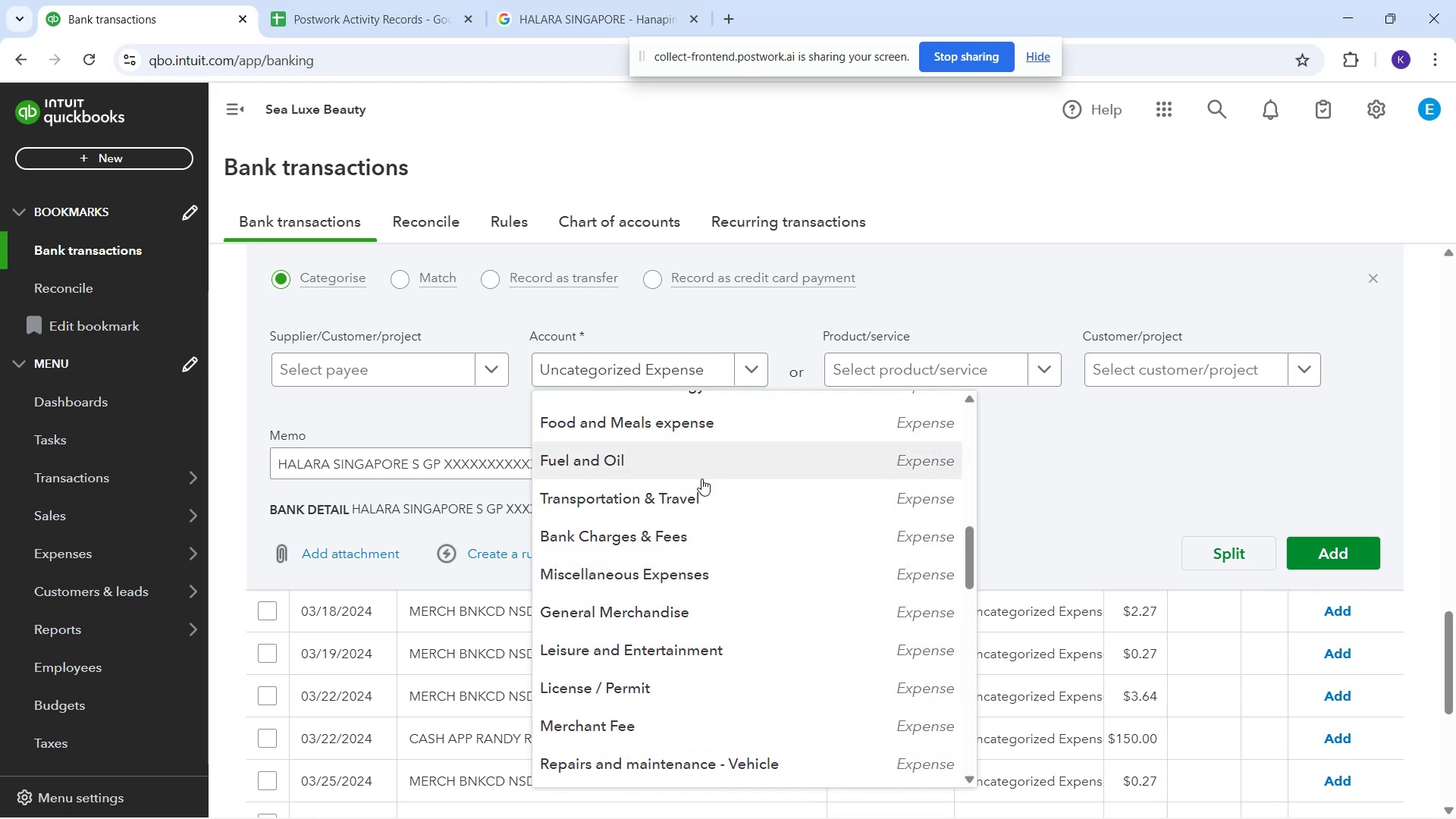 
scroll: coordinate [701, 479], scroll_direction: up, amount: 1.0
 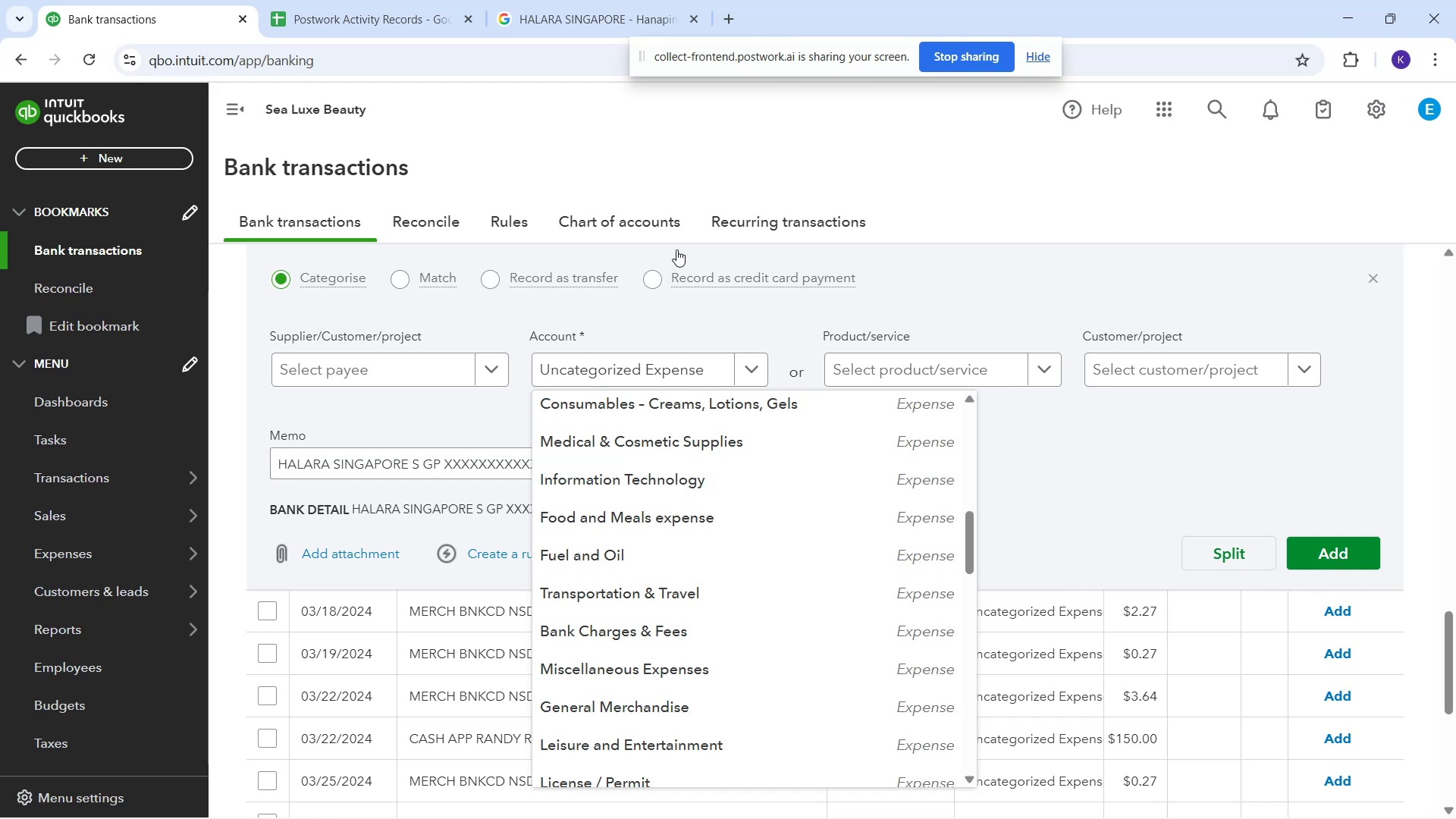 
left_click_drag(start_coordinate=[539, 12], to_coordinate=[540, 18])
 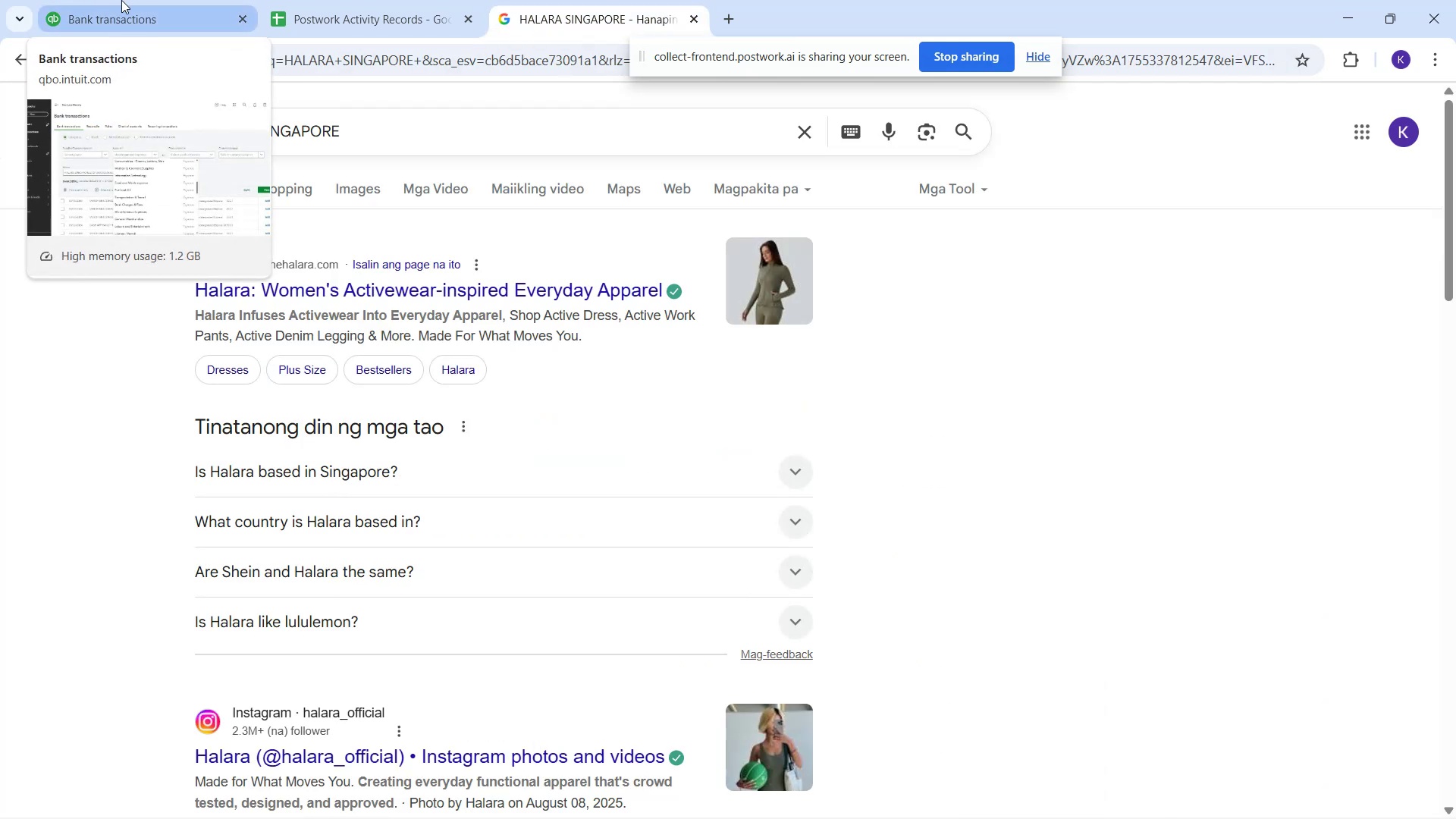 
left_click([121, 0])
 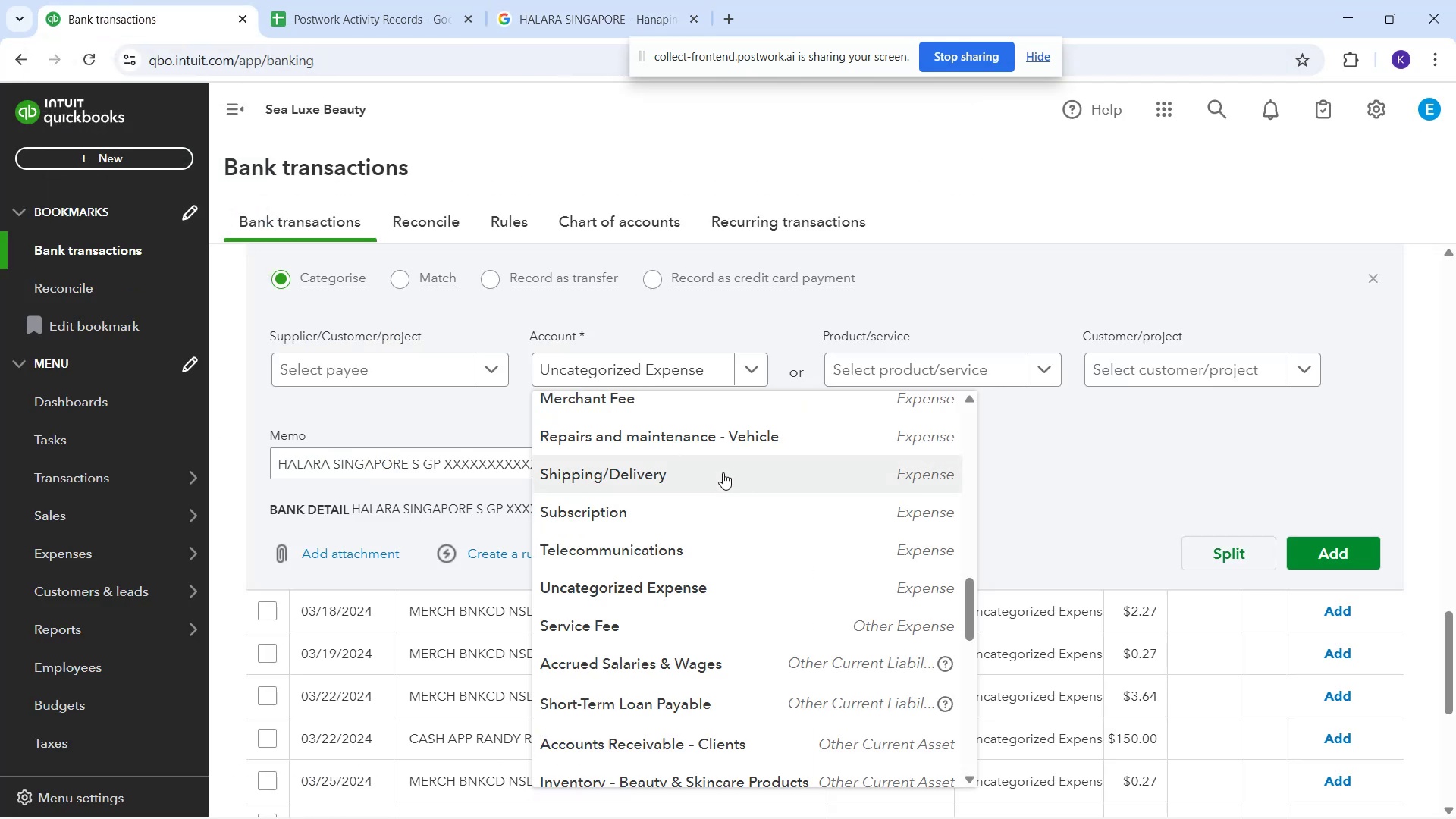 
scroll: coordinate [1054, 359], scroll_direction: up, amount: 2.0
 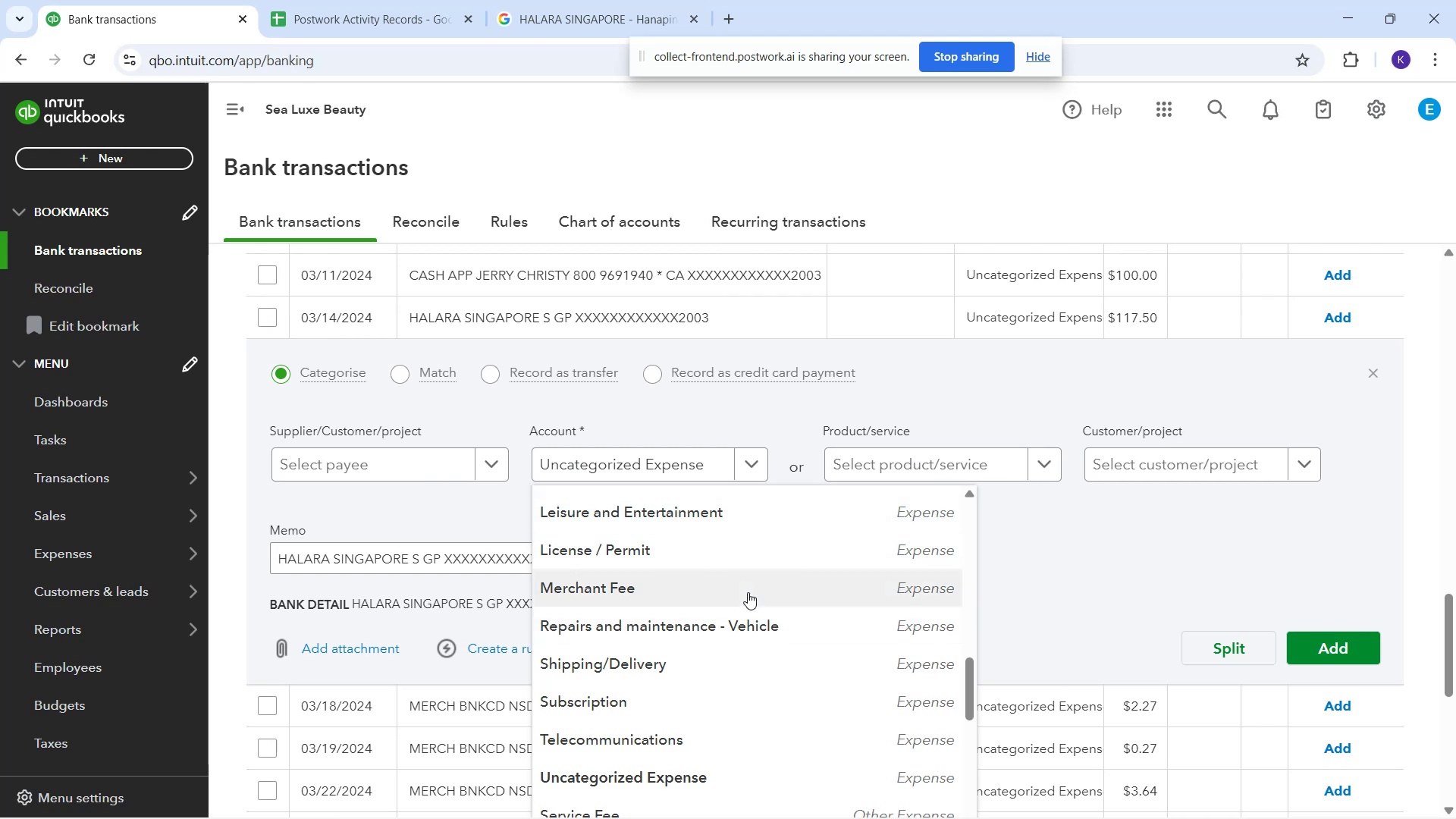 
scroll: coordinate [752, 672], scroll_direction: down, amount: 5.0
 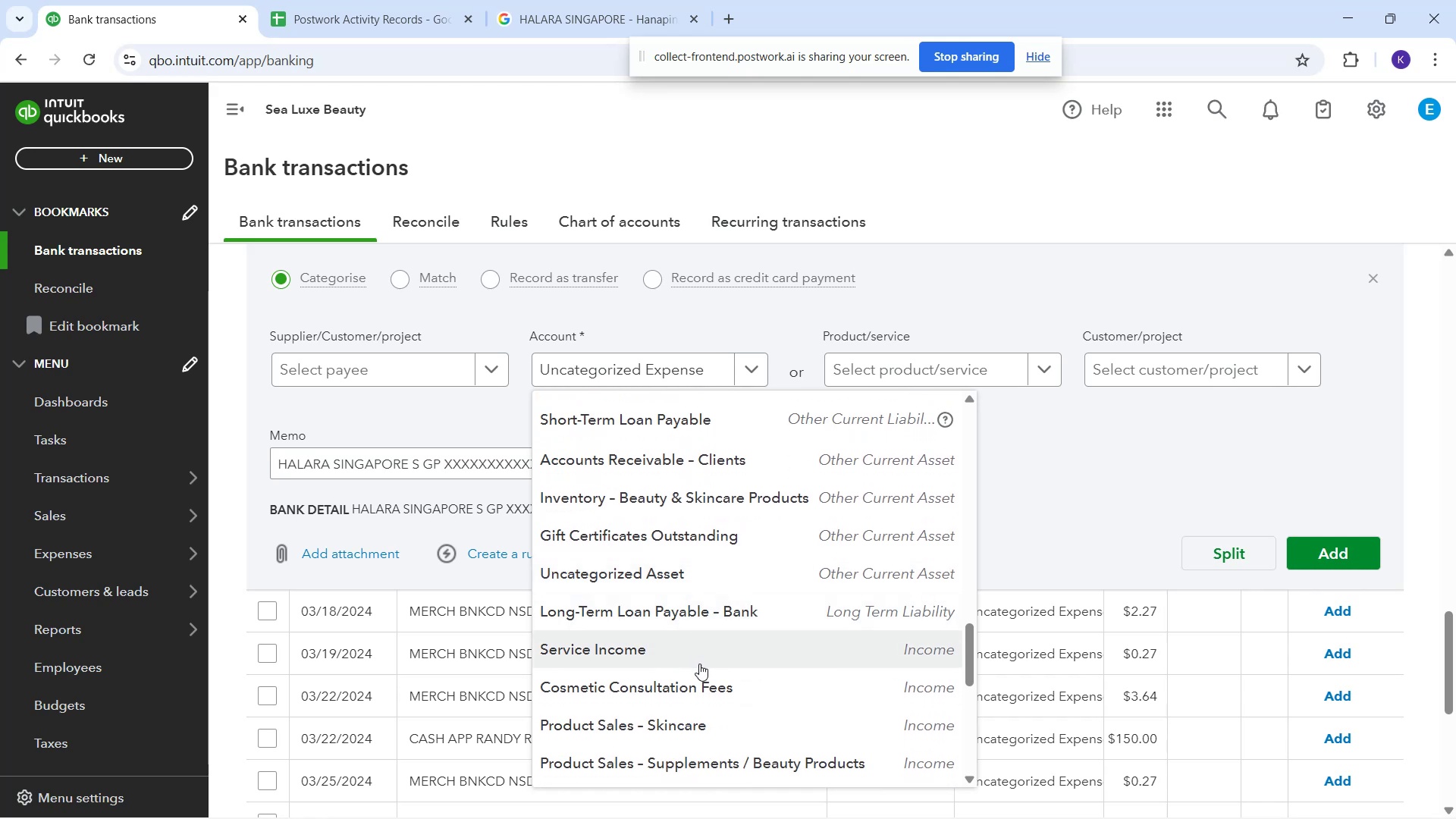 
scroll: coordinate [712, 667], scroll_direction: down, amount: 5.0
 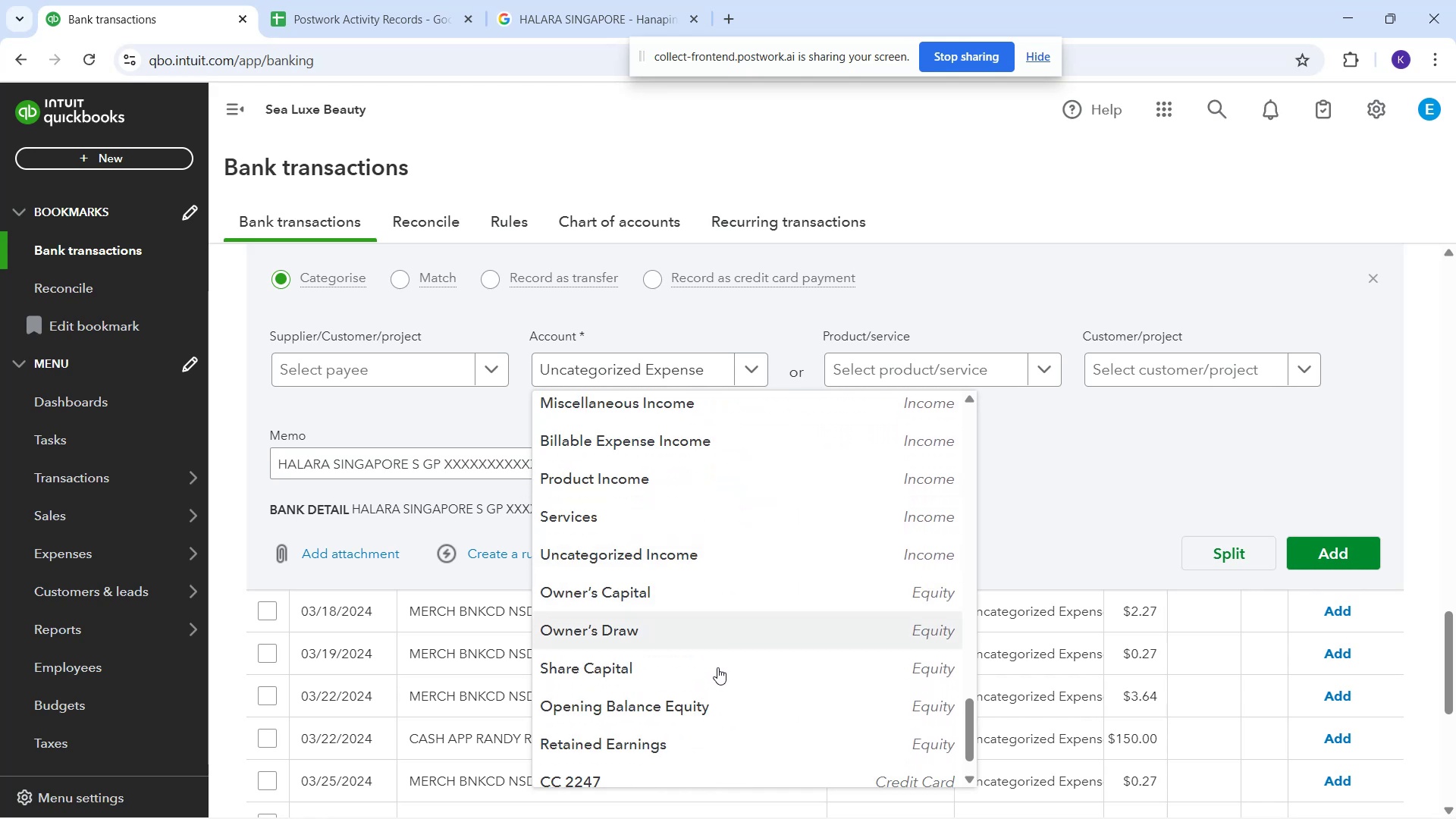 
scroll: coordinate [691, 618], scroll_direction: up, amount: 9.0
 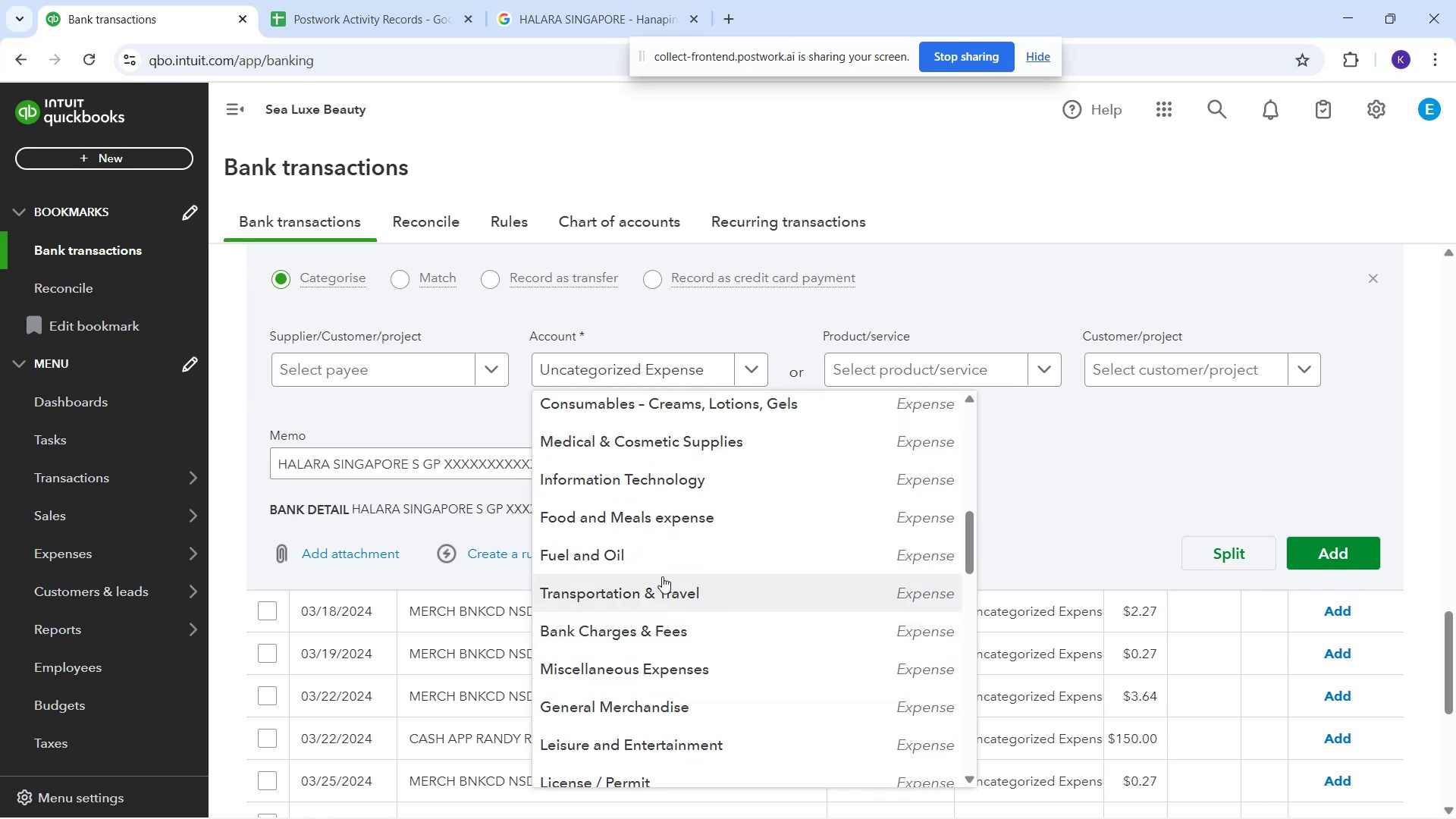 
wait(8.48)
 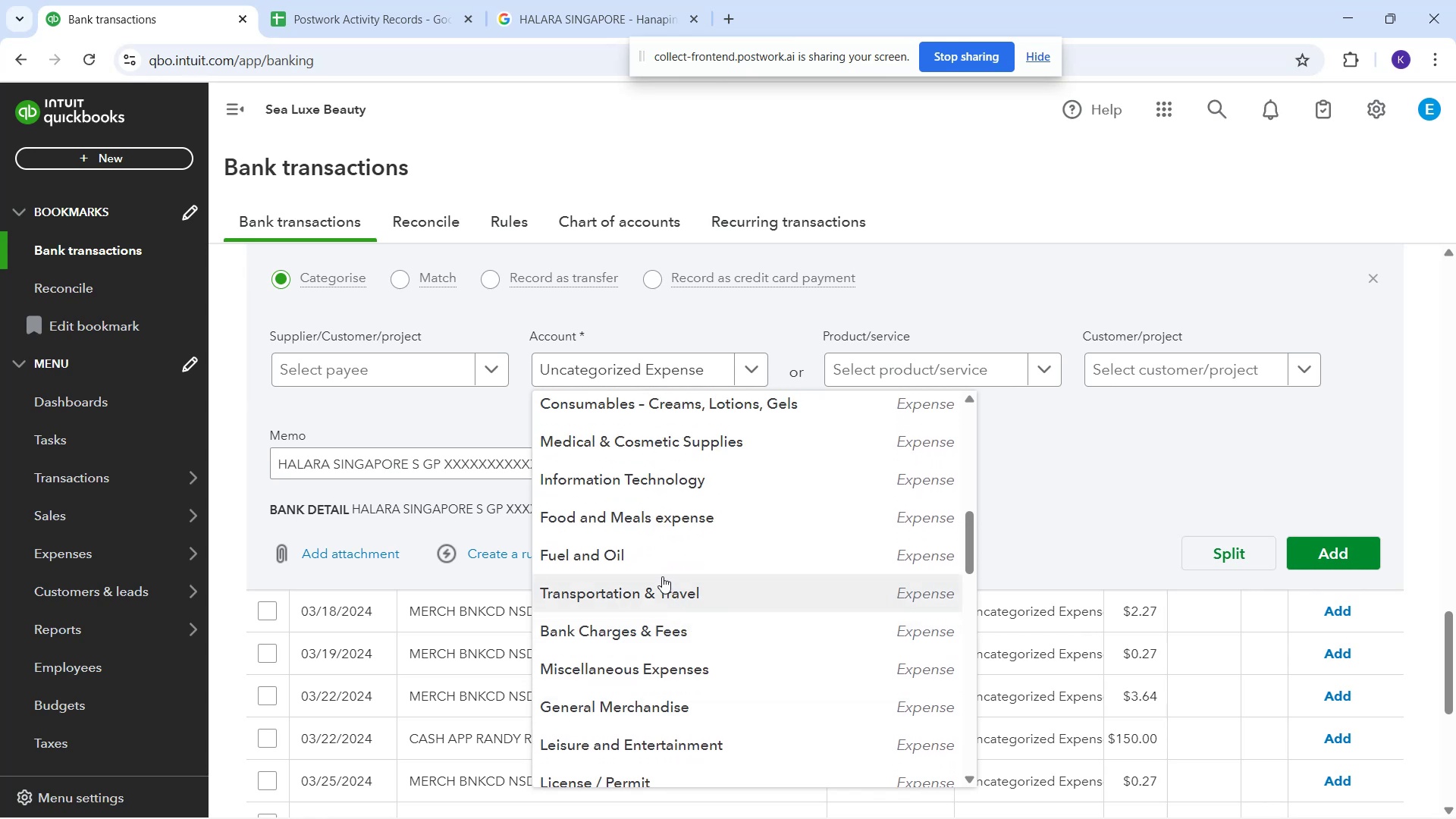 
scroll: coordinate [854, 487], scroll_direction: up, amount: 7.0
 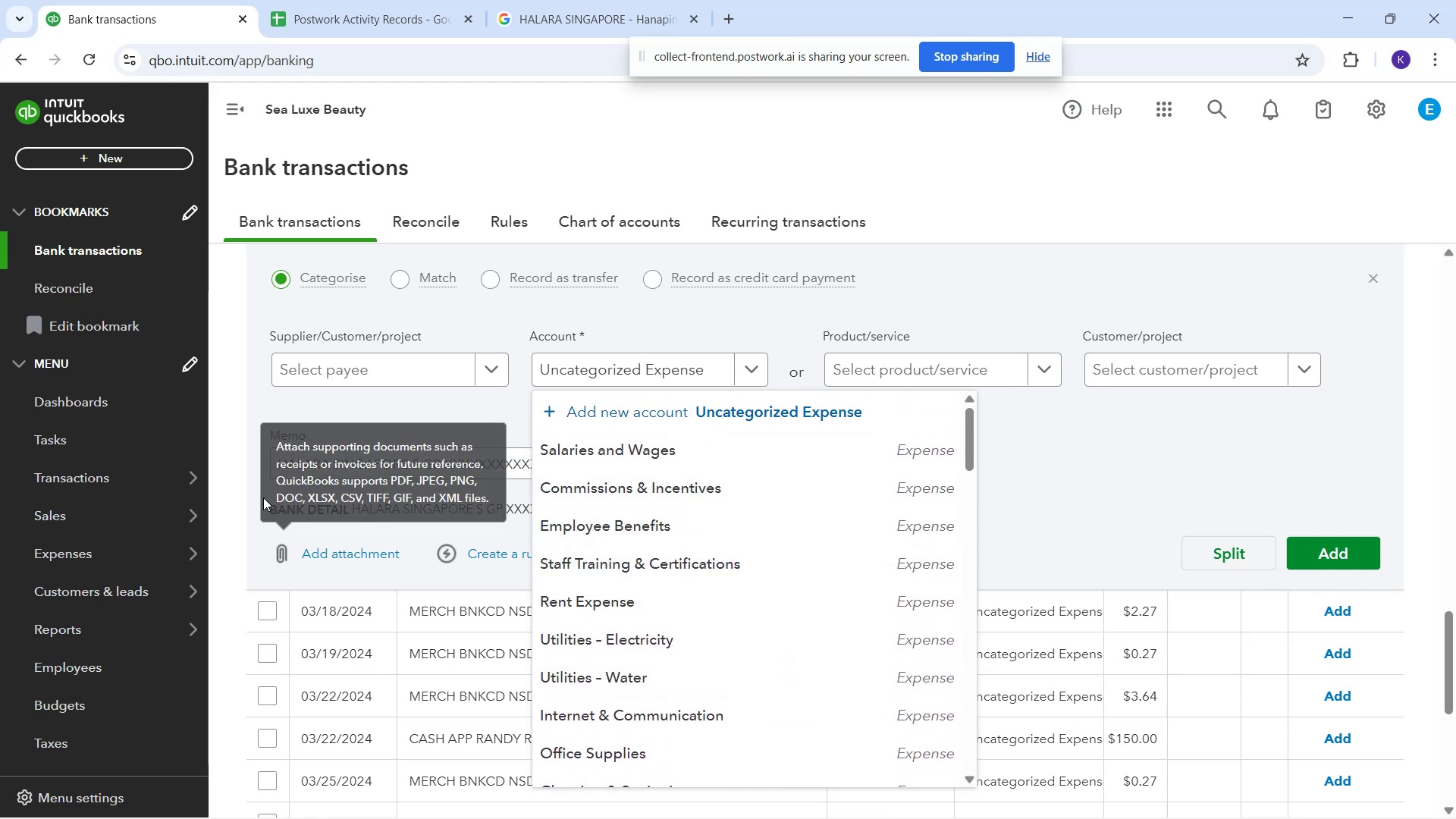 
scroll: coordinate [916, 451], scroll_direction: down, amount: 3.0
 